 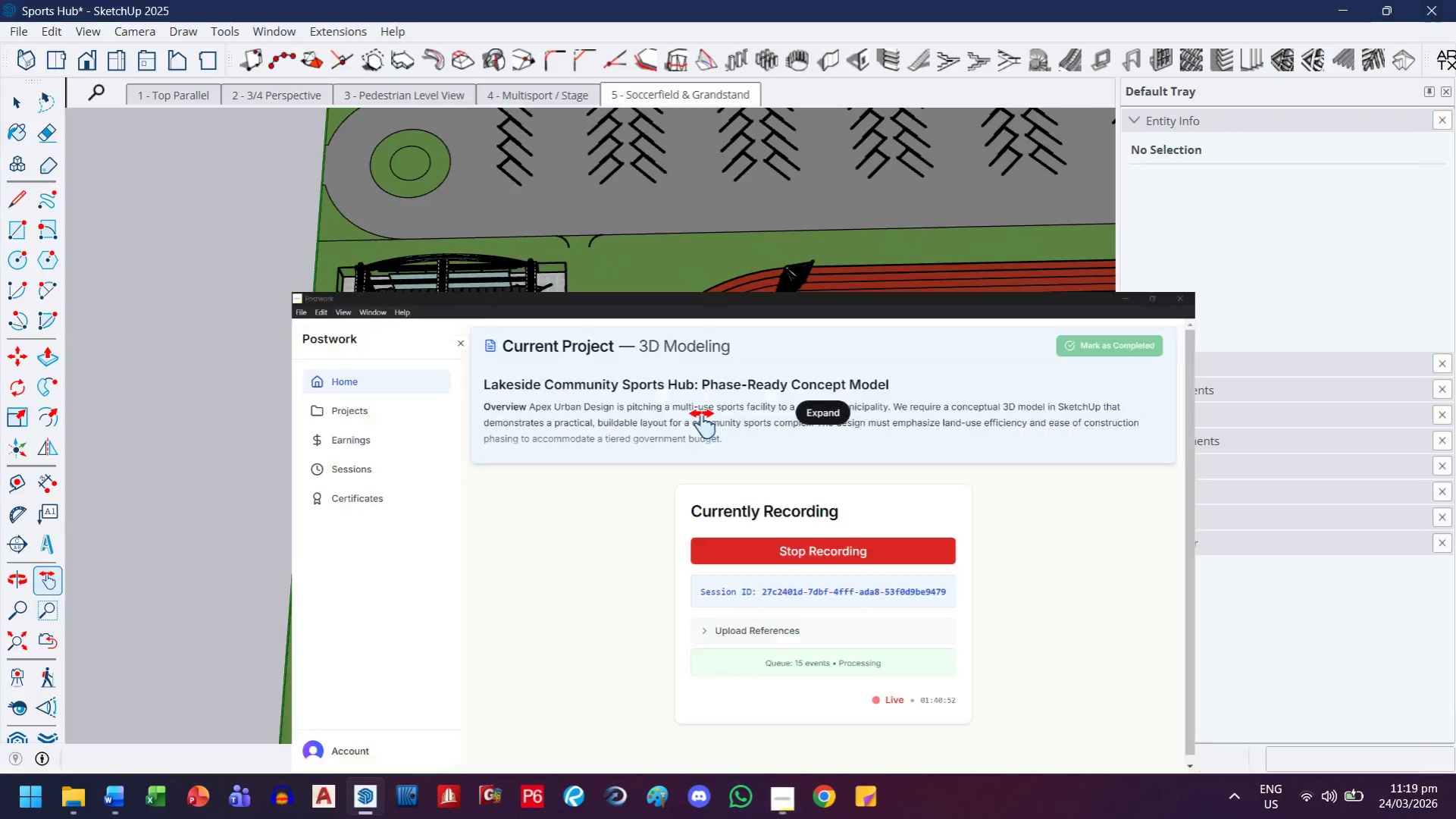 
scroll: coordinate [678, 318], scroll_direction: down, amount: 3.0
 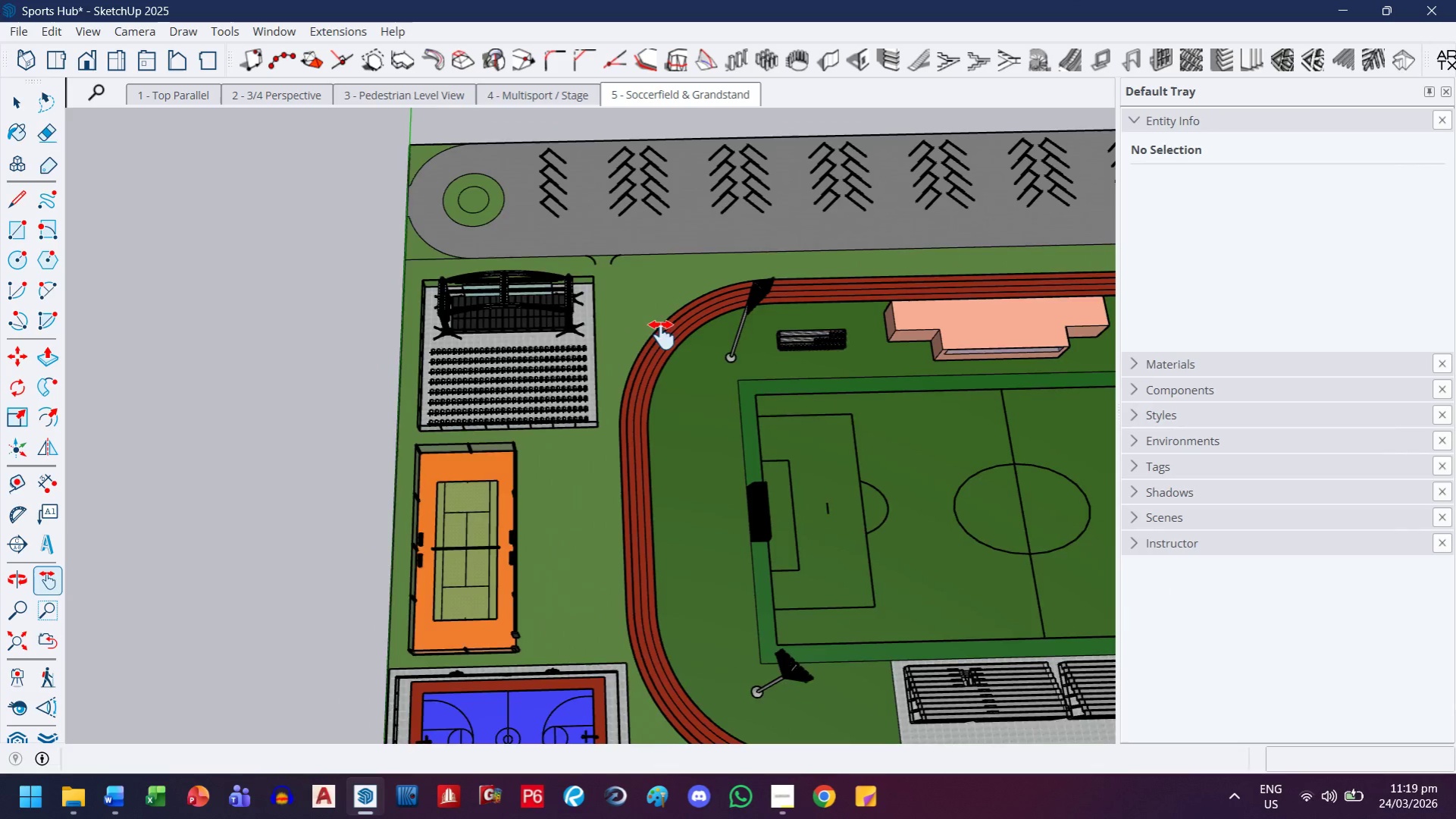 
left_click_drag(start_coordinate=[599, 453], to_coordinate=[467, 352])
 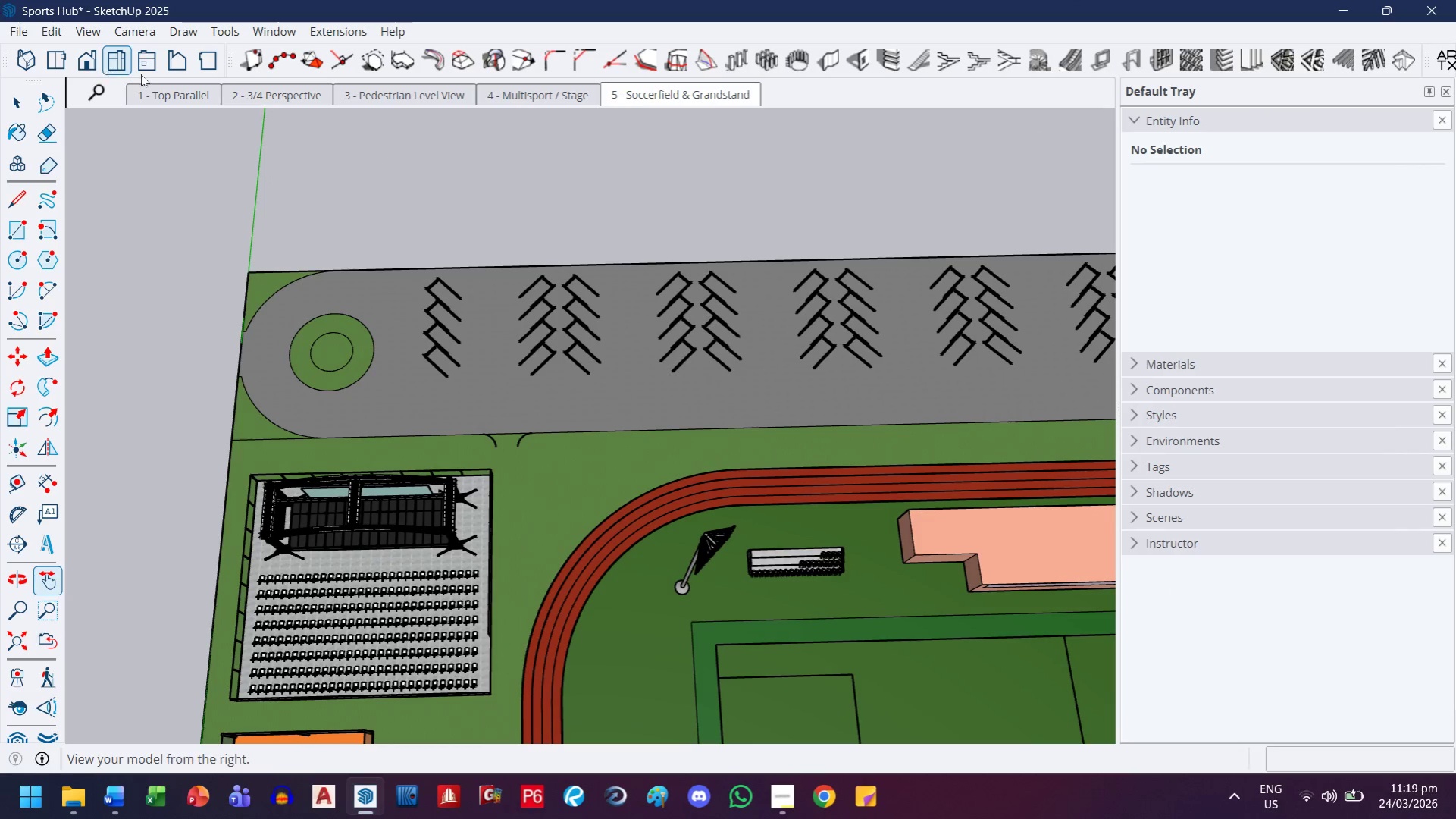 
scroll: coordinate [486, 394], scroll_direction: up, amount: 3.0
 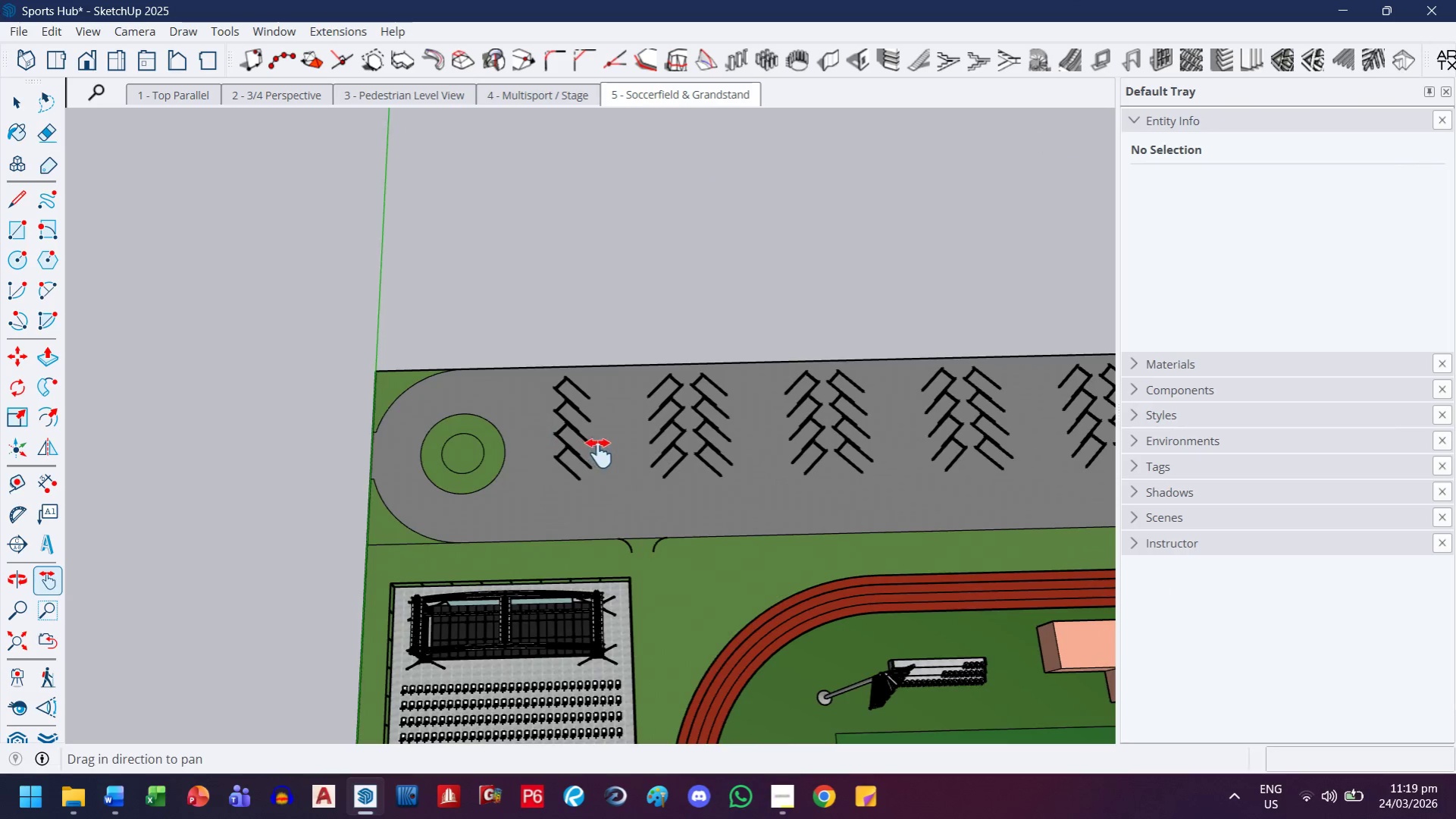 
left_click_drag(start_coordinate=[656, 448], to_coordinate=[544, 369])
 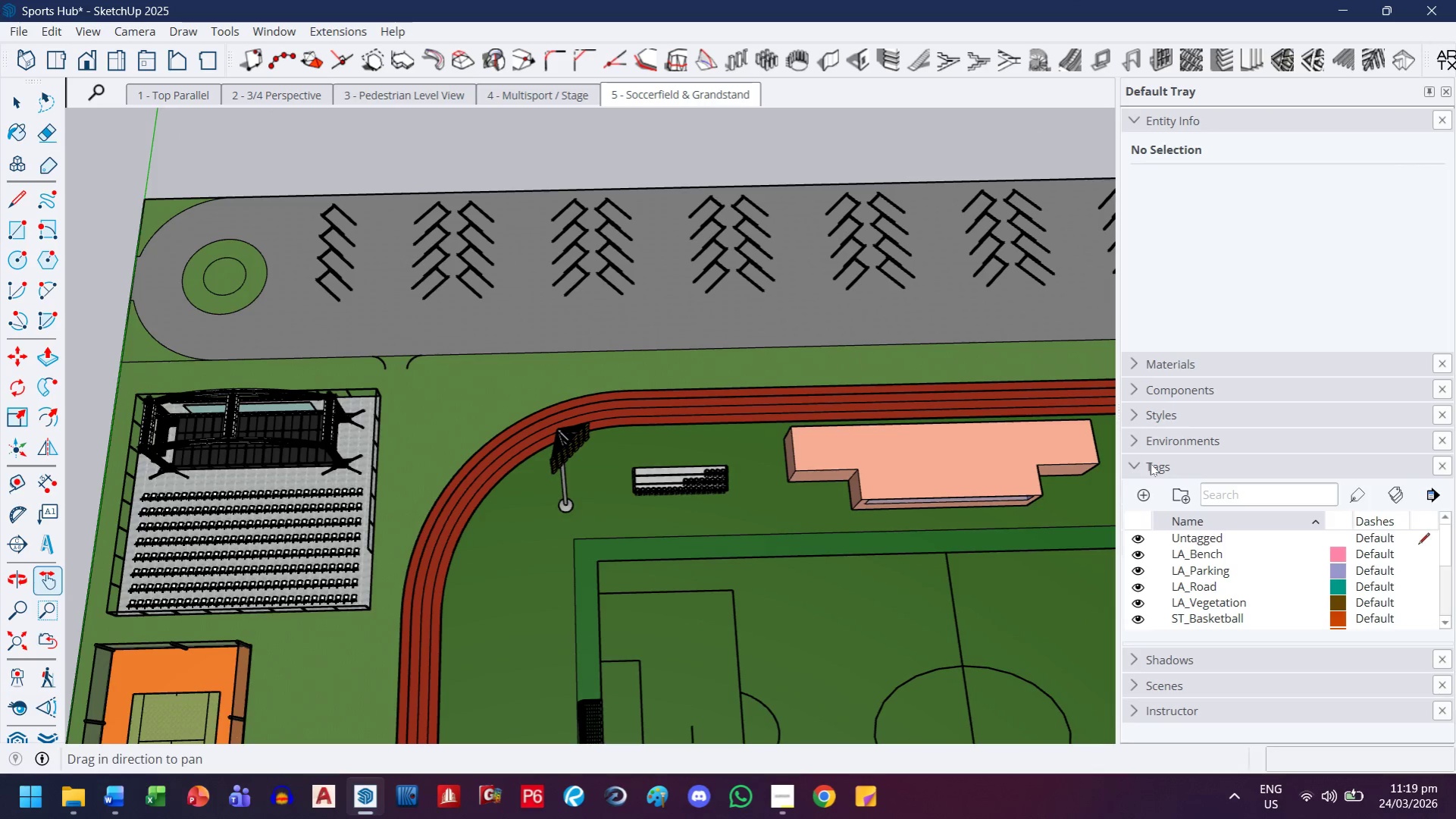 
scroll: coordinate [1213, 573], scroll_direction: up, amount: 5.0
 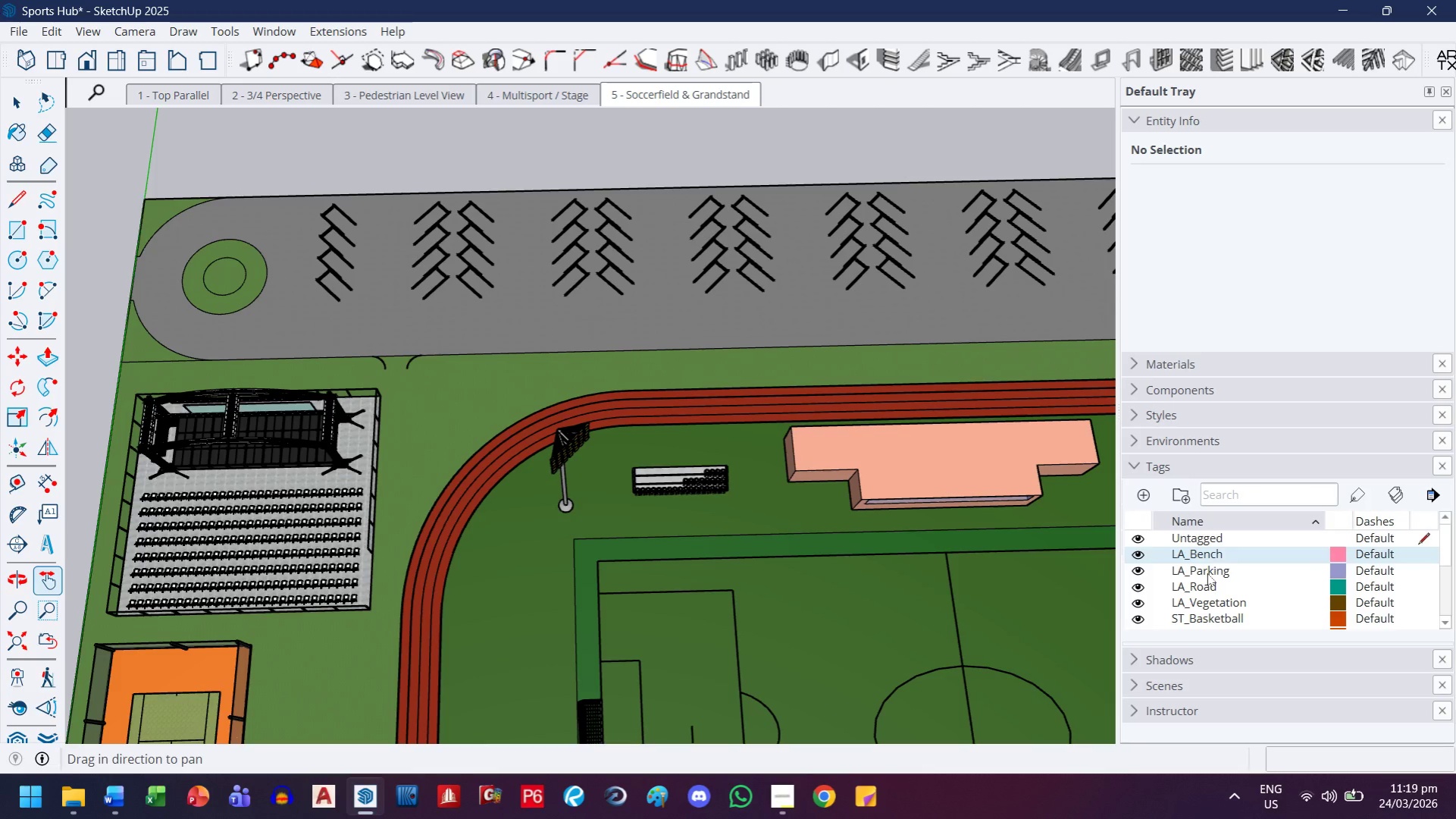 
double_click([1203, 578])
 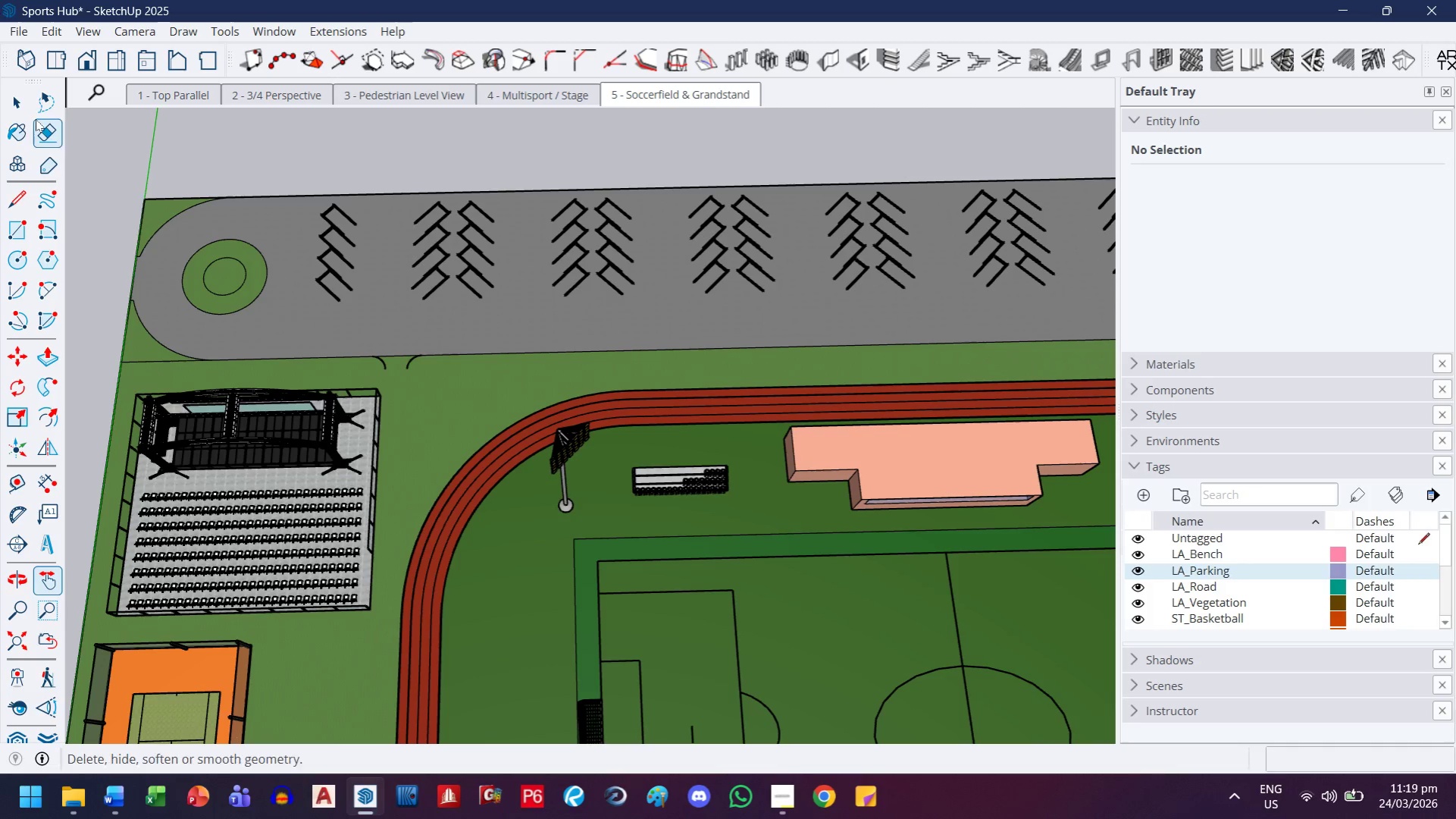 
left_click_drag(start_coordinate=[18, 105], to_coordinate=[23, 105])
 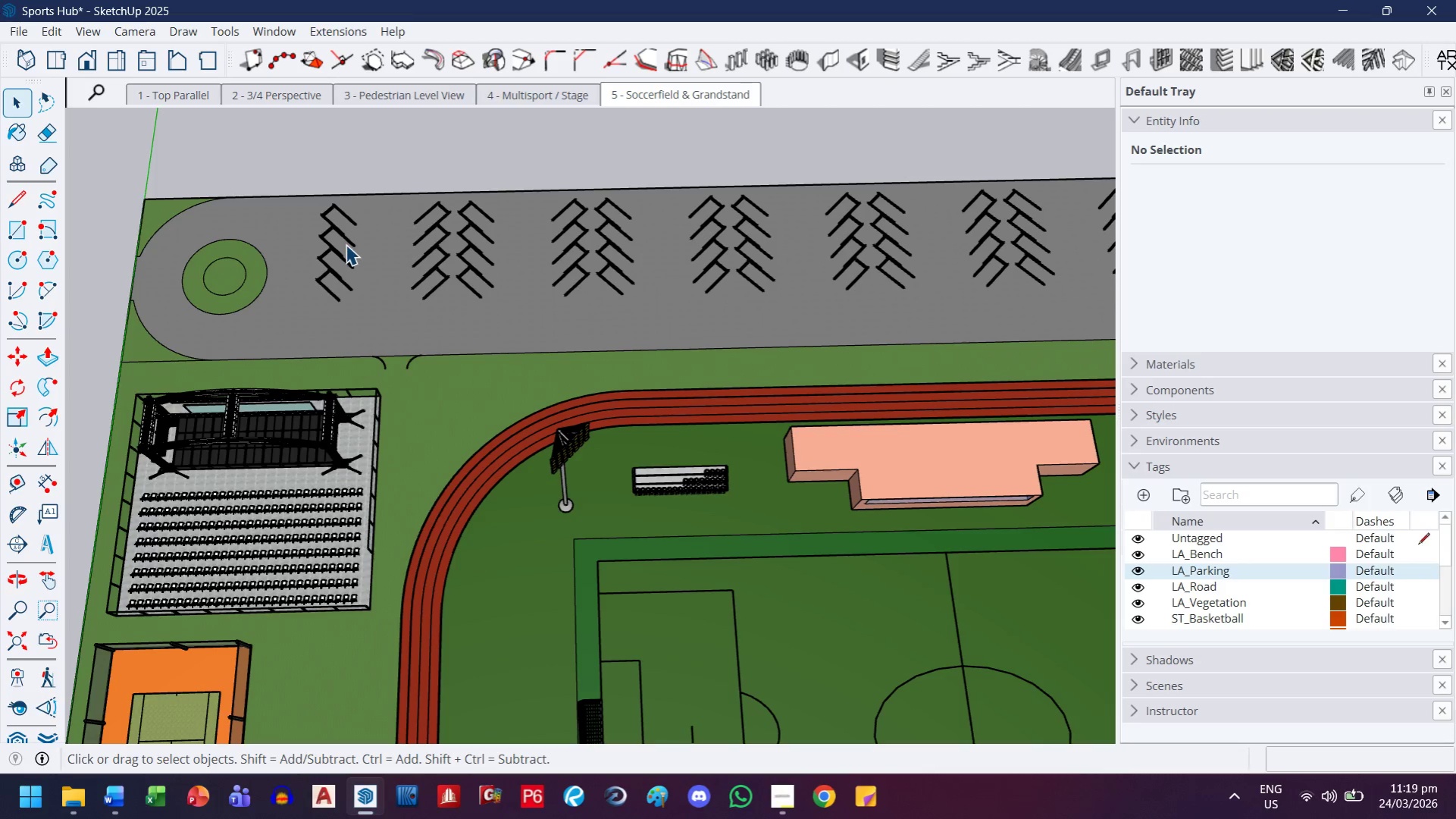 
left_click([346, 244])
 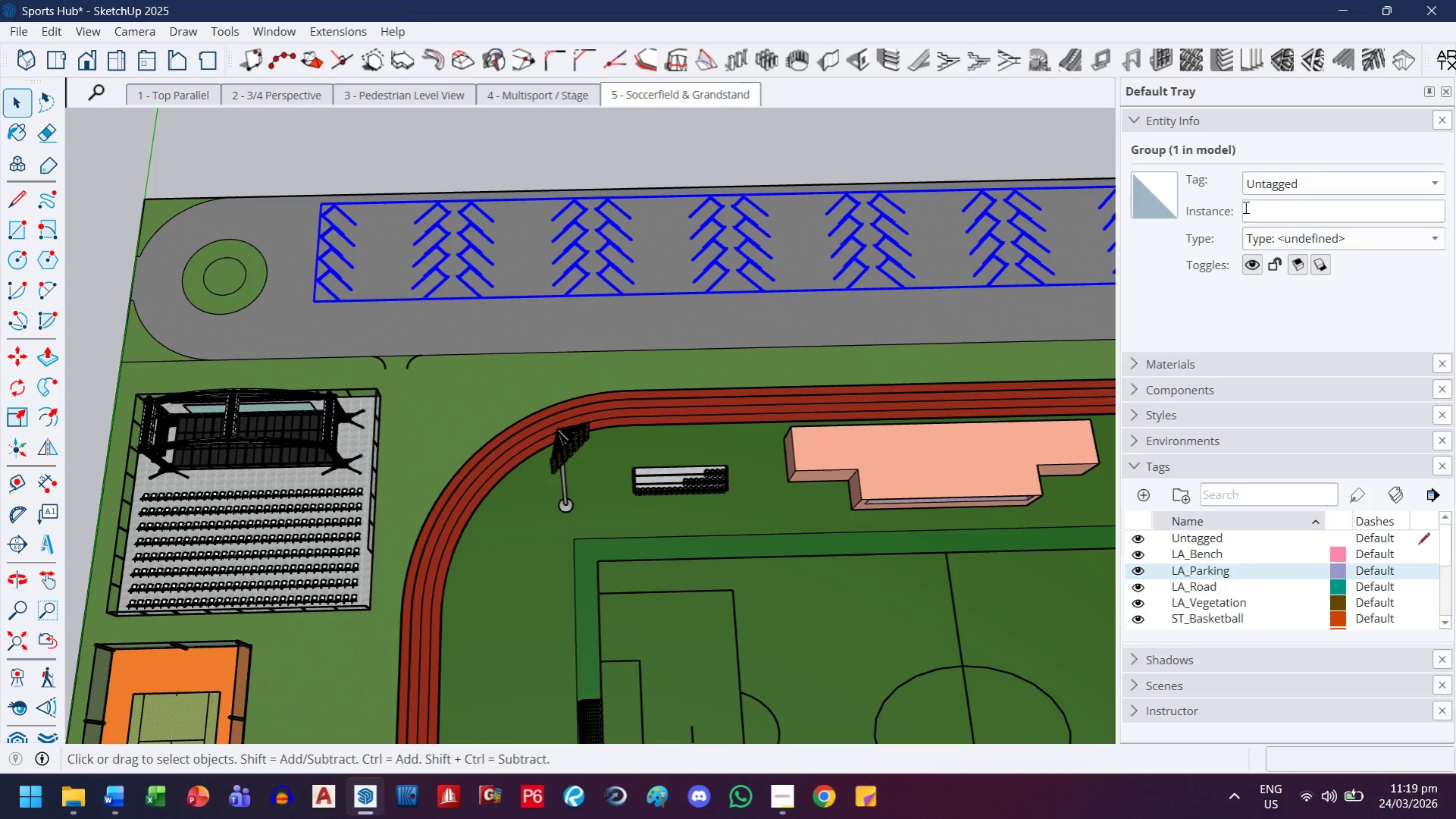 
left_click([1335, 184])
 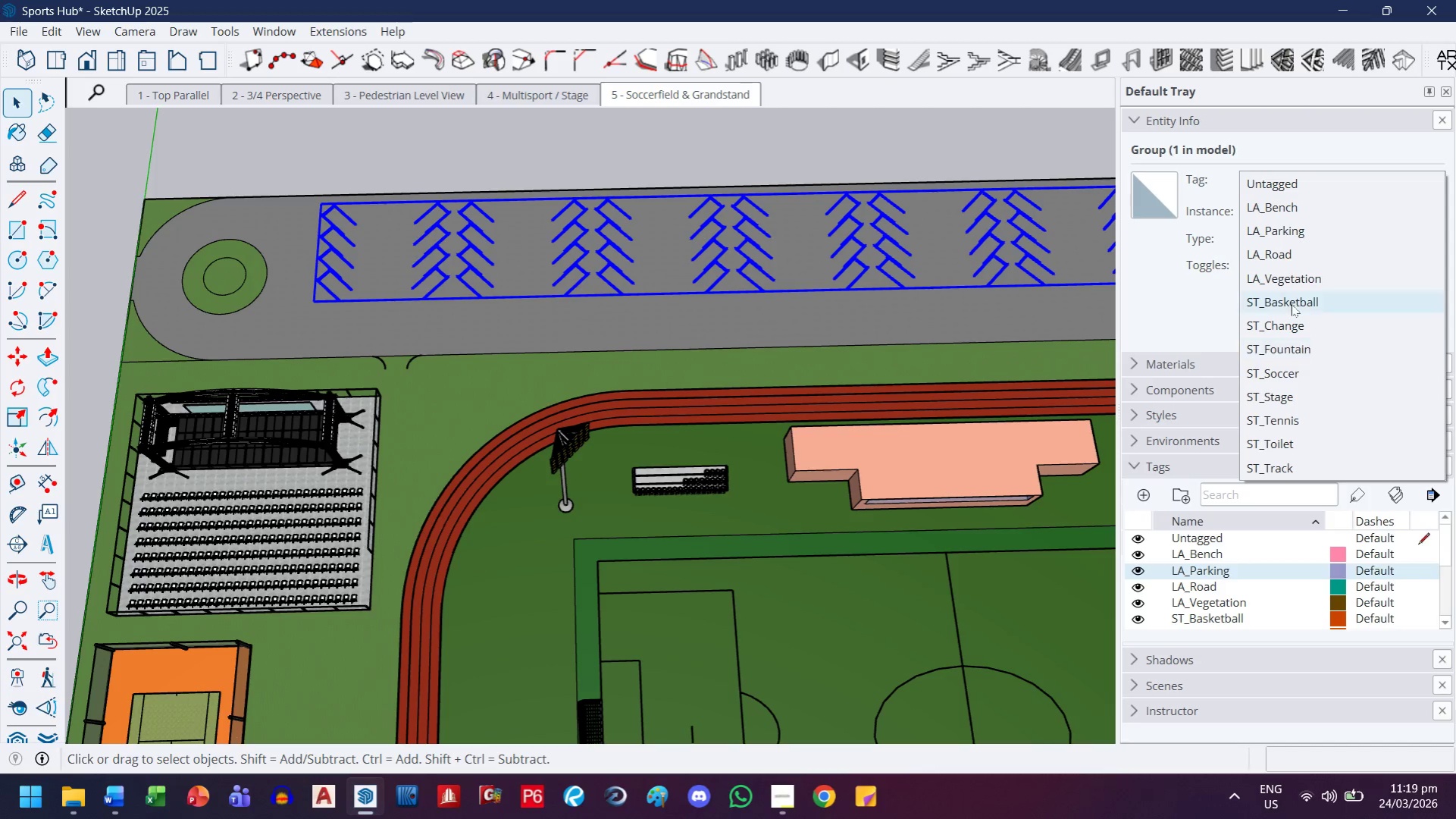 
left_click([1289, 239])
 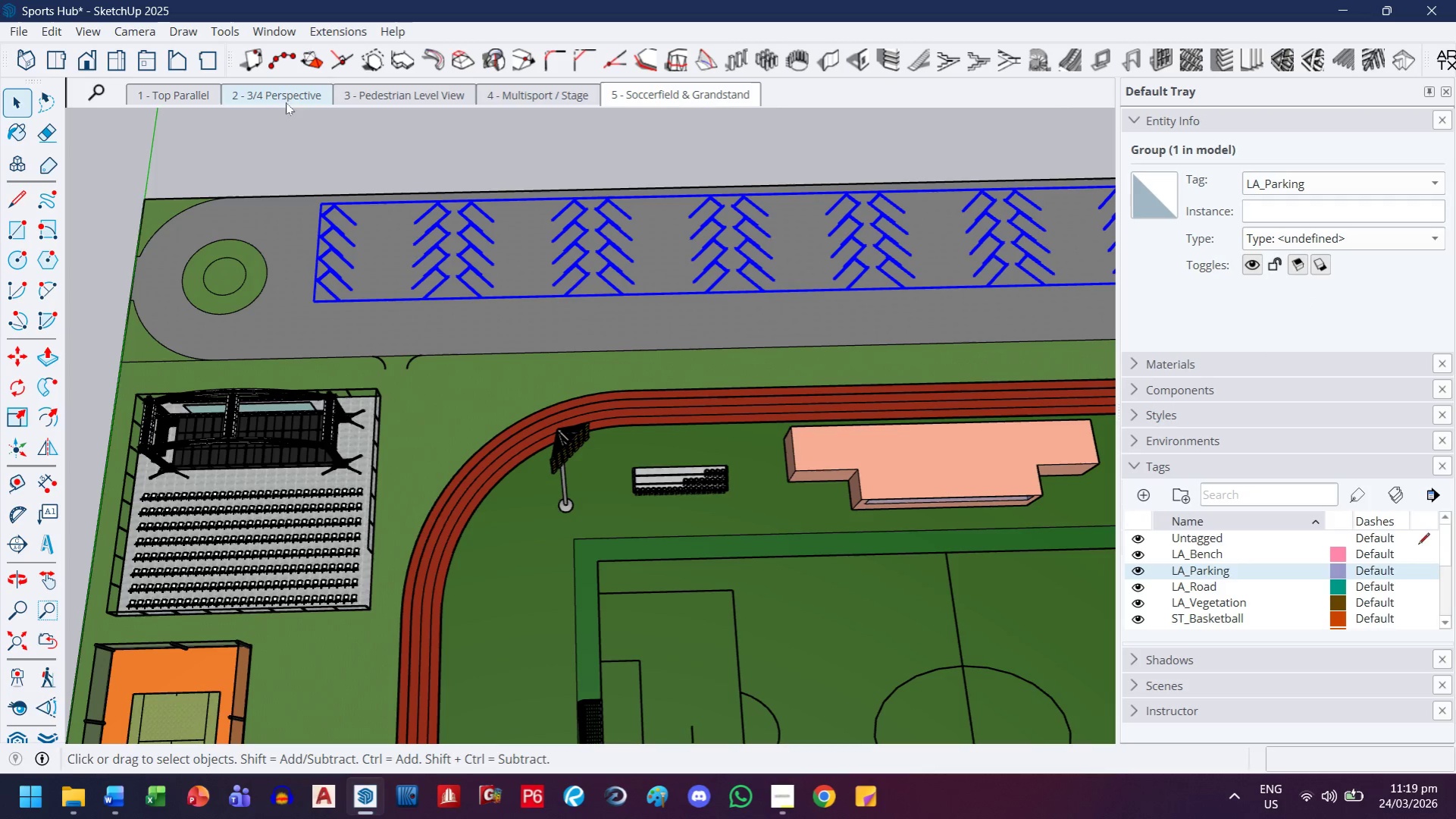 
left_click([321, 117])
 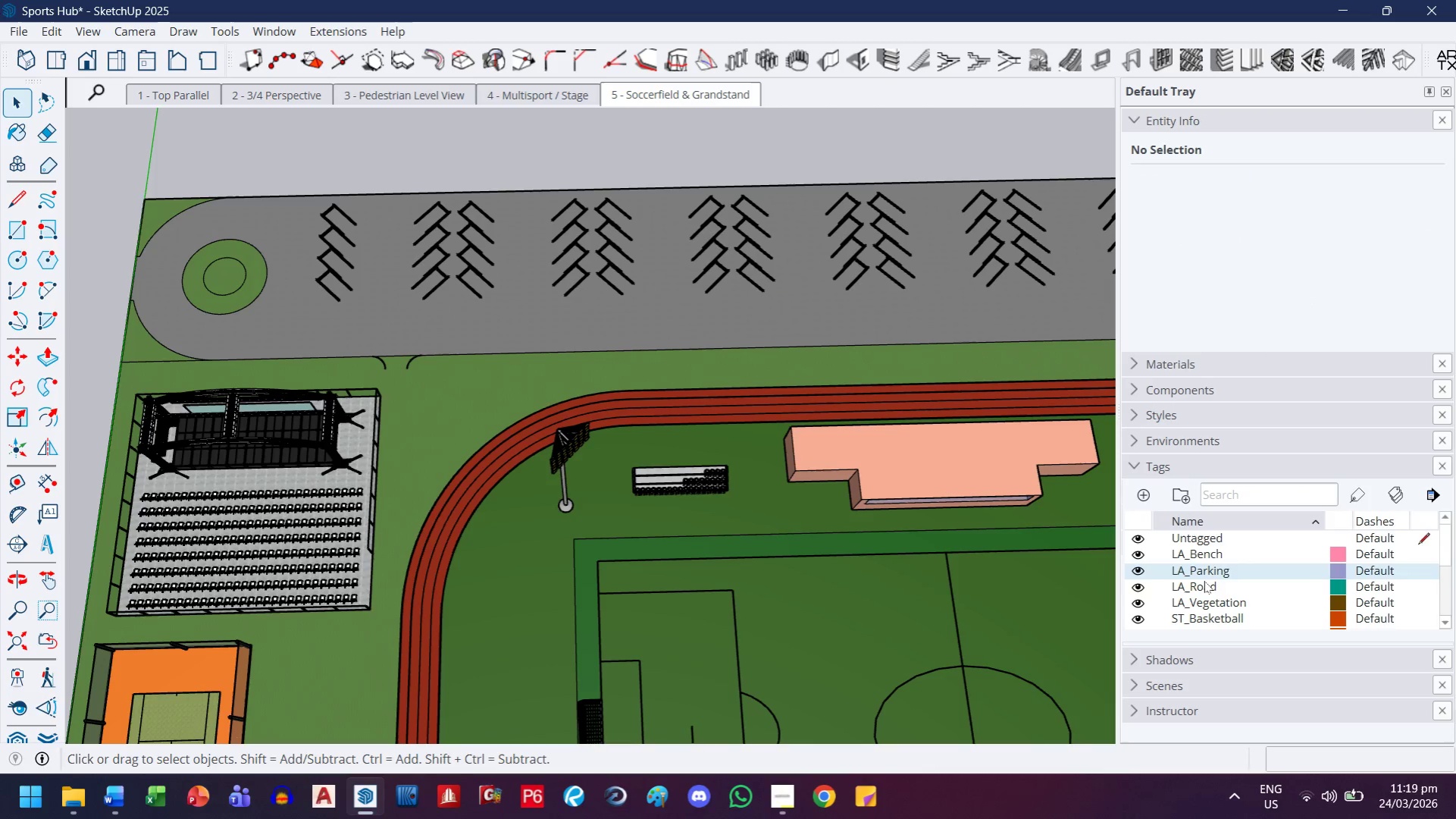 
left_click([1201, 585])
 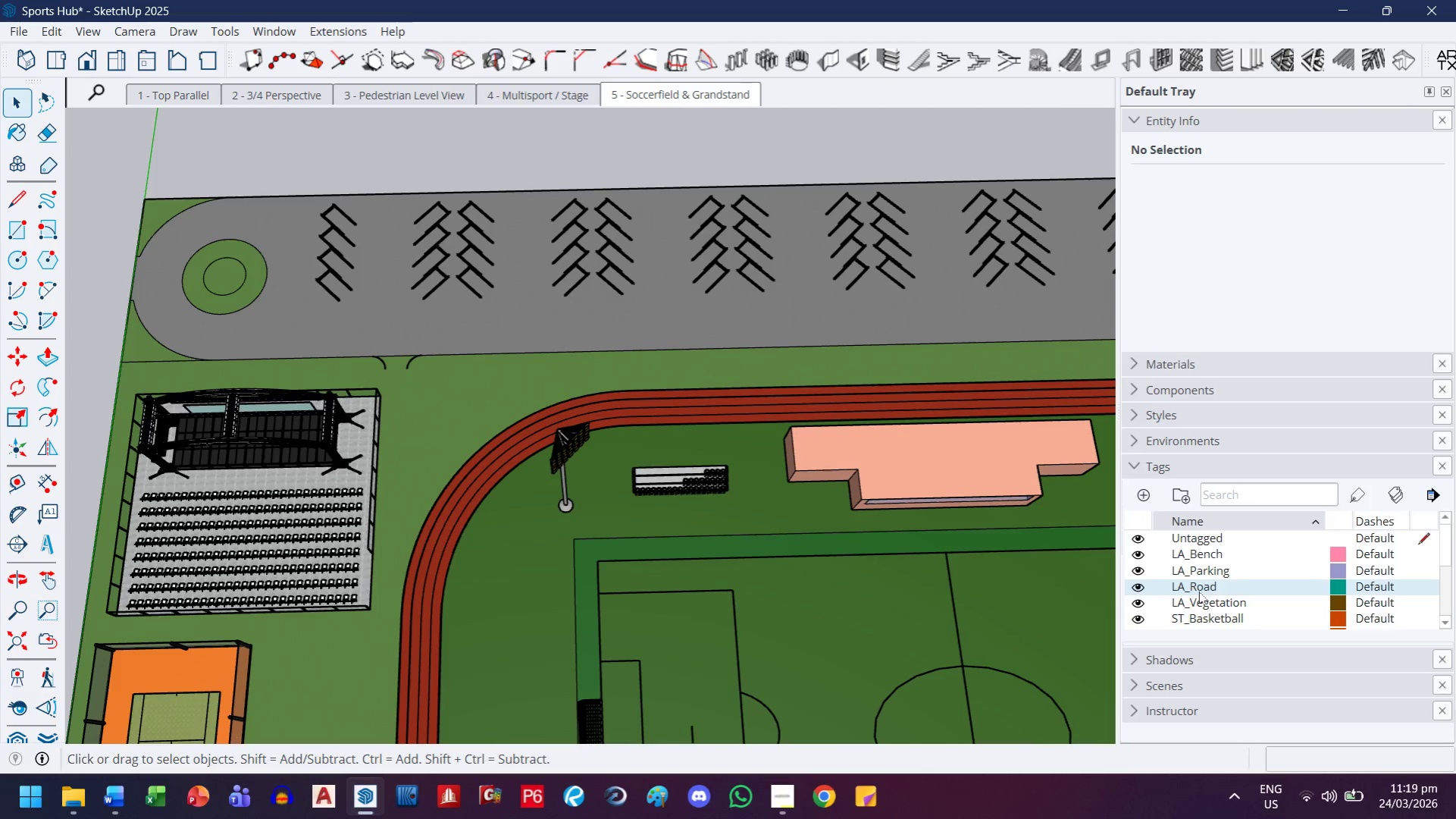 
left_click([1198, 592])
 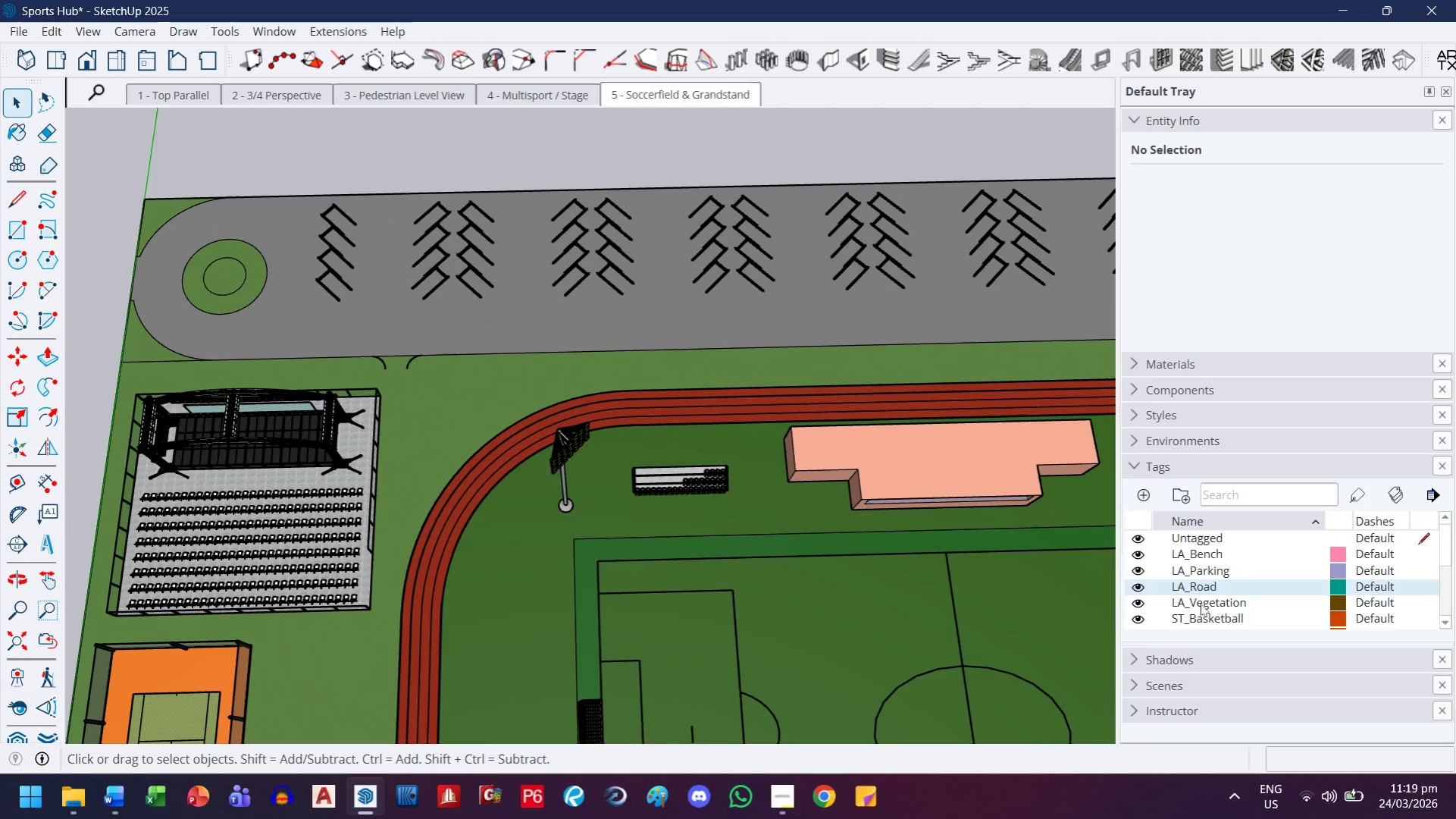 
double_click([1200, 604])
 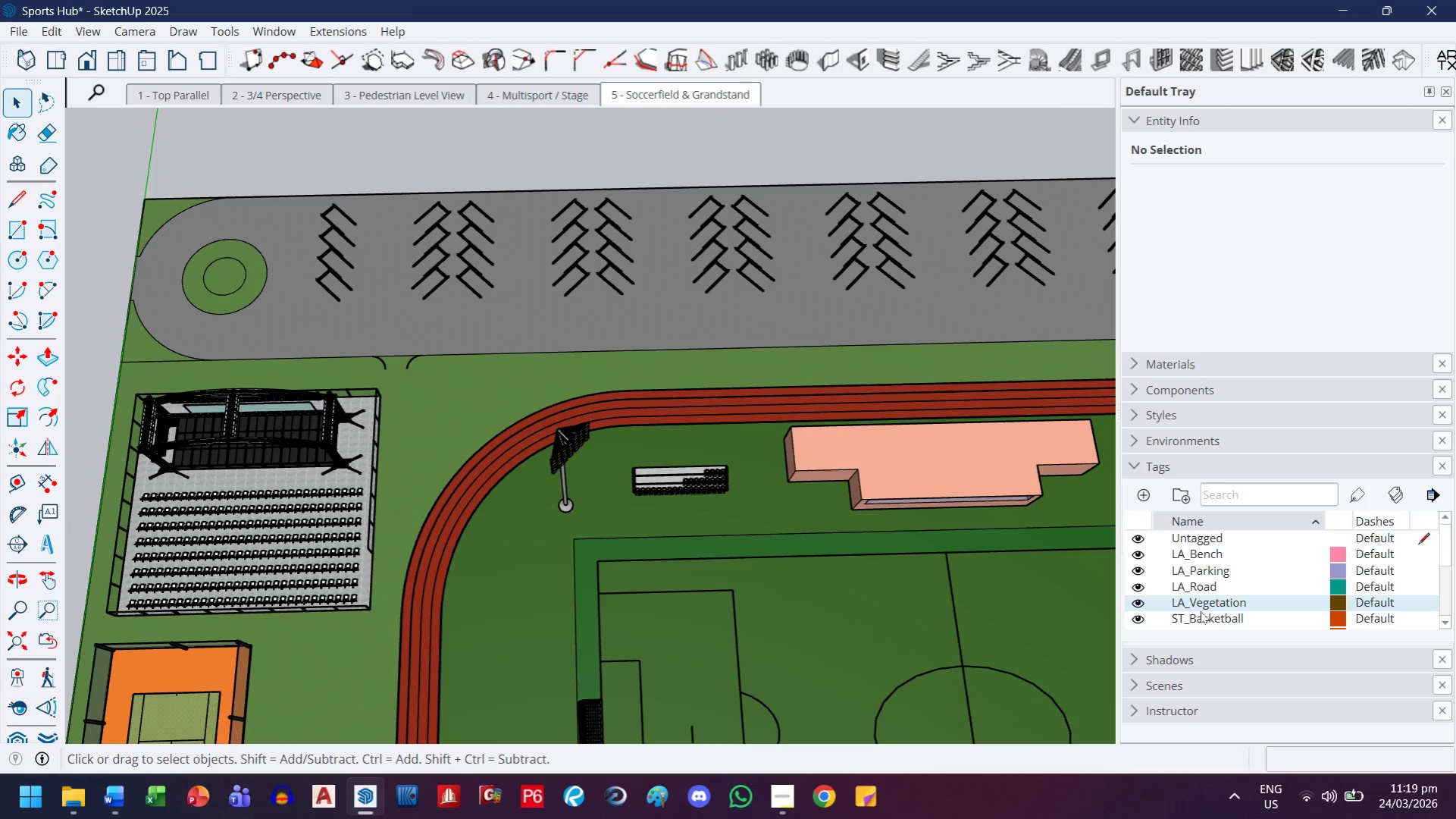 
left_click([1200, 612])
 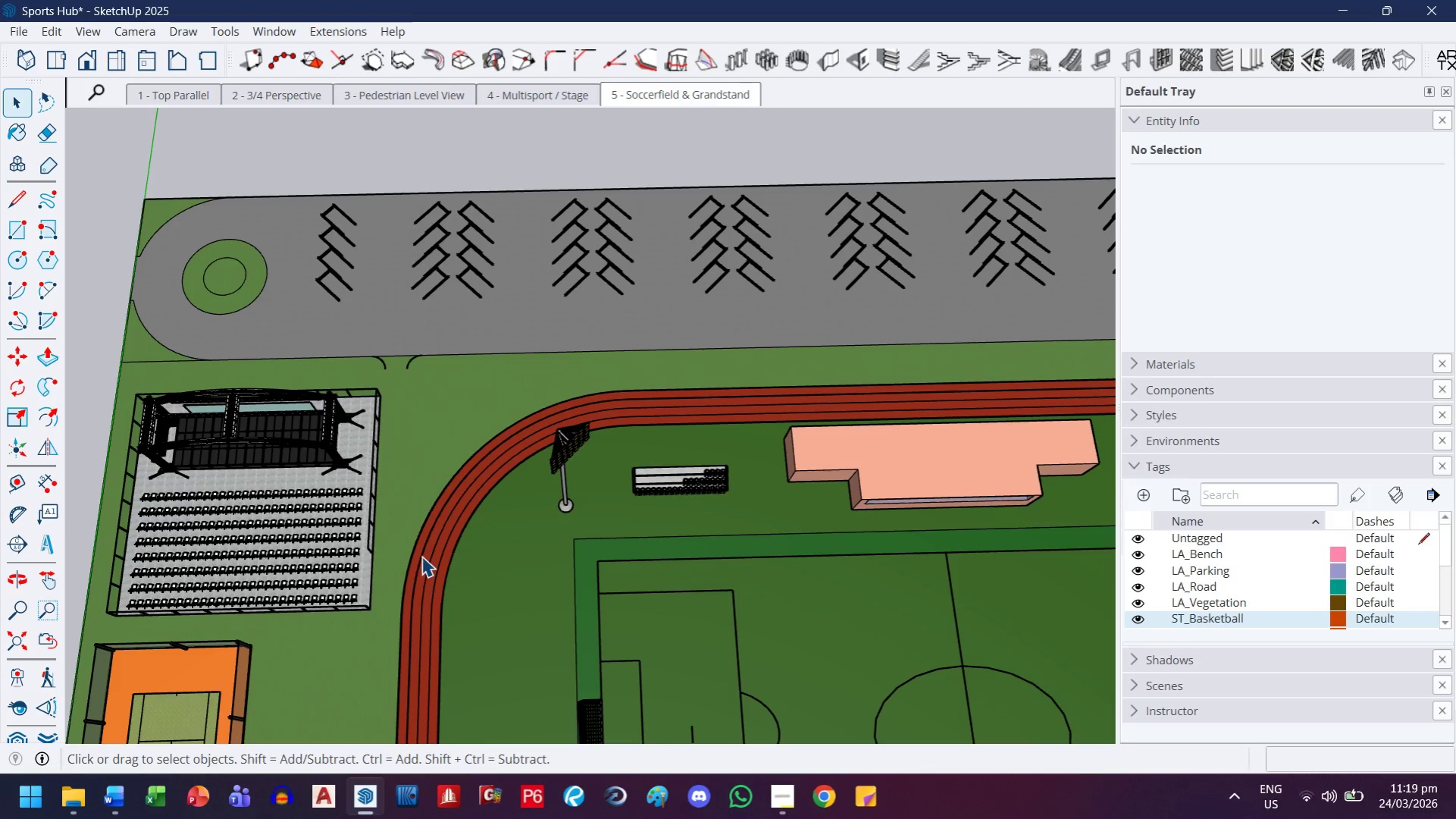 
key(H)
 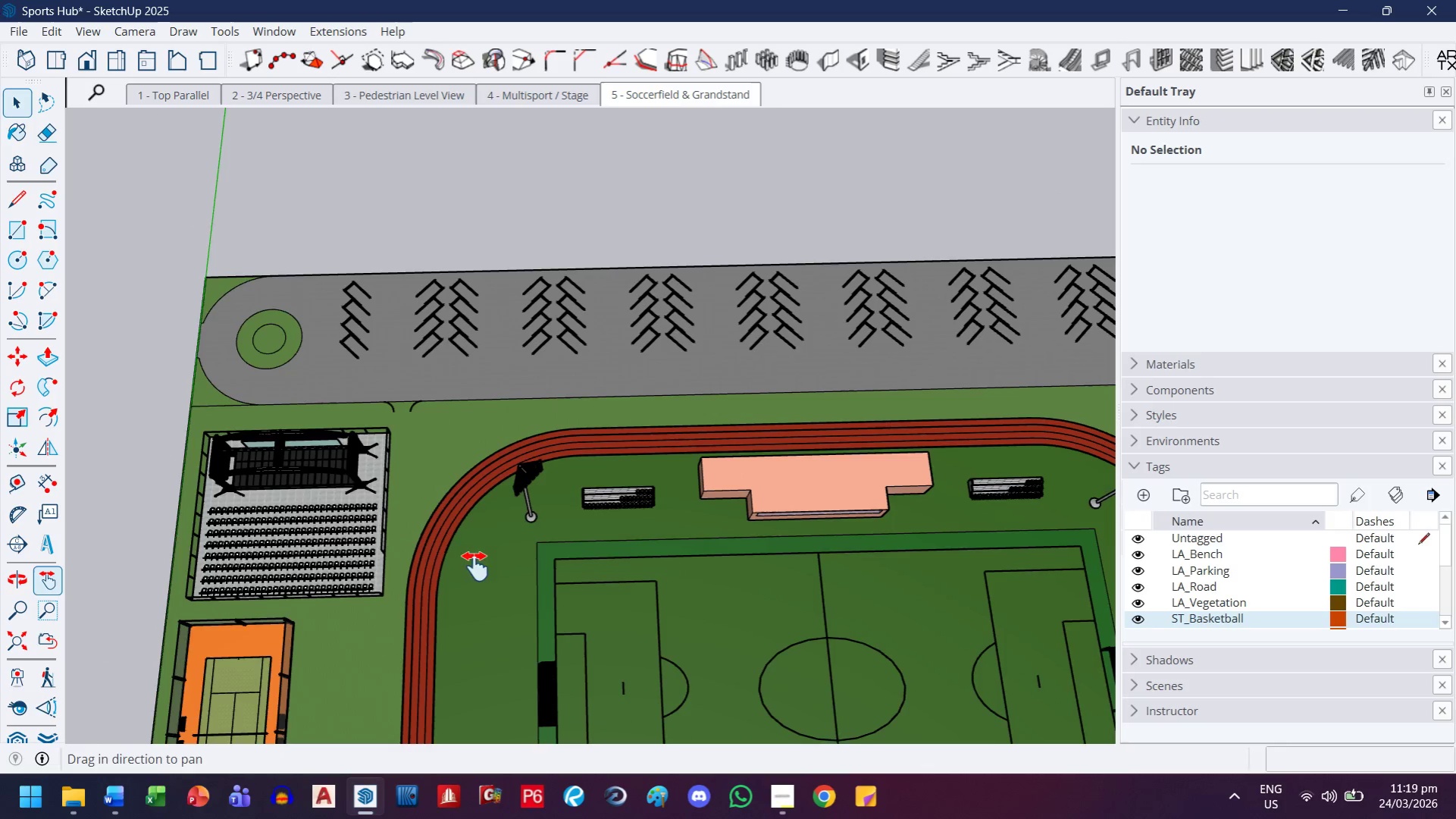 
left_click_drag(start_coordinate=[475, 566], to_coordinate=[572, 287])
 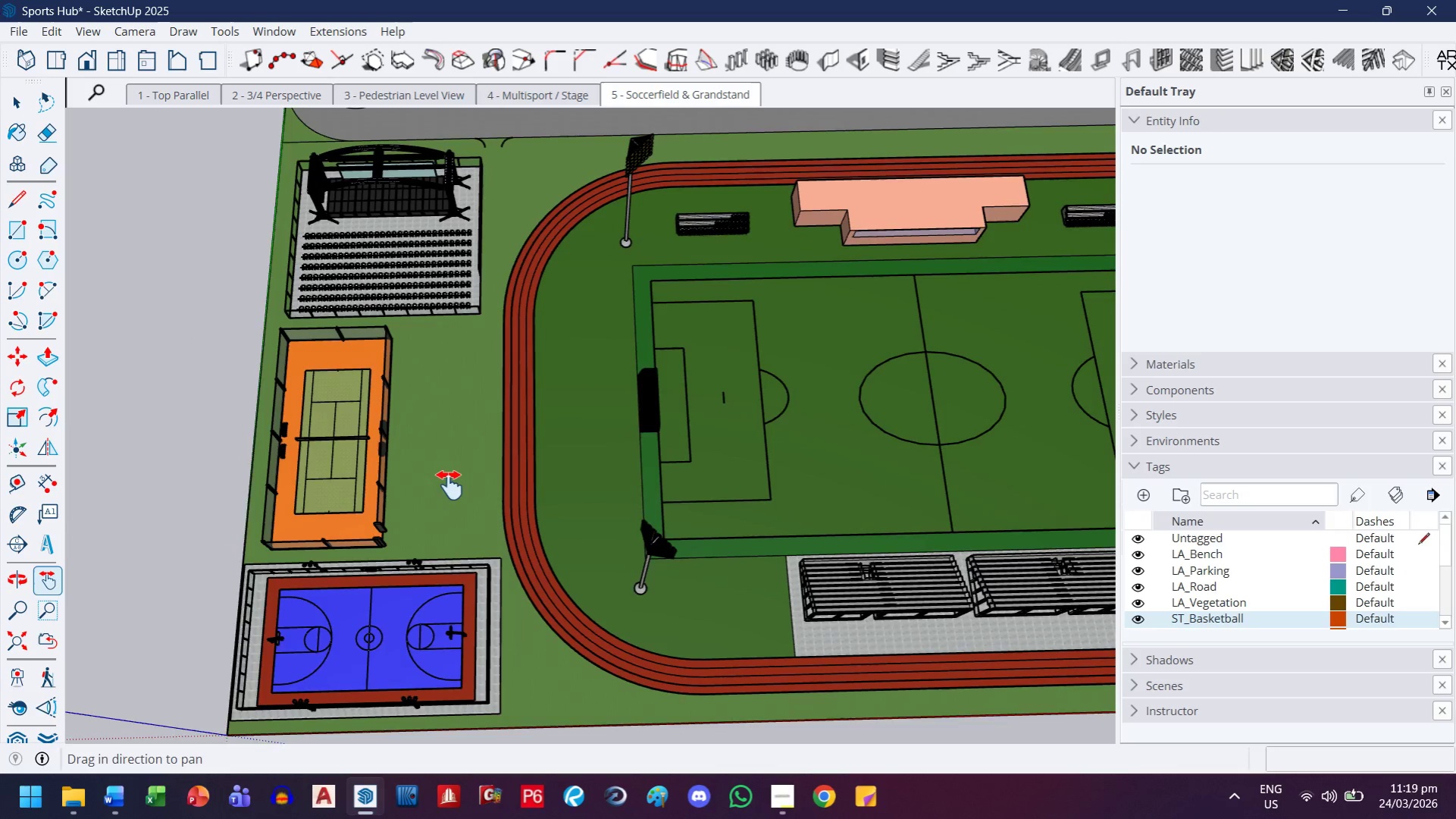 
scroll: coordinate [422, 551], scroll_direction: down, amount: 3.0
 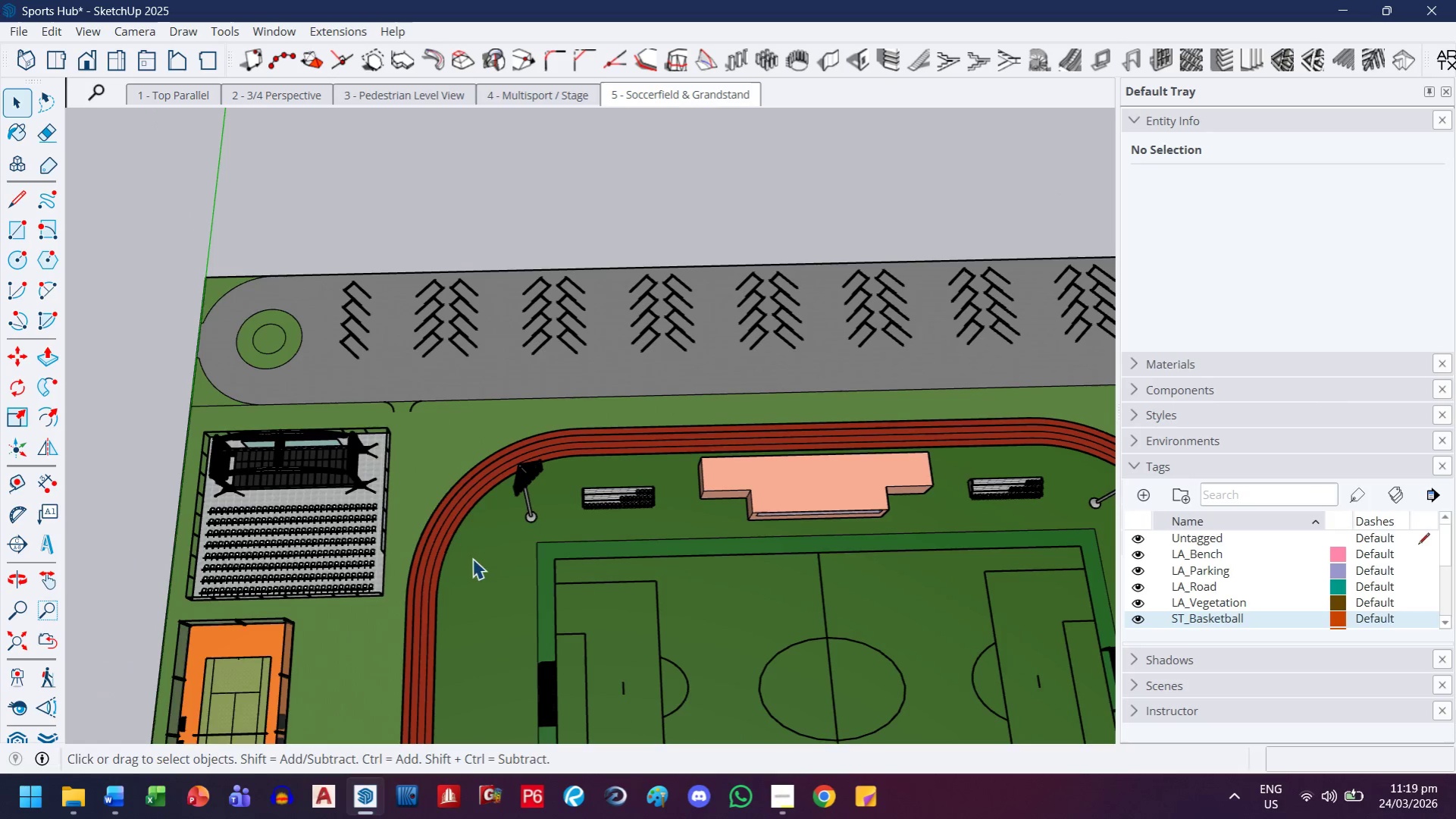 
left_click_drag(start_coordinate=[451, 507], to_coordinate=[443, 483])
 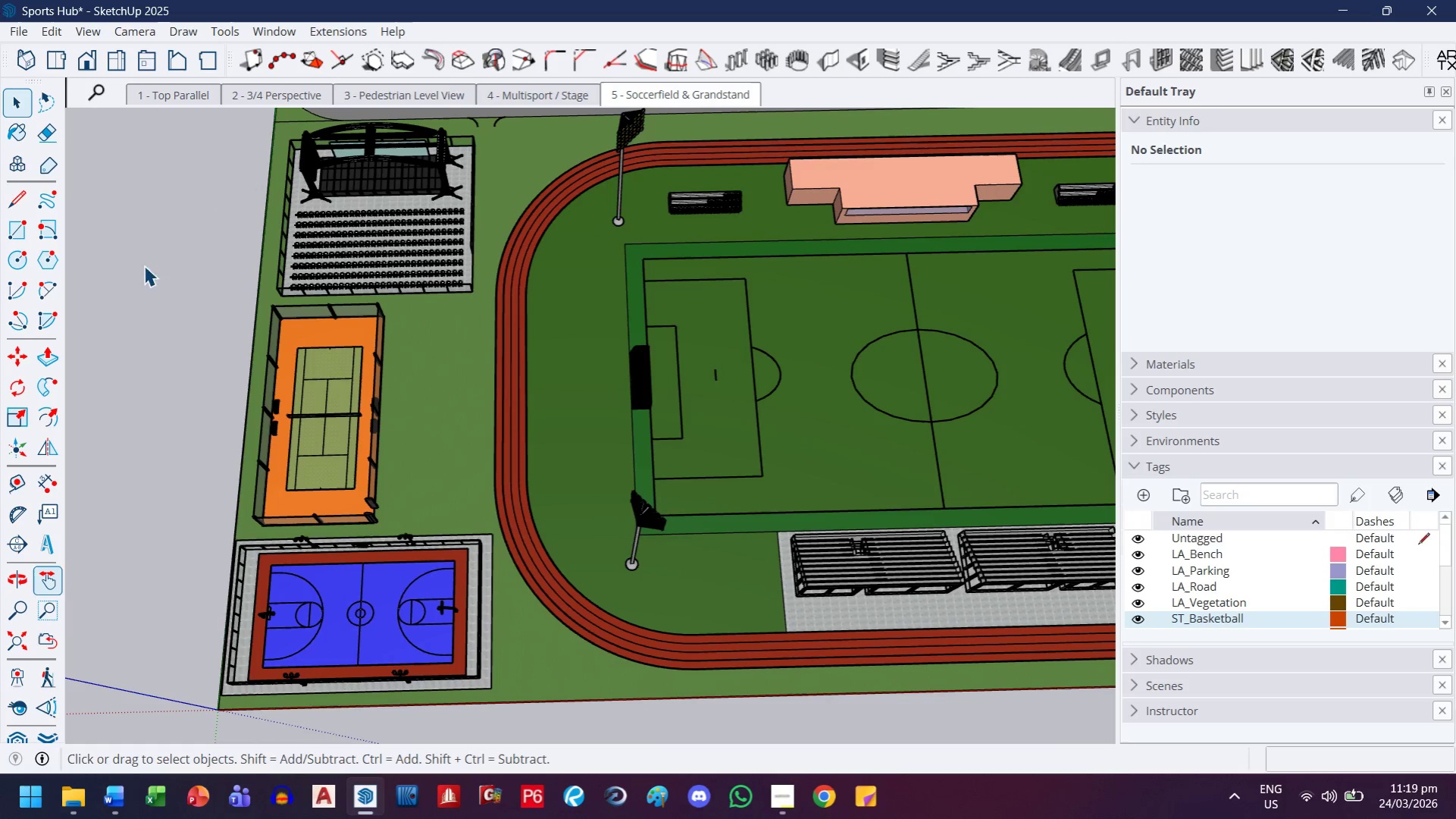 
double_click([355, 635])
 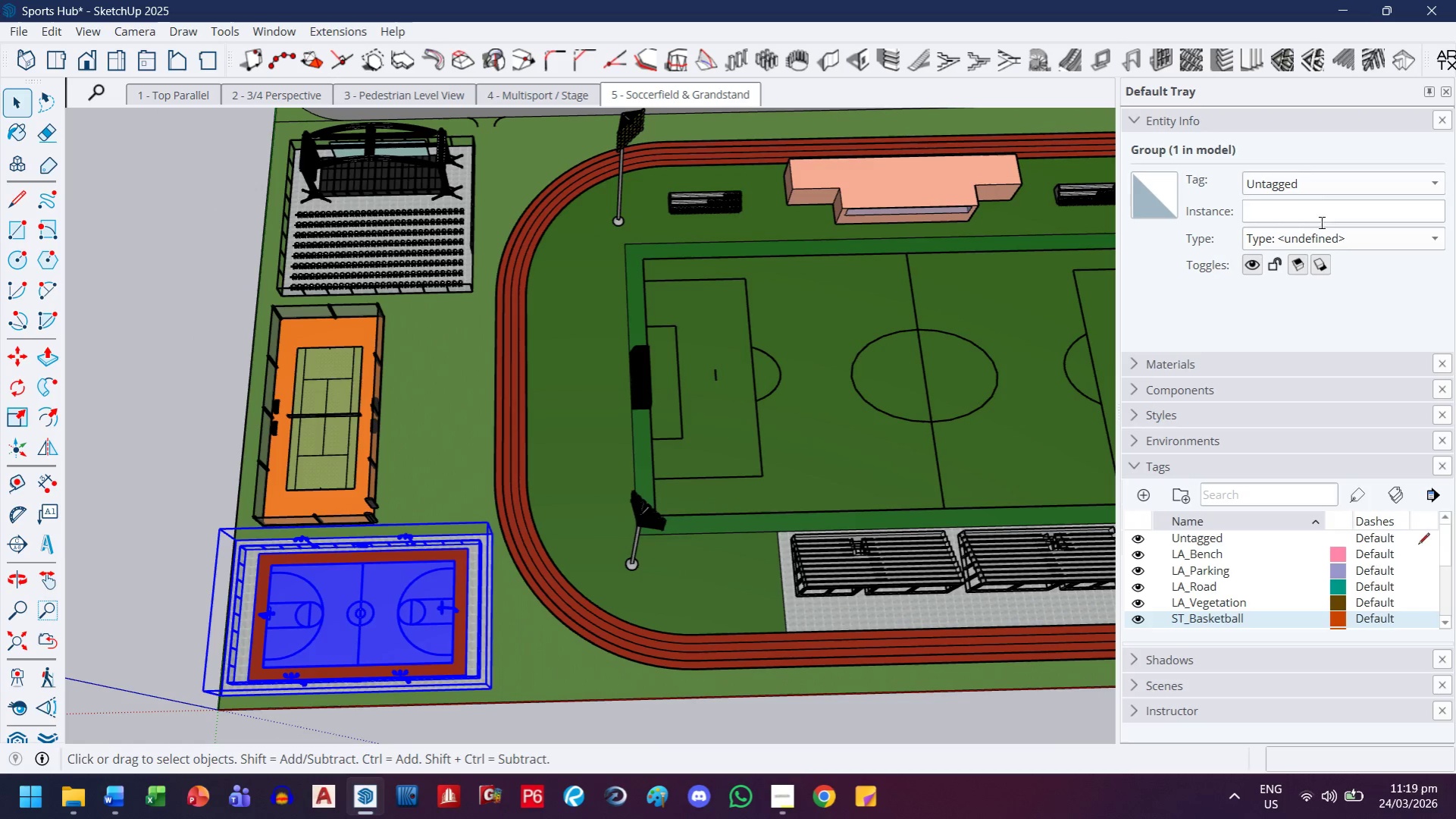 
left_click([1331, 184])
 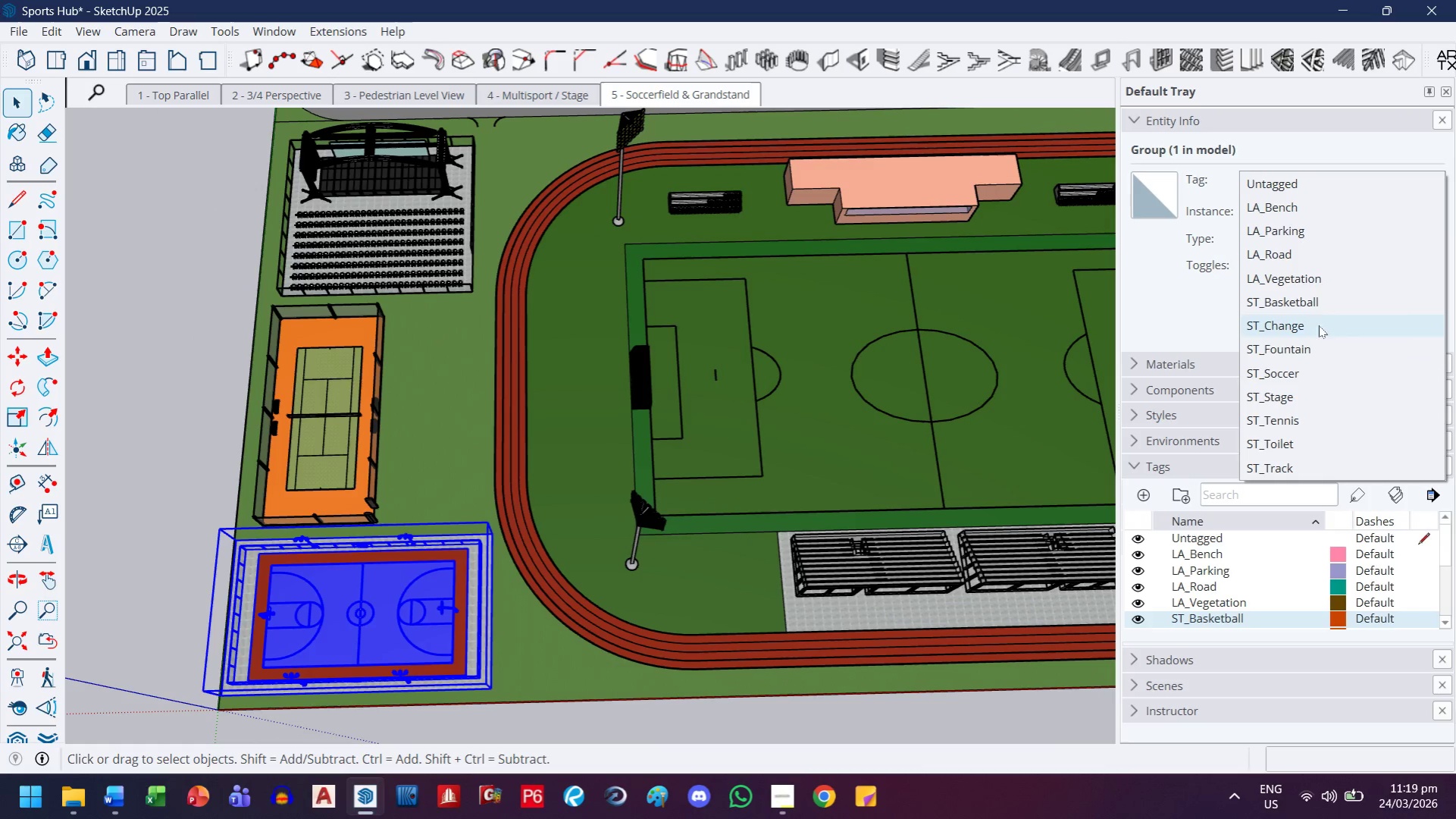 
left_click([1296, 306])
 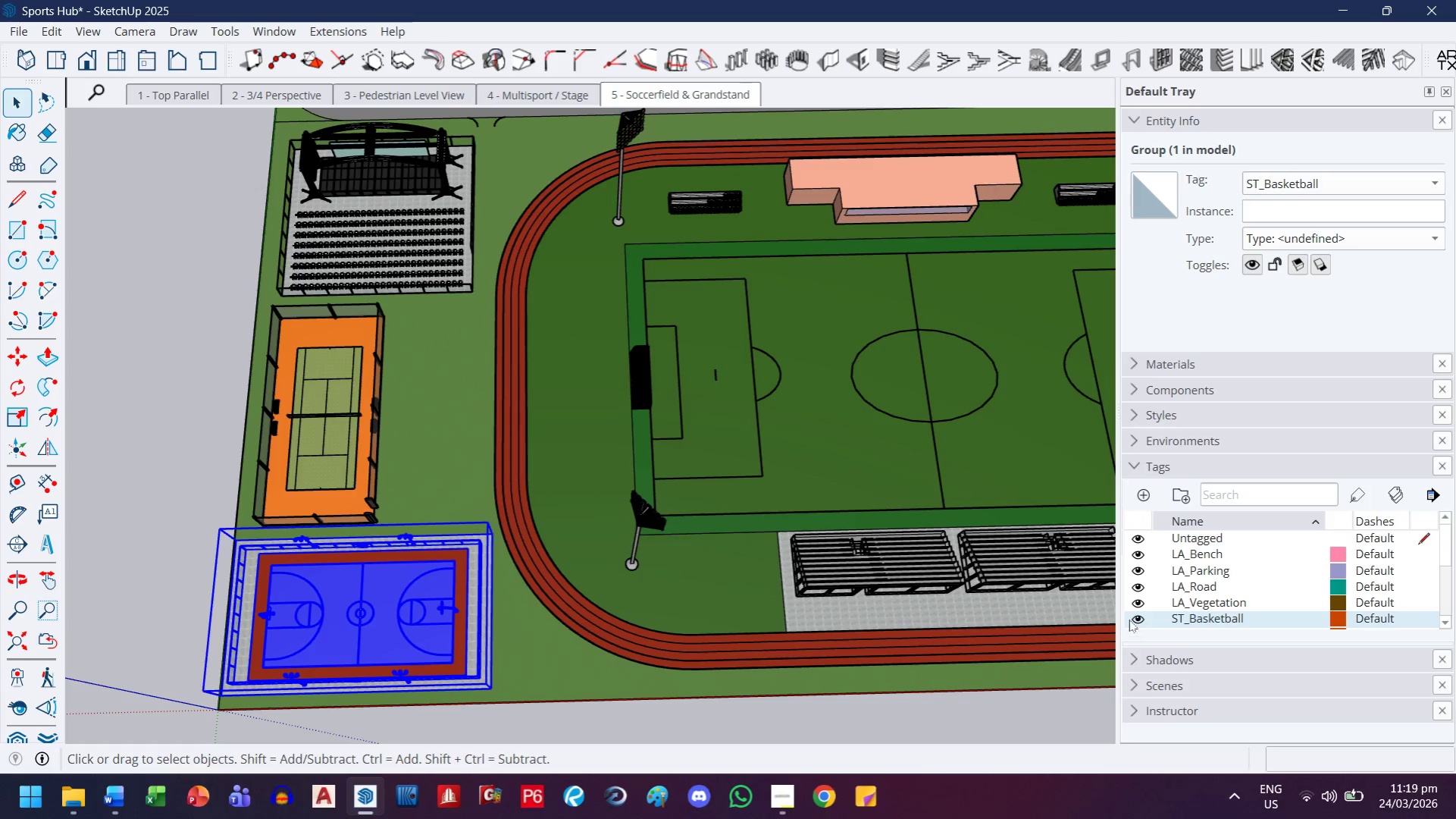 
left_click([1137, 620])
 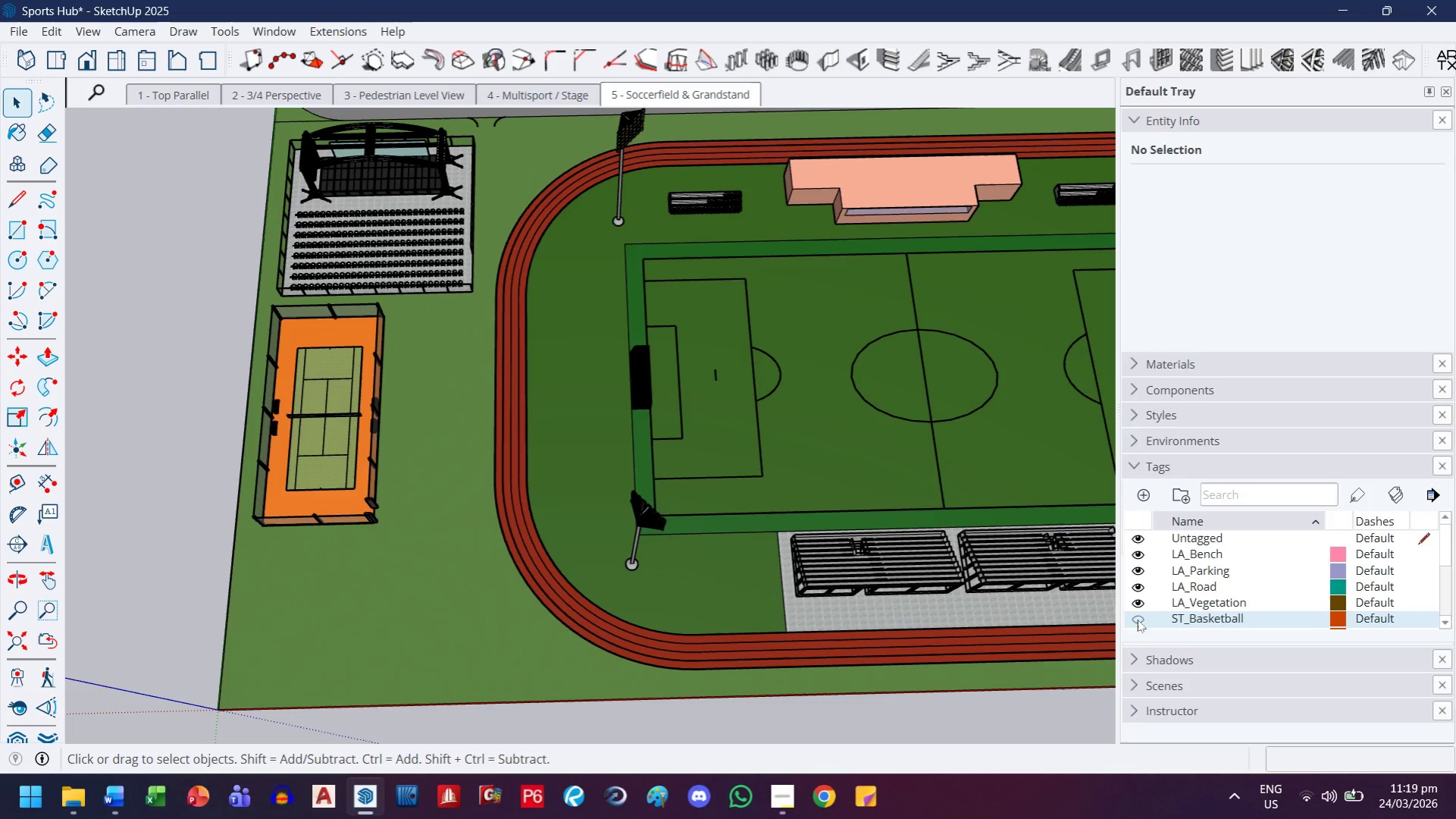 
left_click([1137, 620])
 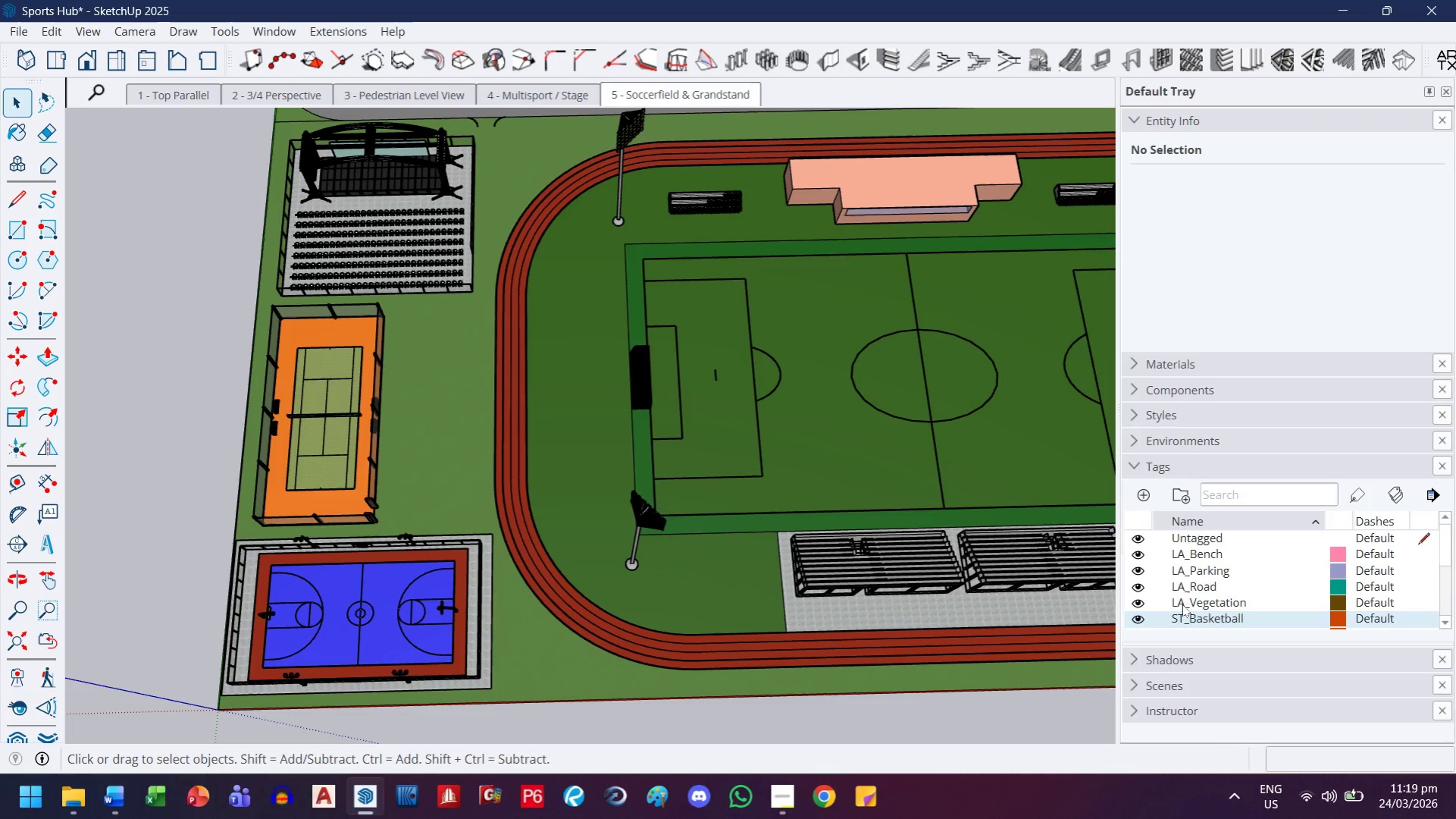 
scroll: coordinate [1182, 604], scroll_direction: down, amount: 1.0
 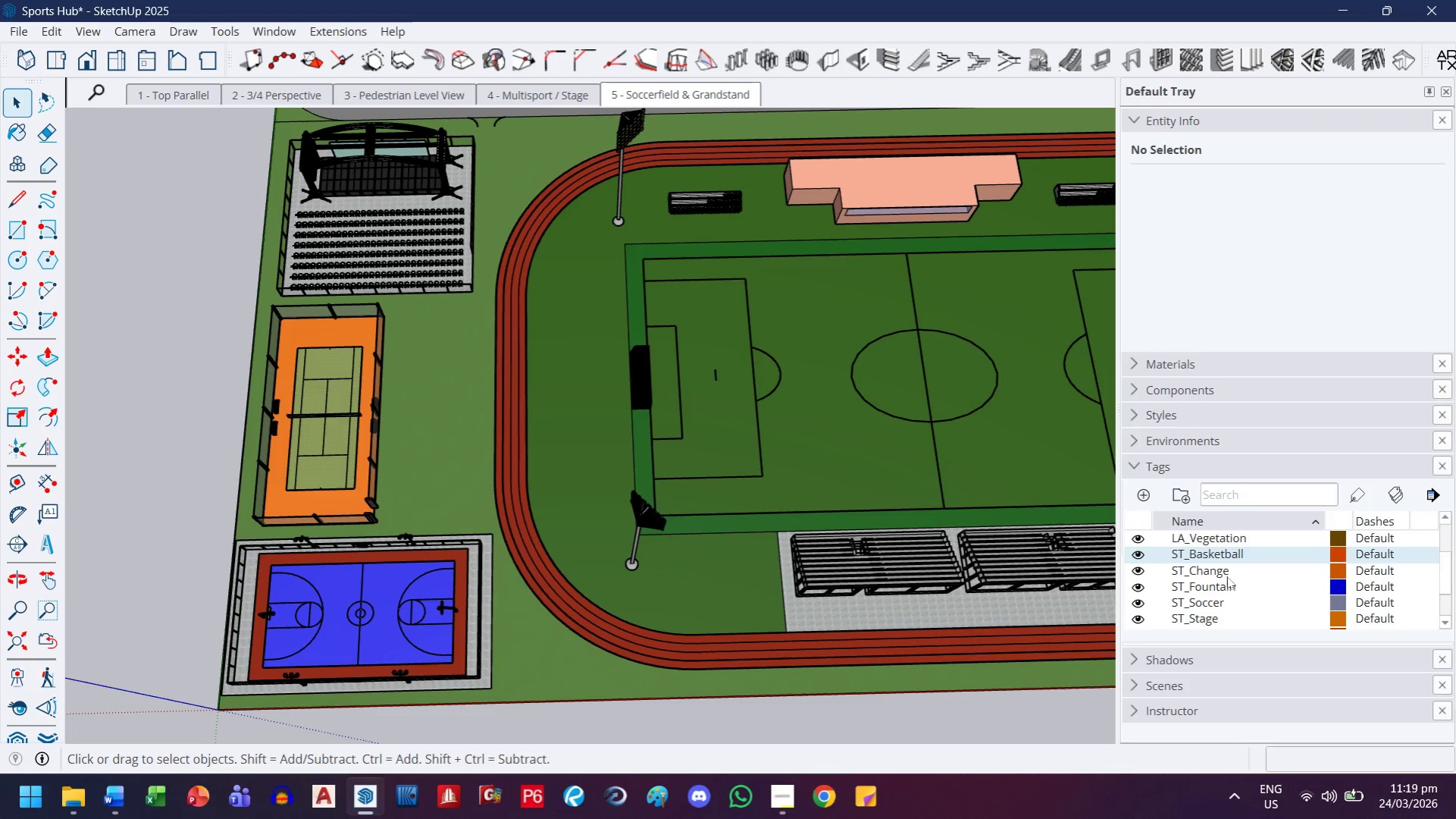 
left_click([1226, 574])
 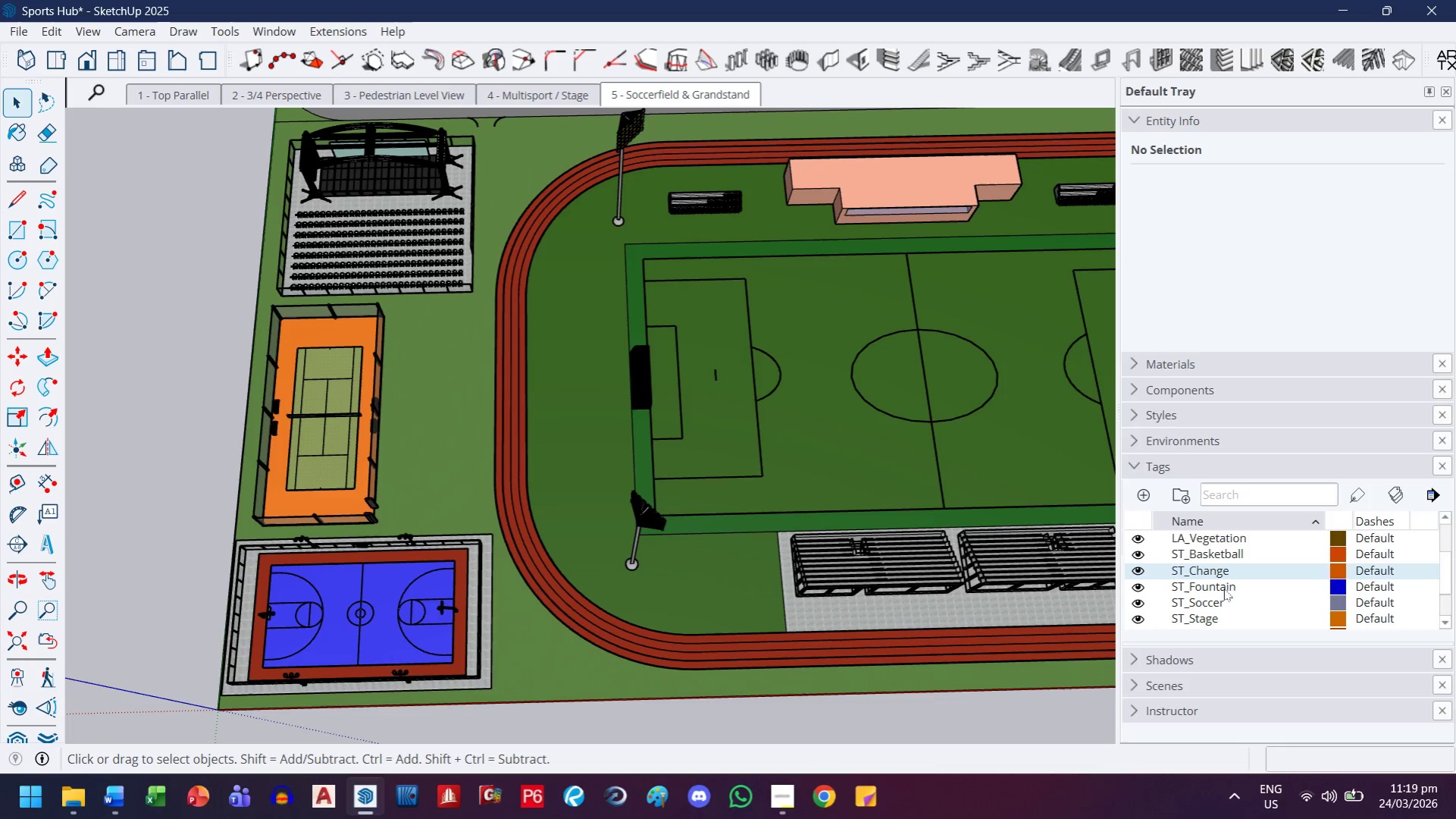 
left_click([1223, 592])
 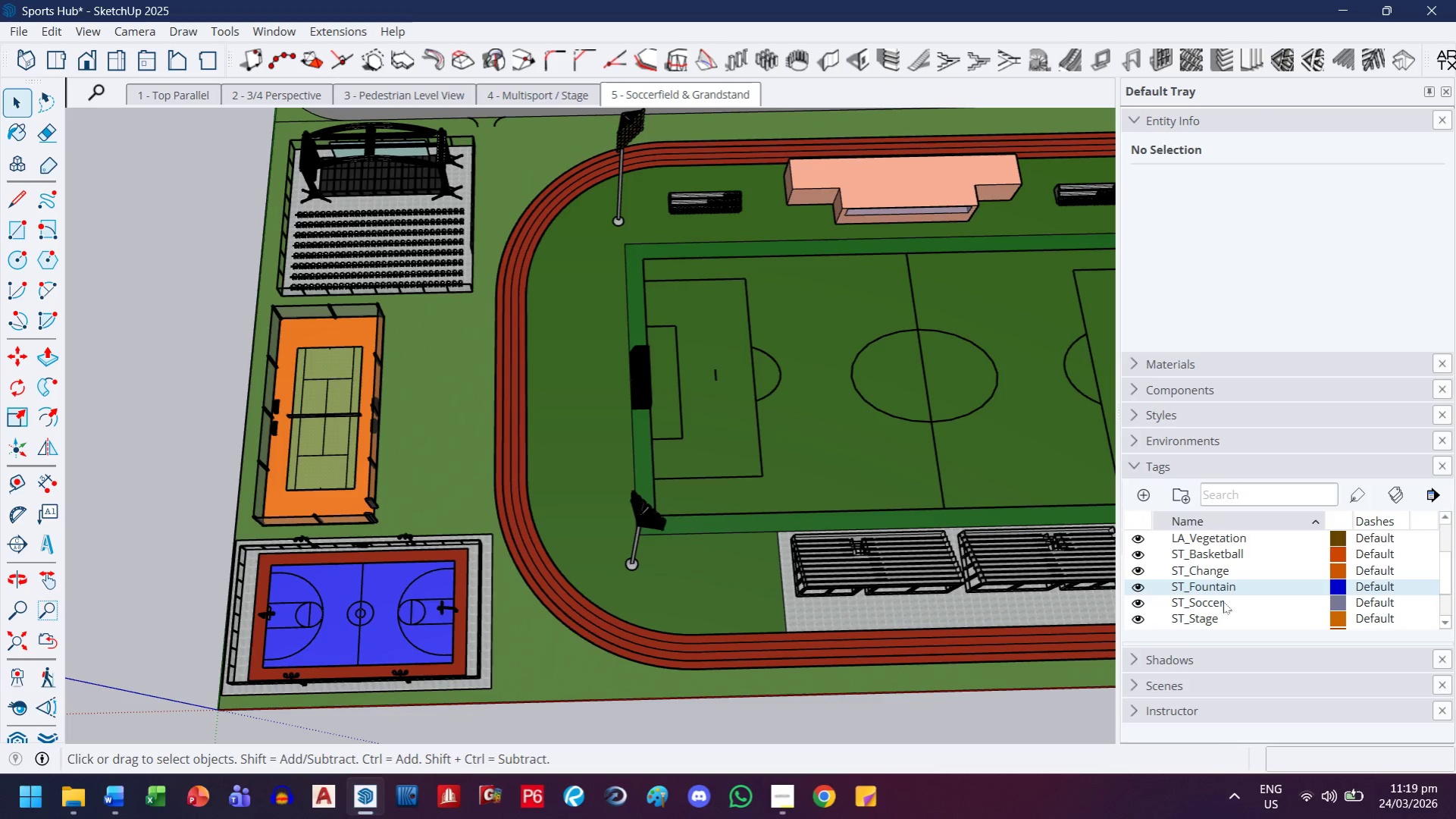 
left_click([1222, 605])
 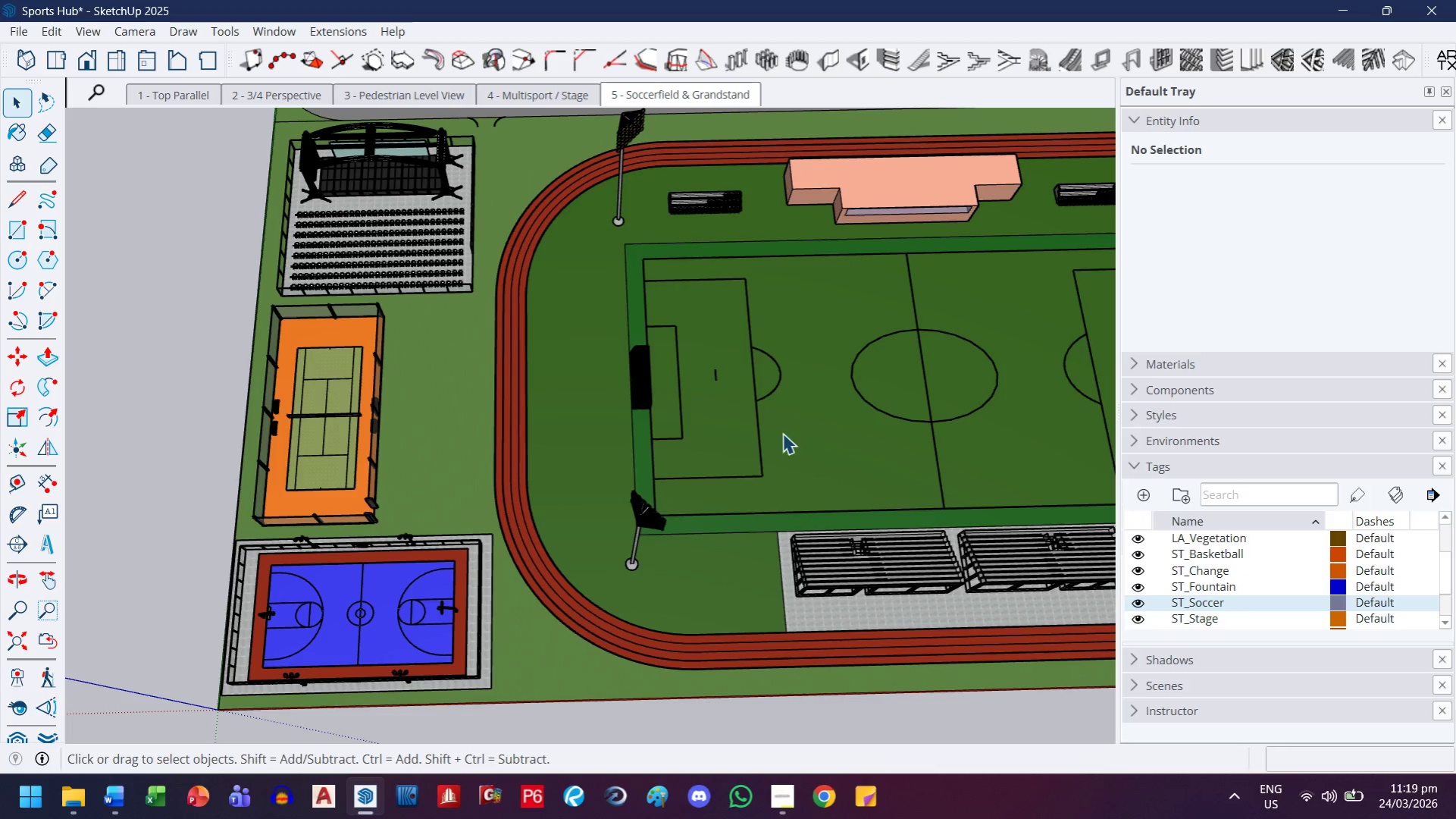 
left_click([783, 428])
 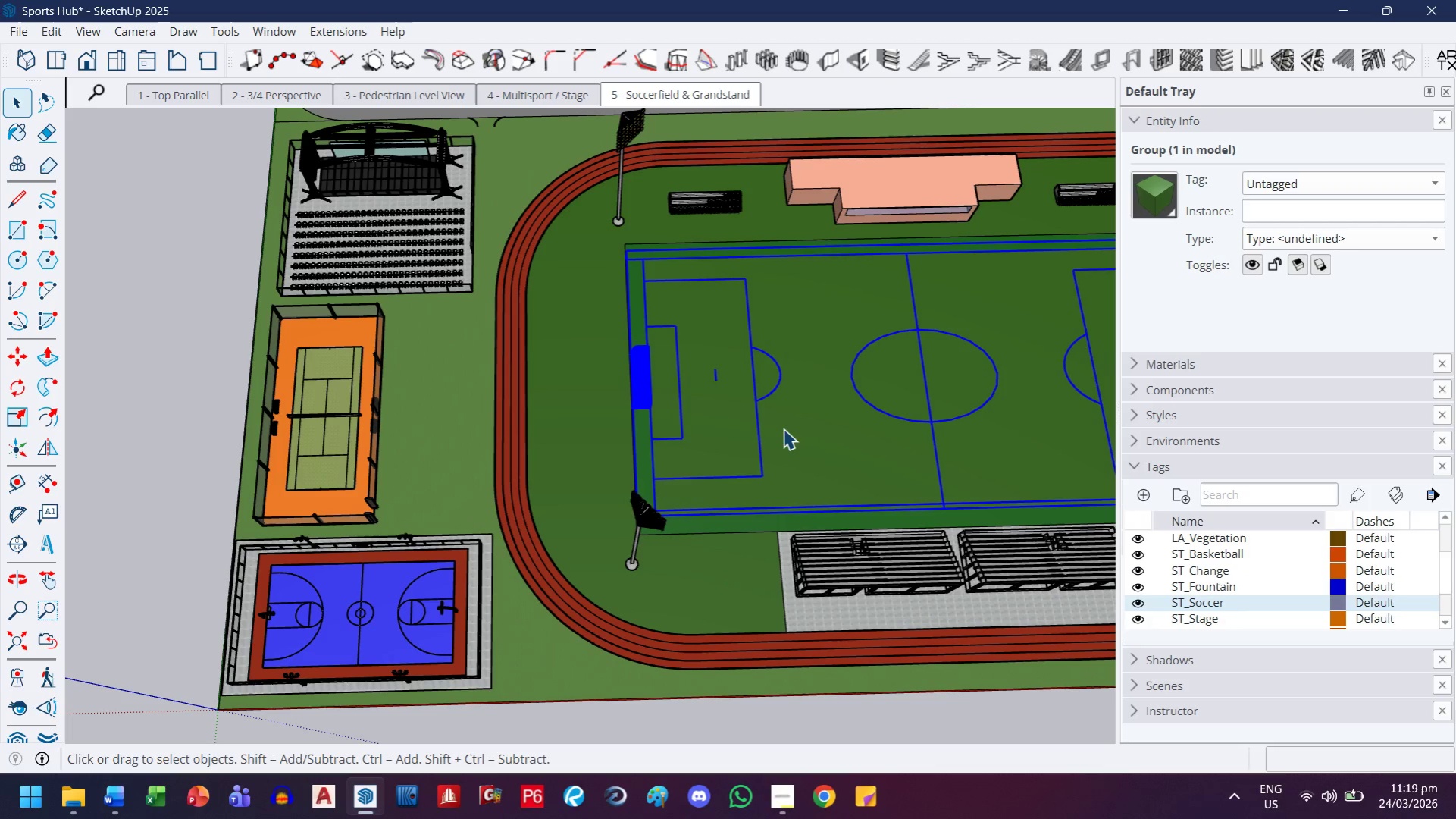 
key(H)
 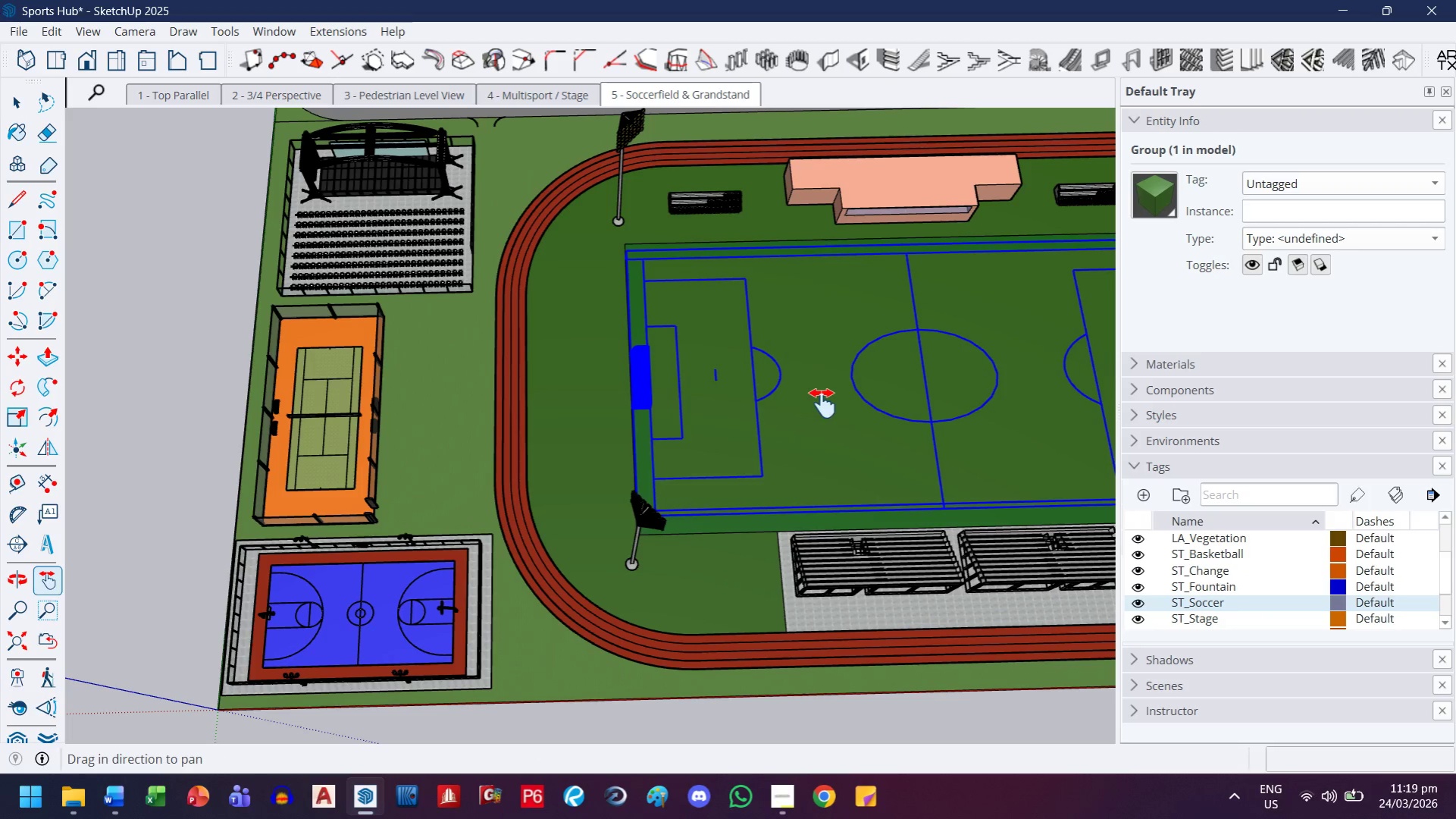 
left_click_drag(start_coordinate=[825, 403], to_coordinate=[634, 403])
 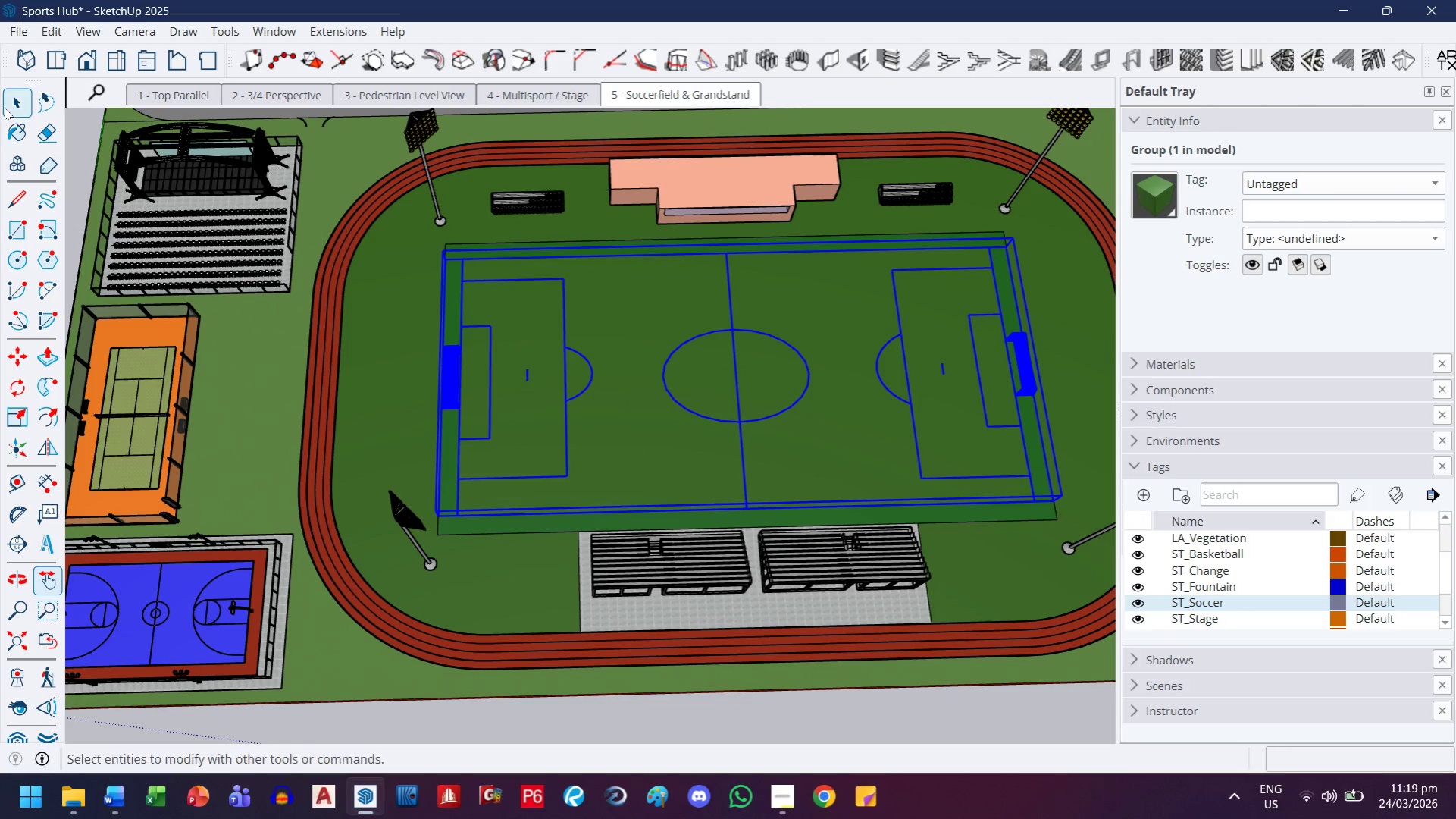 
left_click([5, 108])
 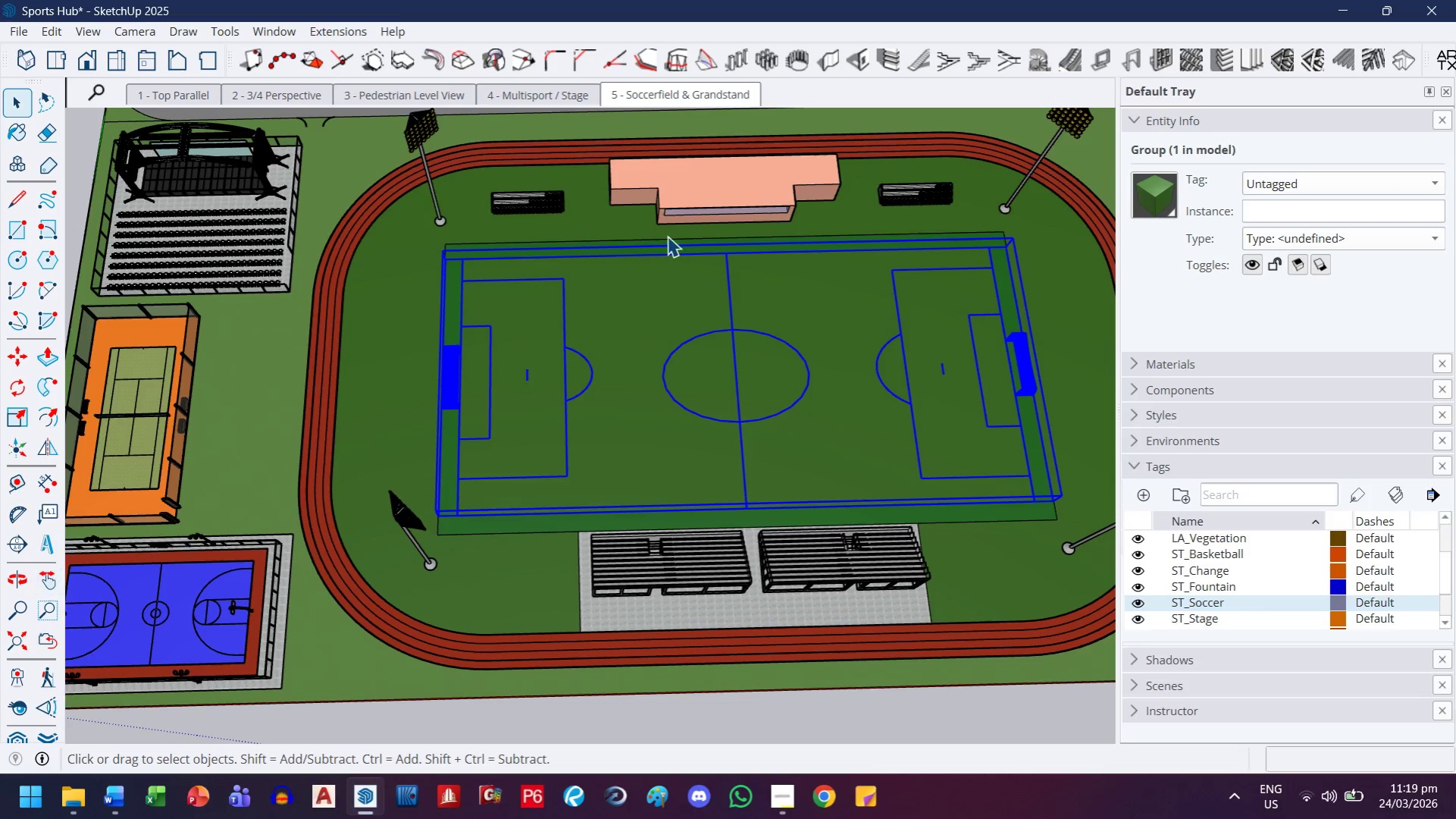 
hold_key(key=ControlLeft, duration=1.5)
left_click([527, 206])
 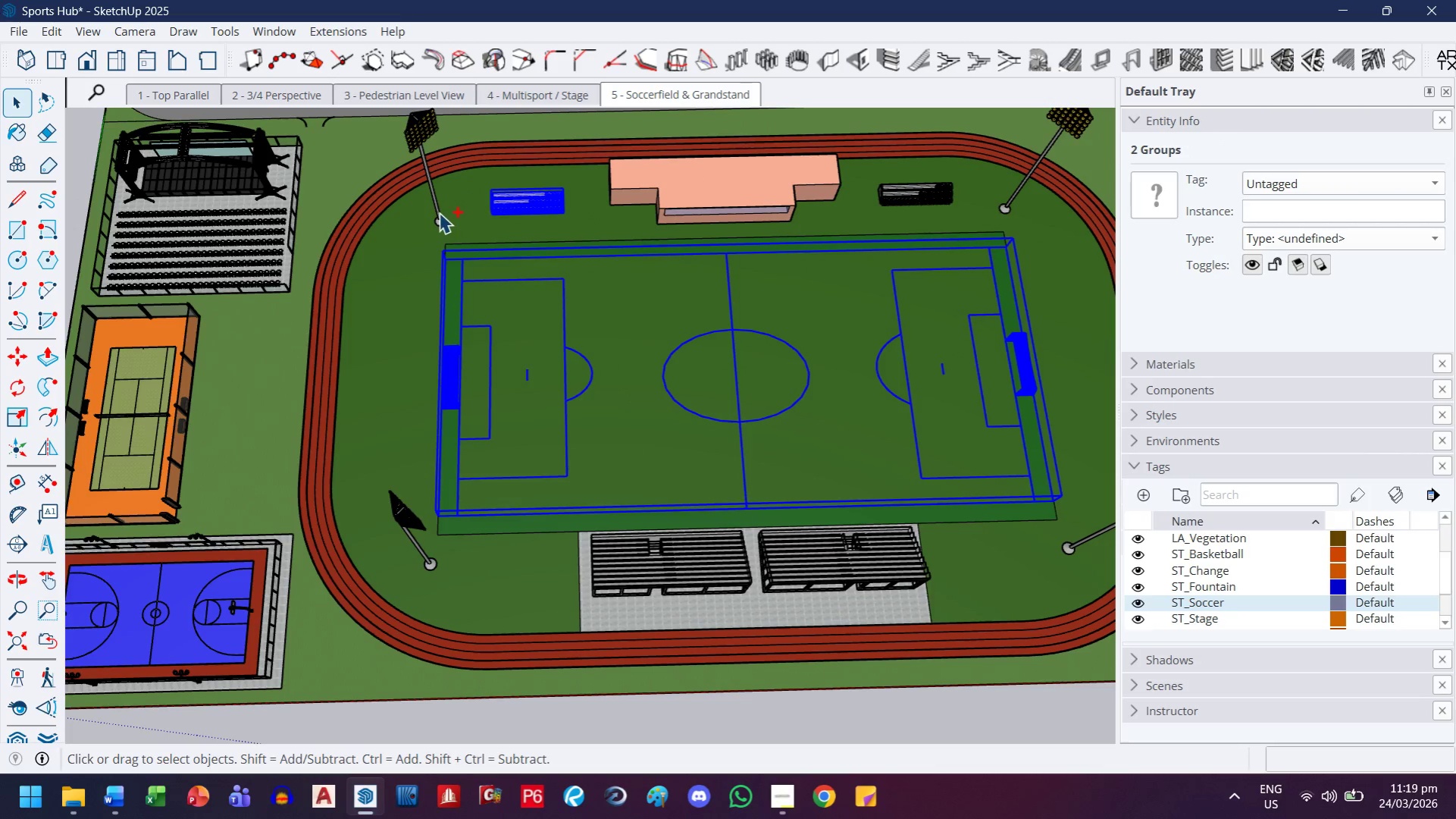 
hold_key(key=ControlLeft, duration=1.5)
left_click([1015, 193])
 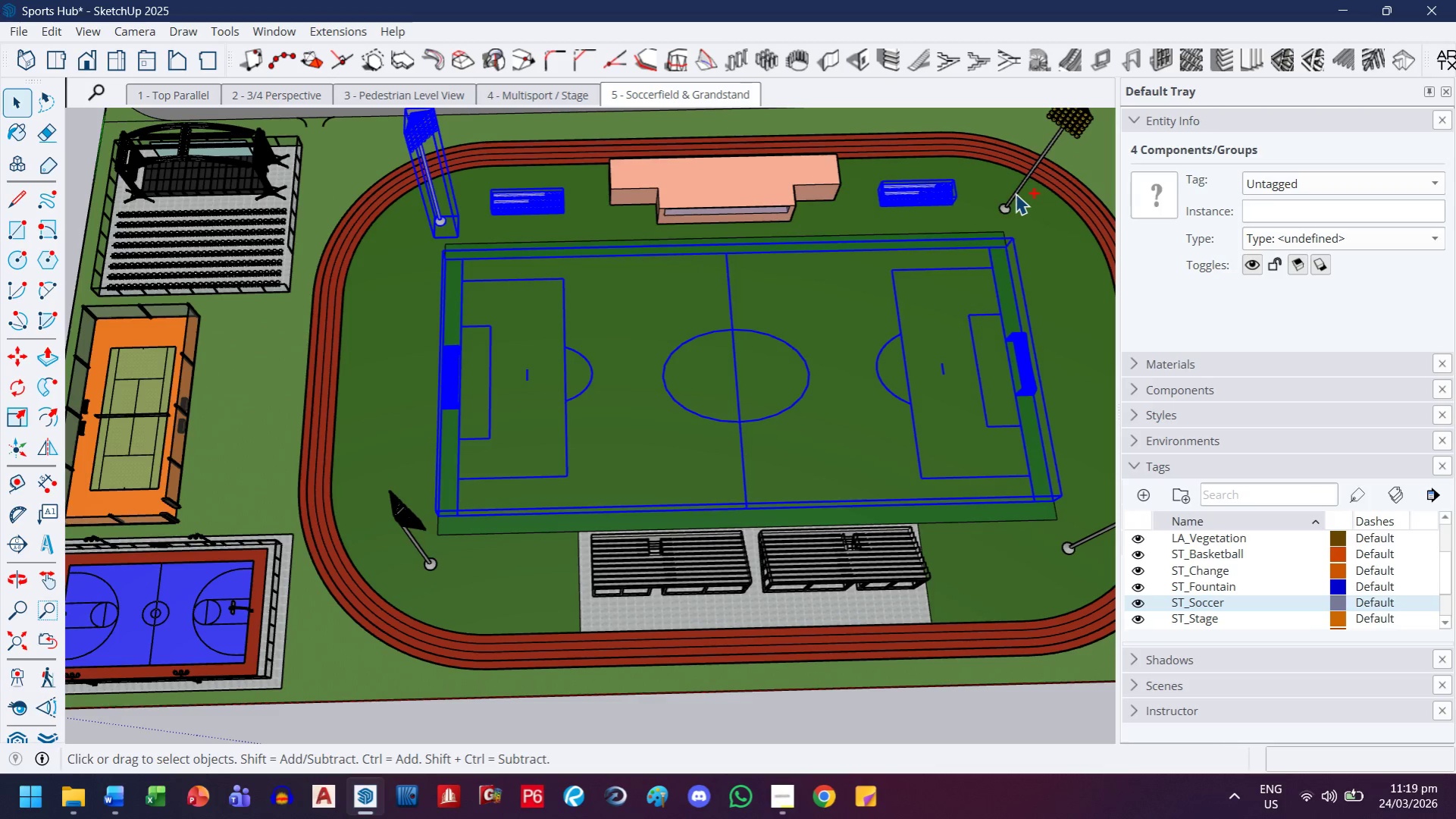 
hold_key(key=ControlLeft, duration=1.52)
left_click([1077, 550])
 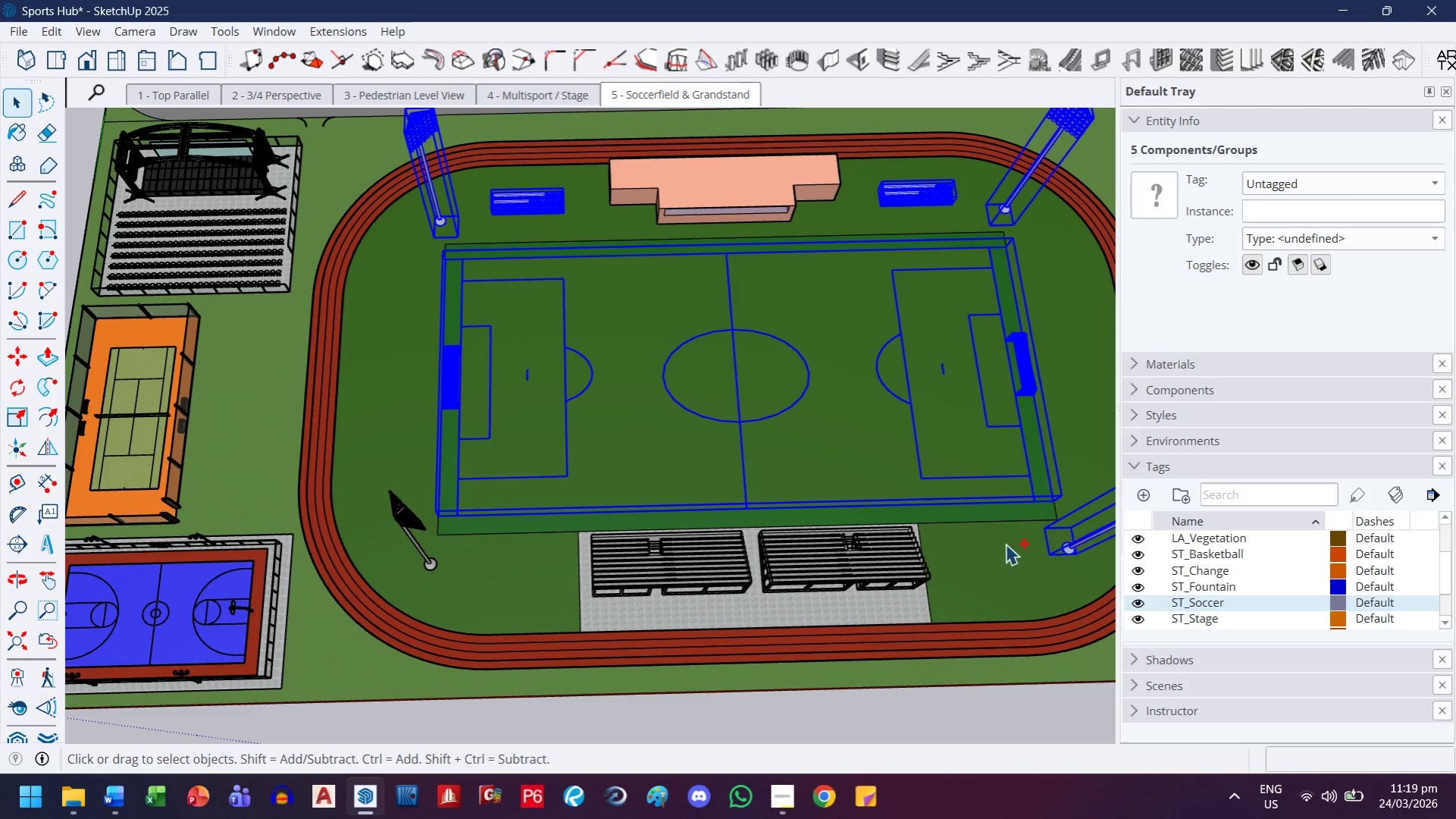 
hold_key(key=ControlLeft, duration=1.48)
left_click([434, 565])
 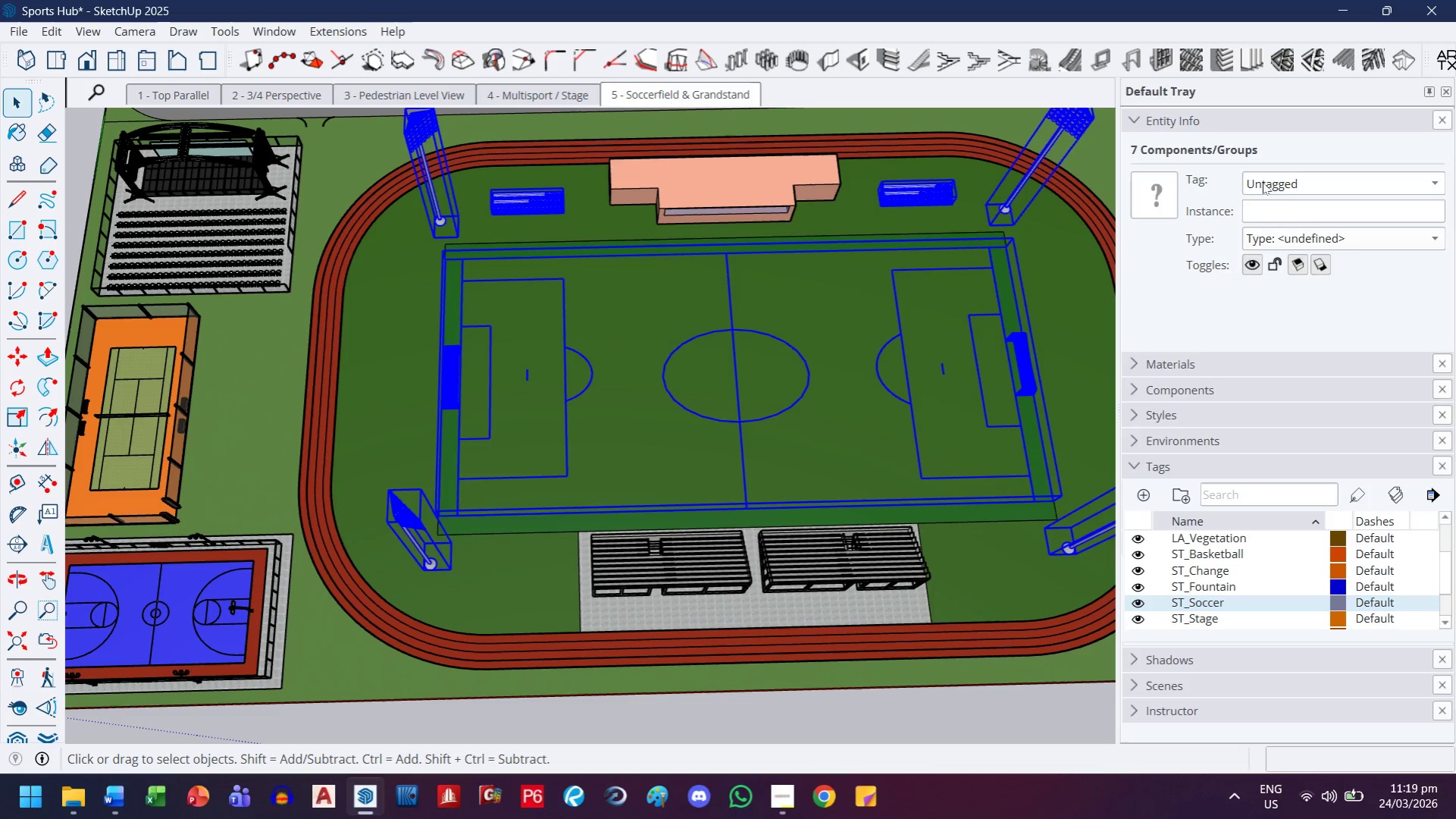 
left_click([1279, 190])
 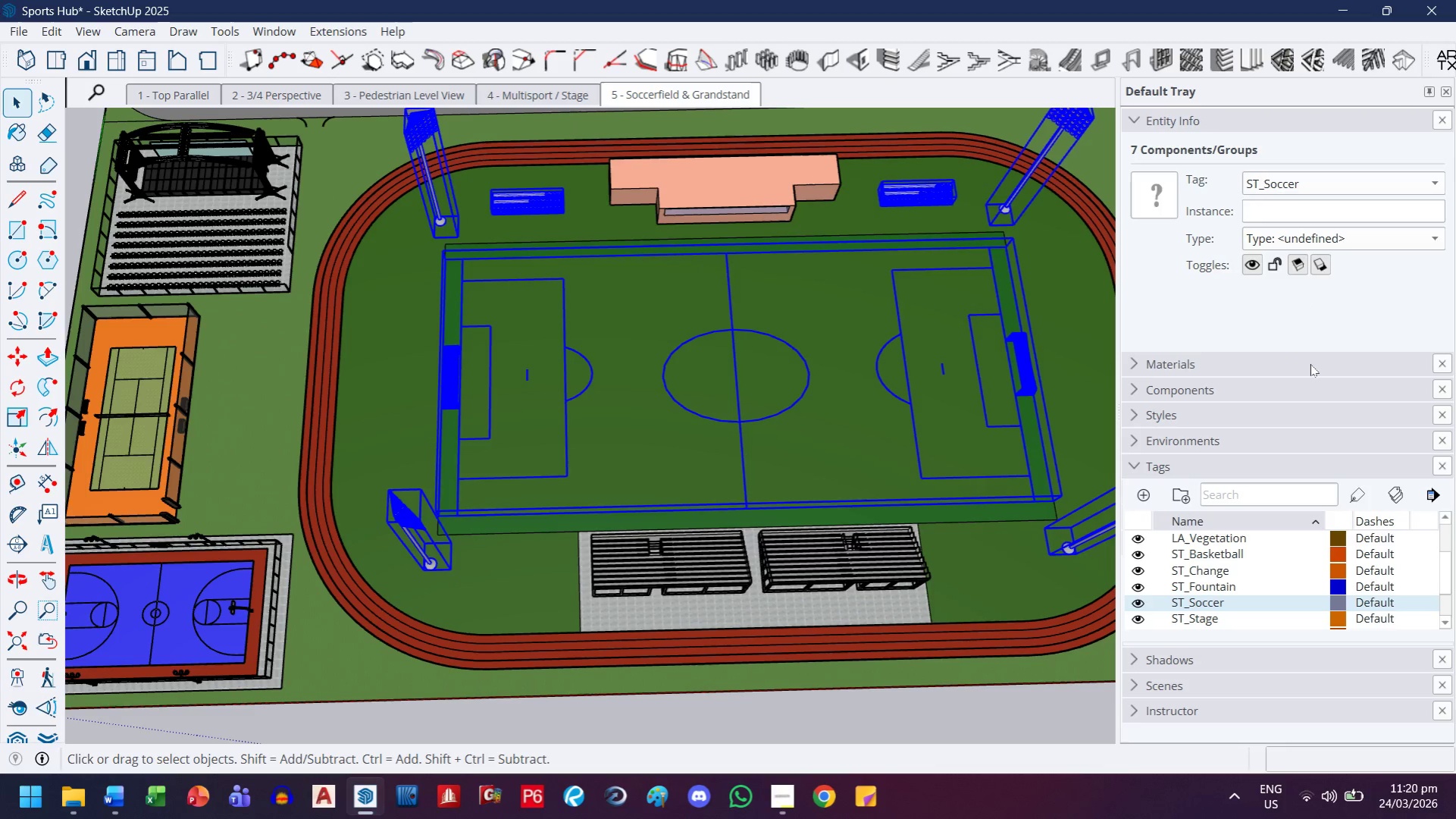 
left_click([1248, 268])
 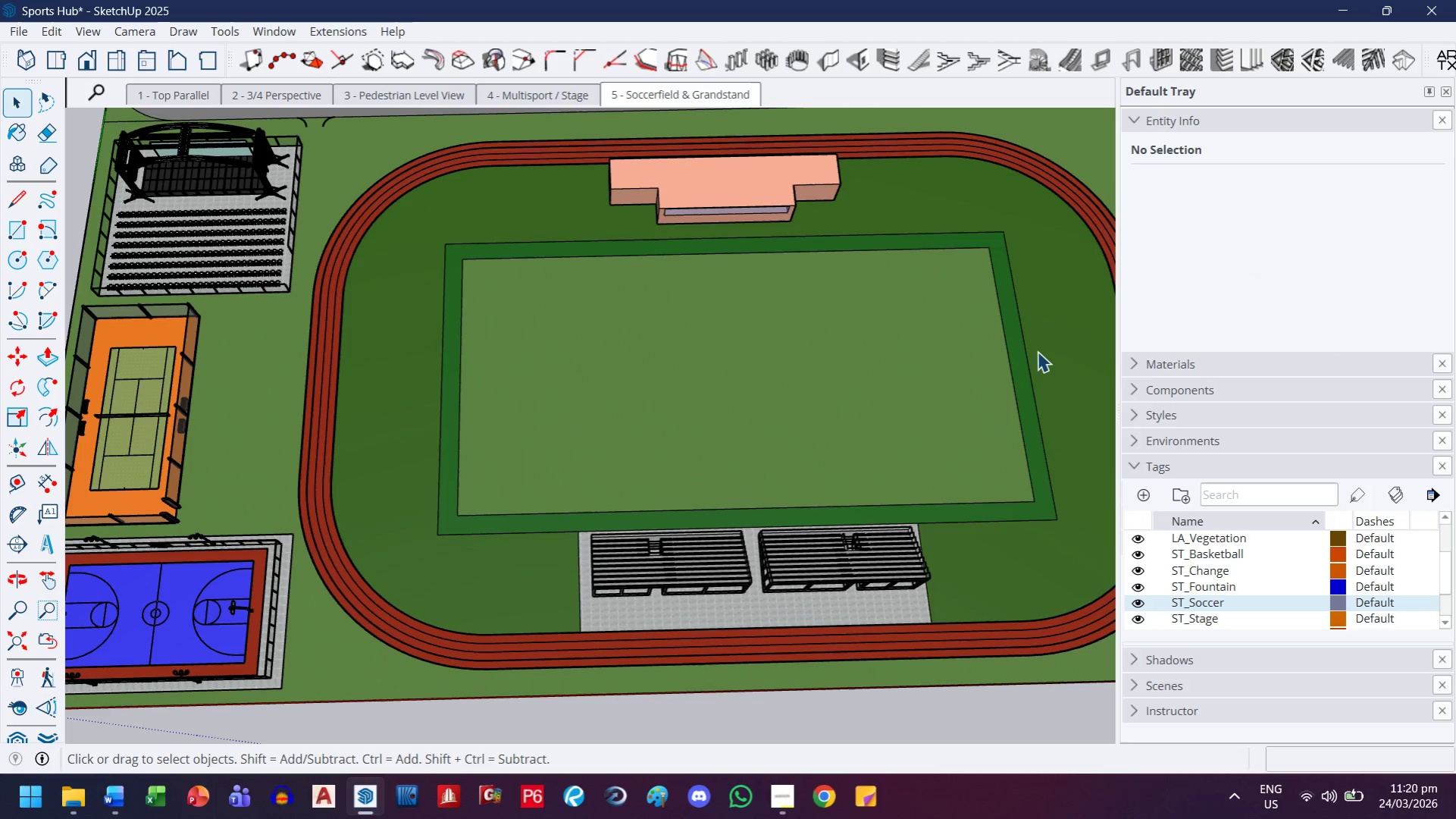 
double_click([890, 386])
 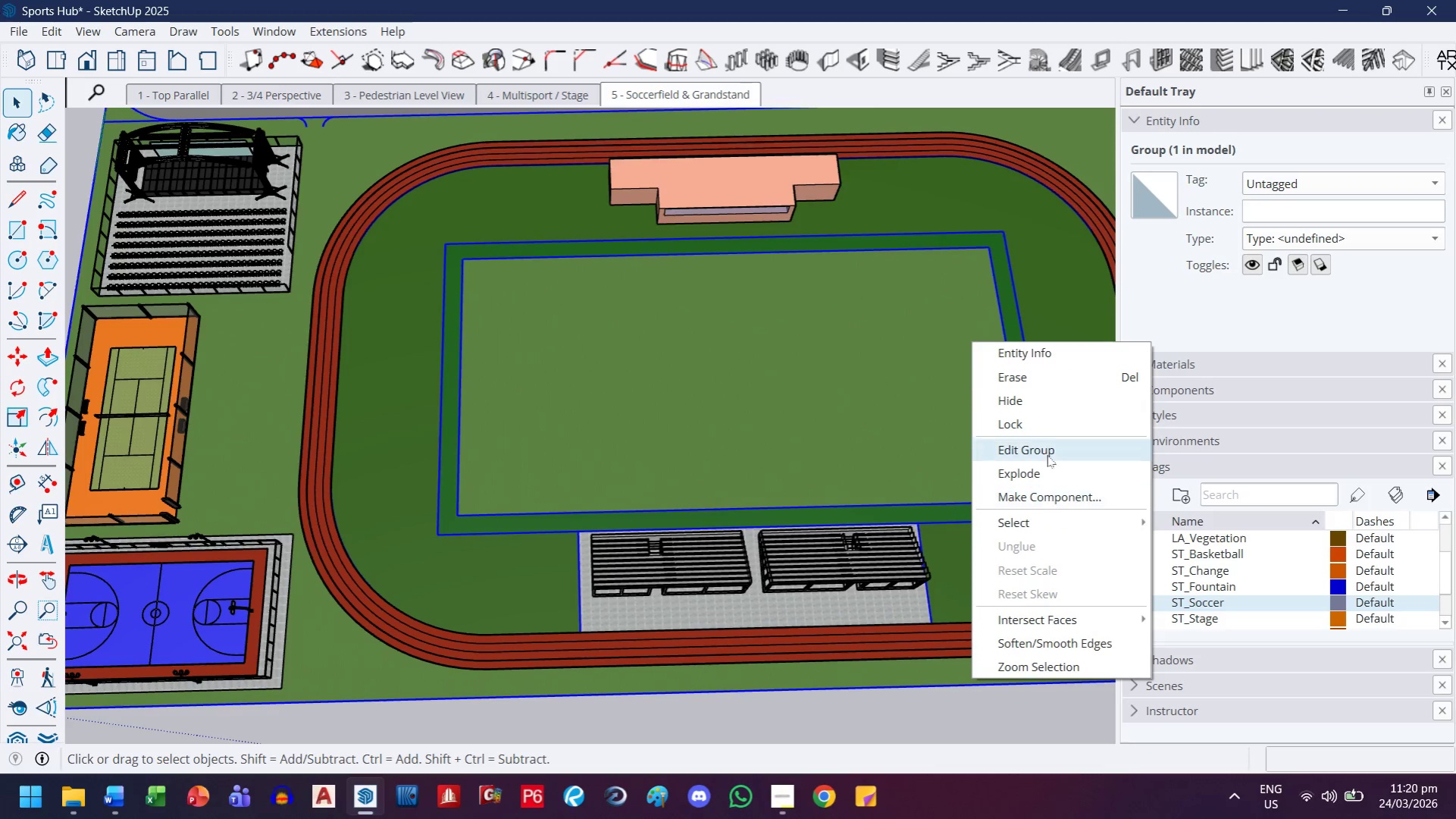 
double_click([1299, 183])
 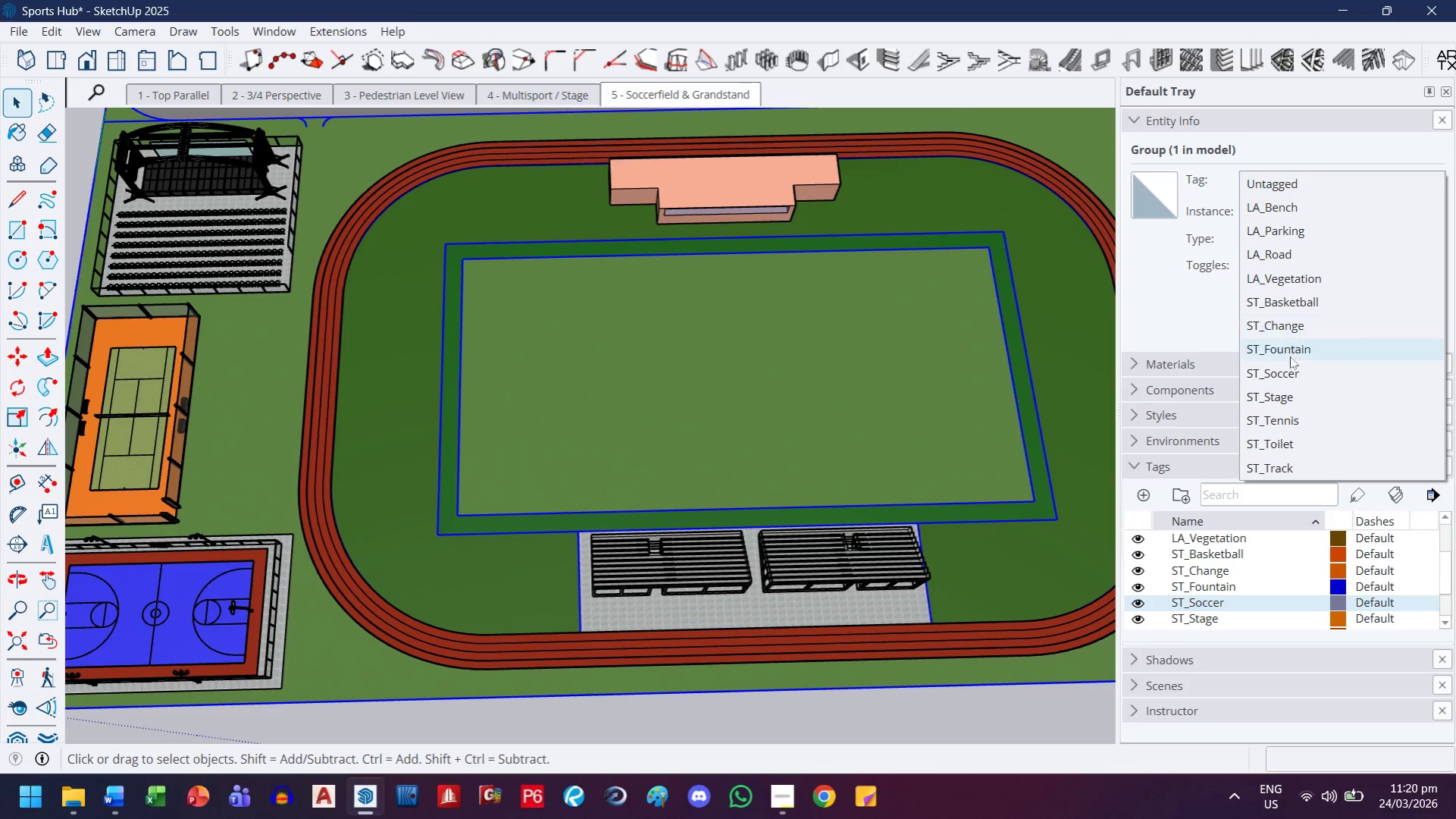 
left_click([1289, 373])
 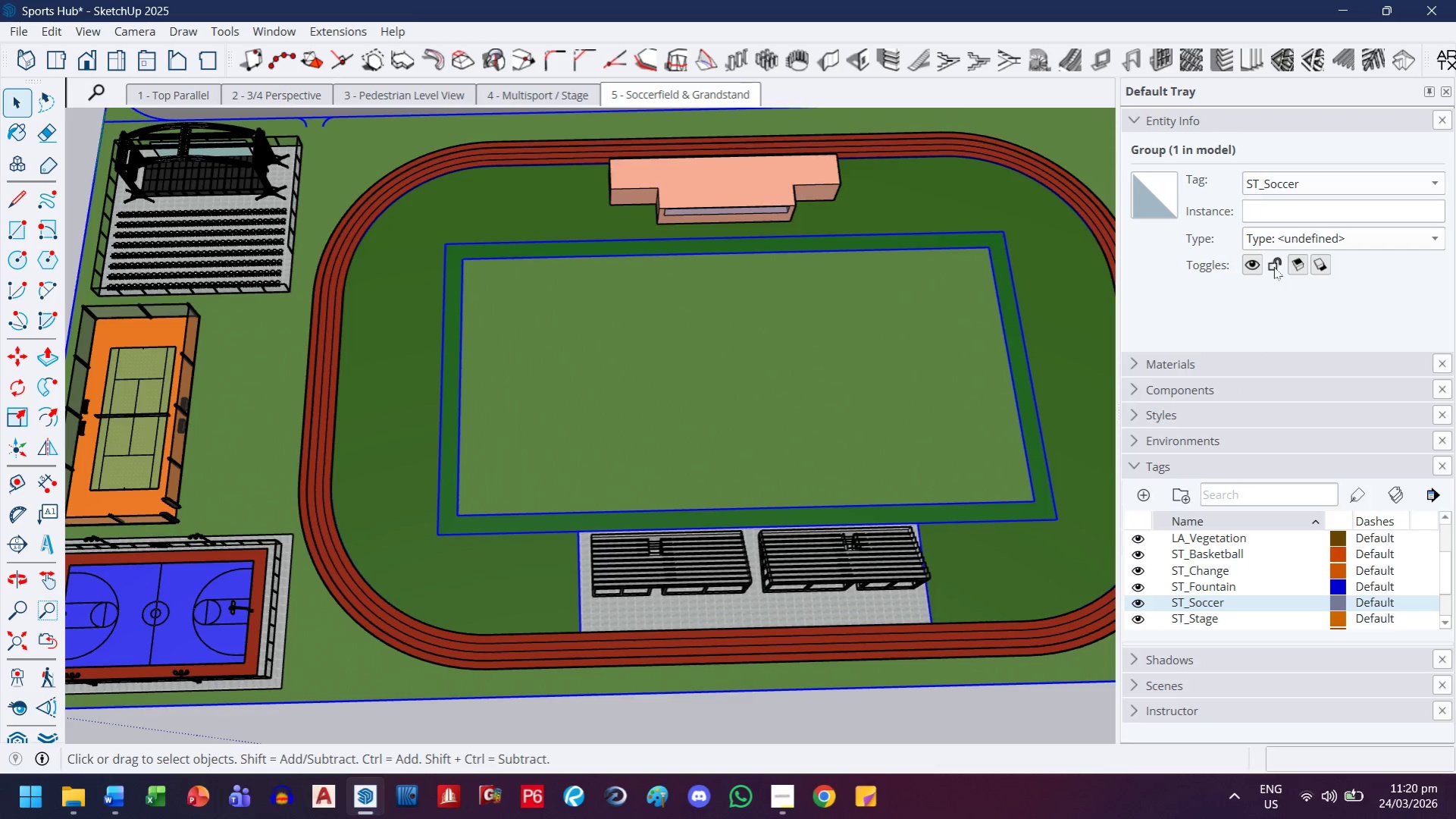 
left_click([1255, 267])
 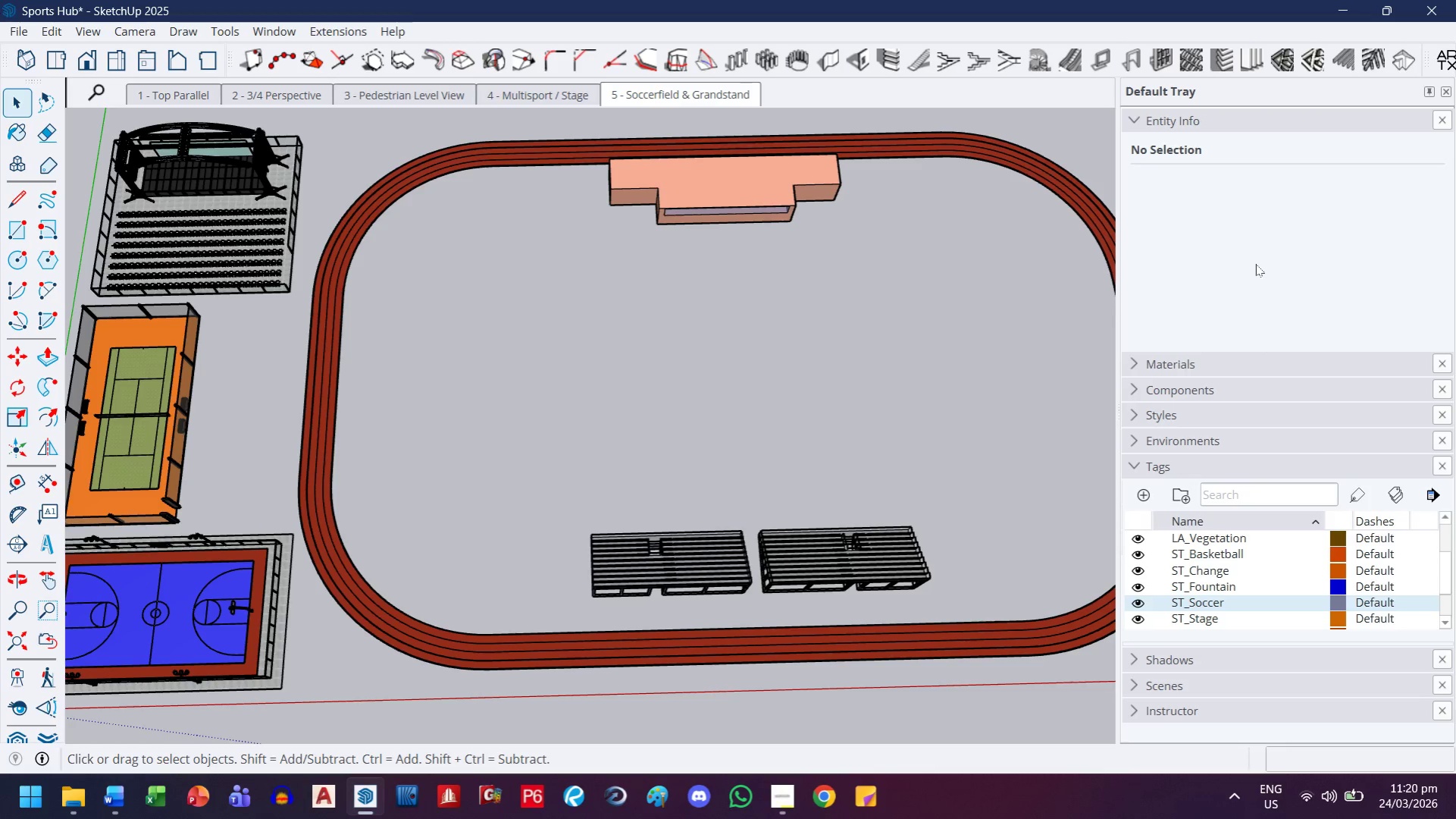 
key(Control+ControlLeft)
 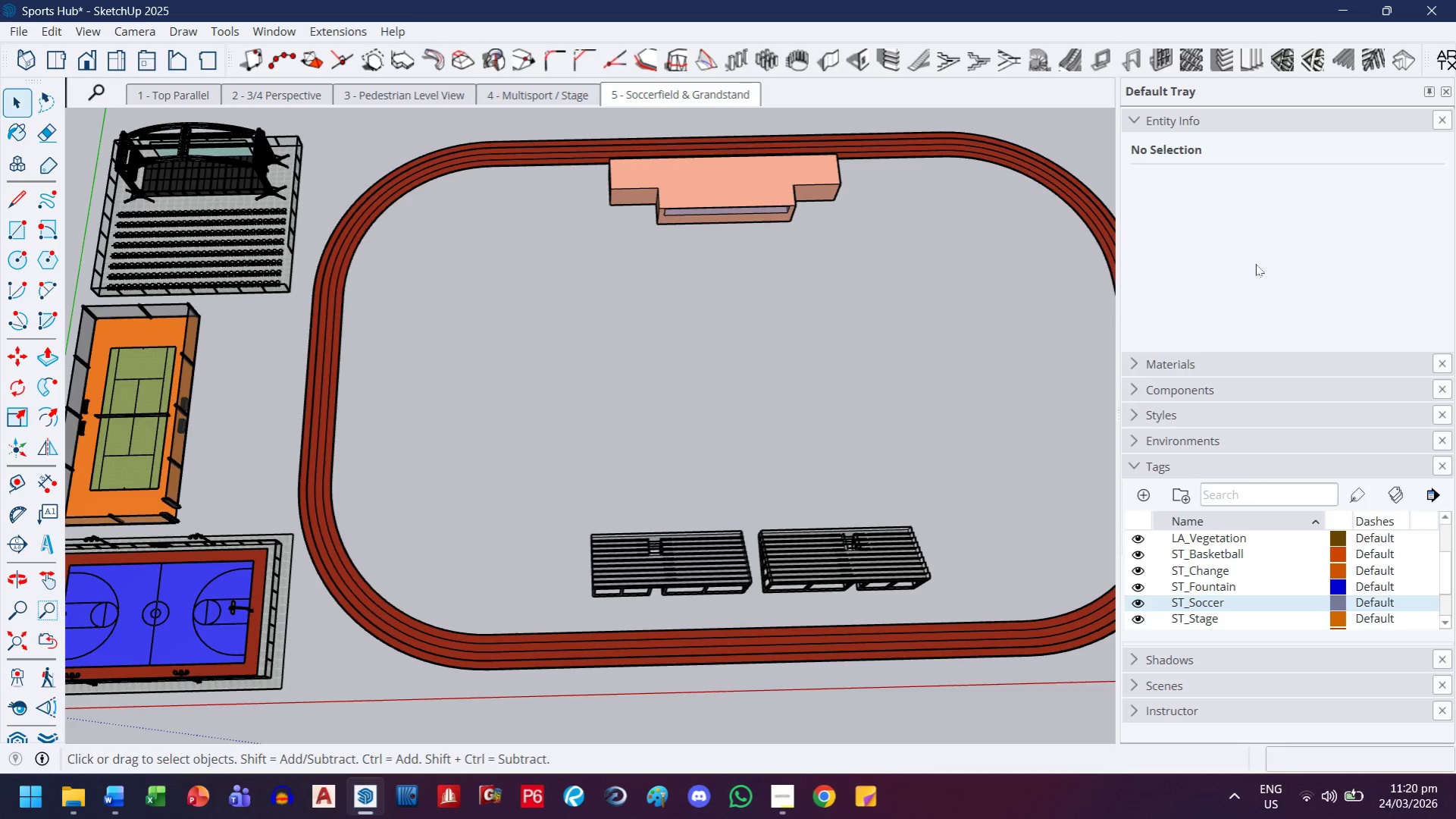 
key(Control+Z)
 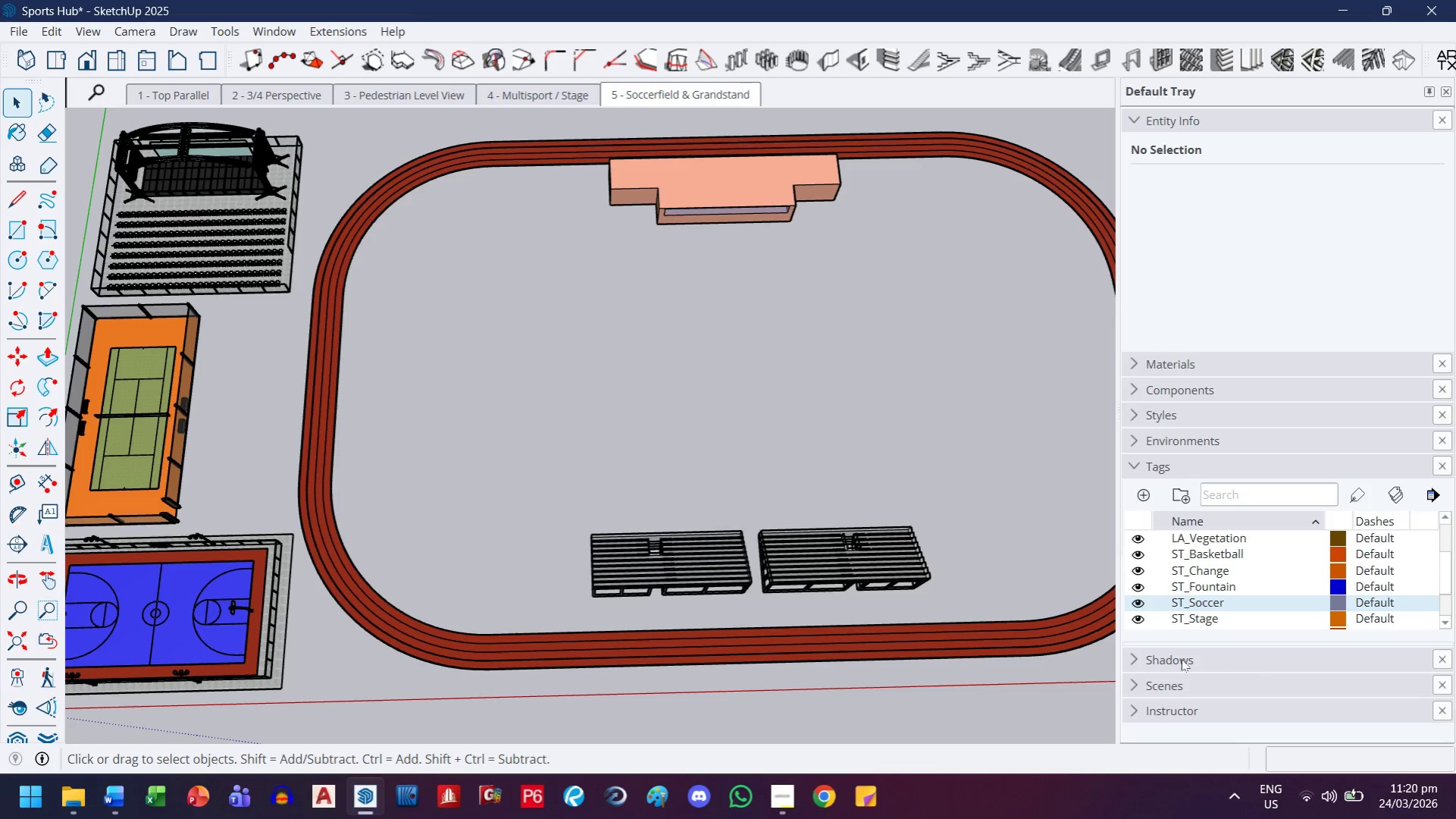 
left_click([1138, 606])
 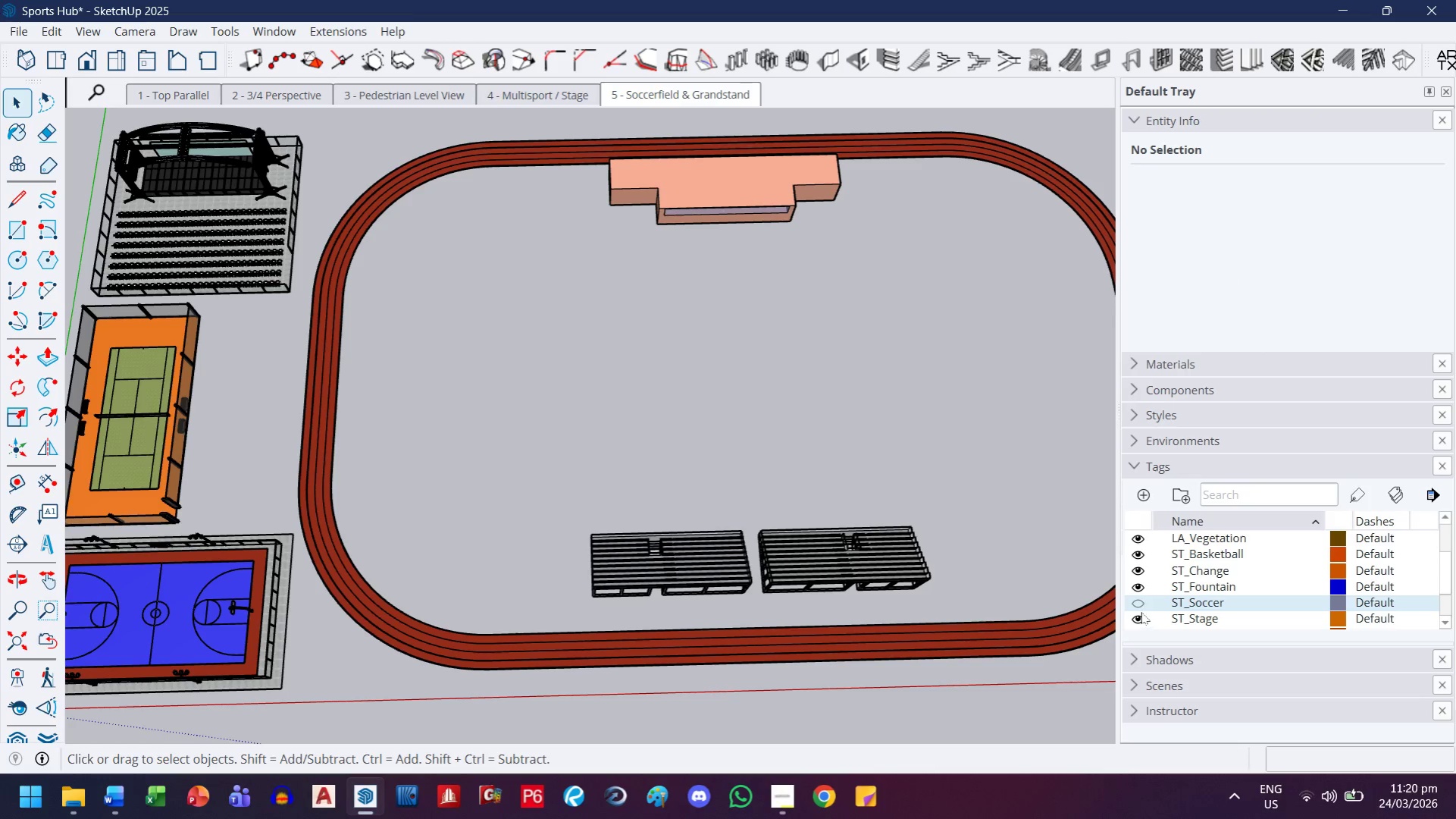 
left_click([1141, 603])
 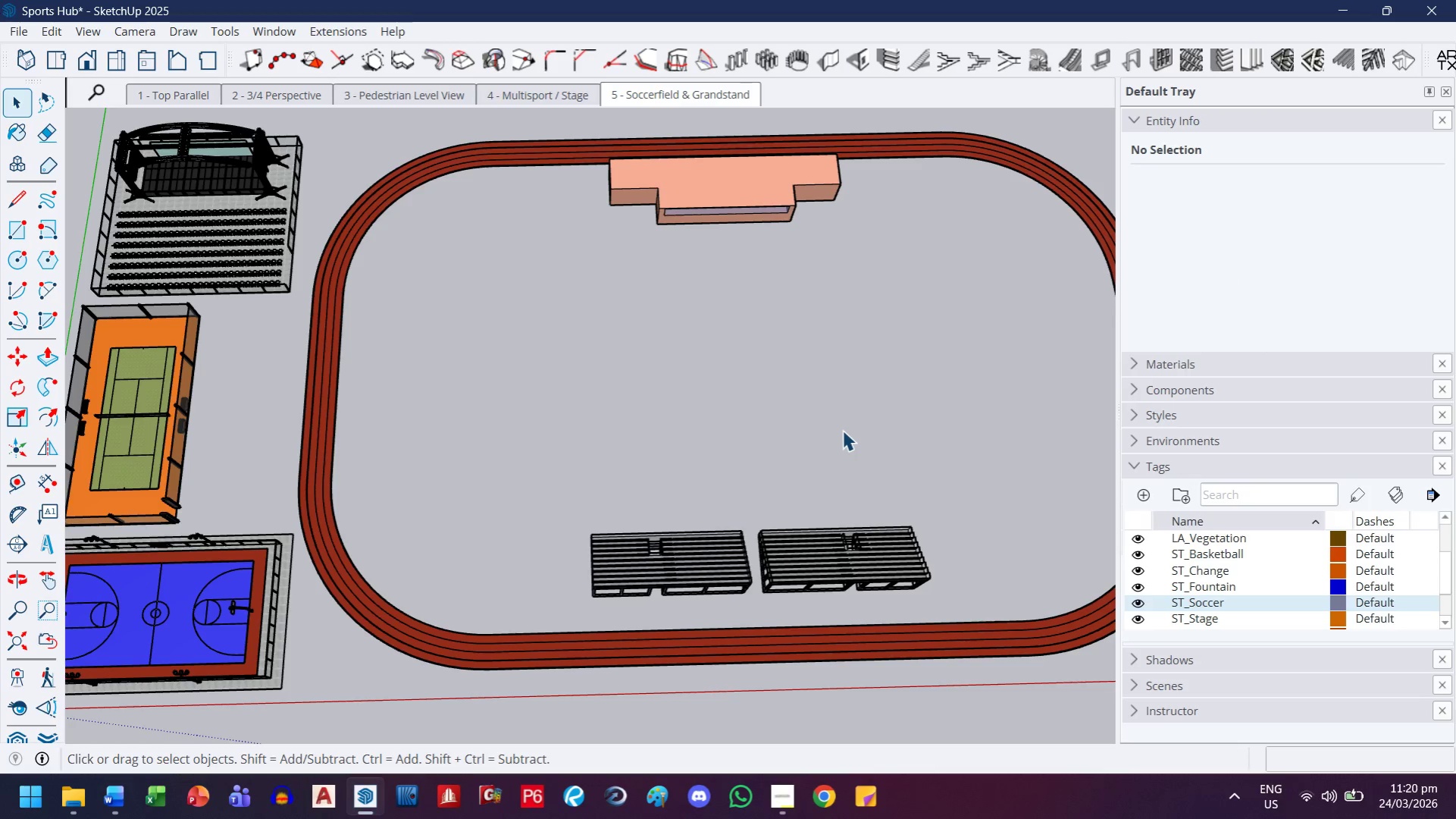 
left_click([842, 430])
 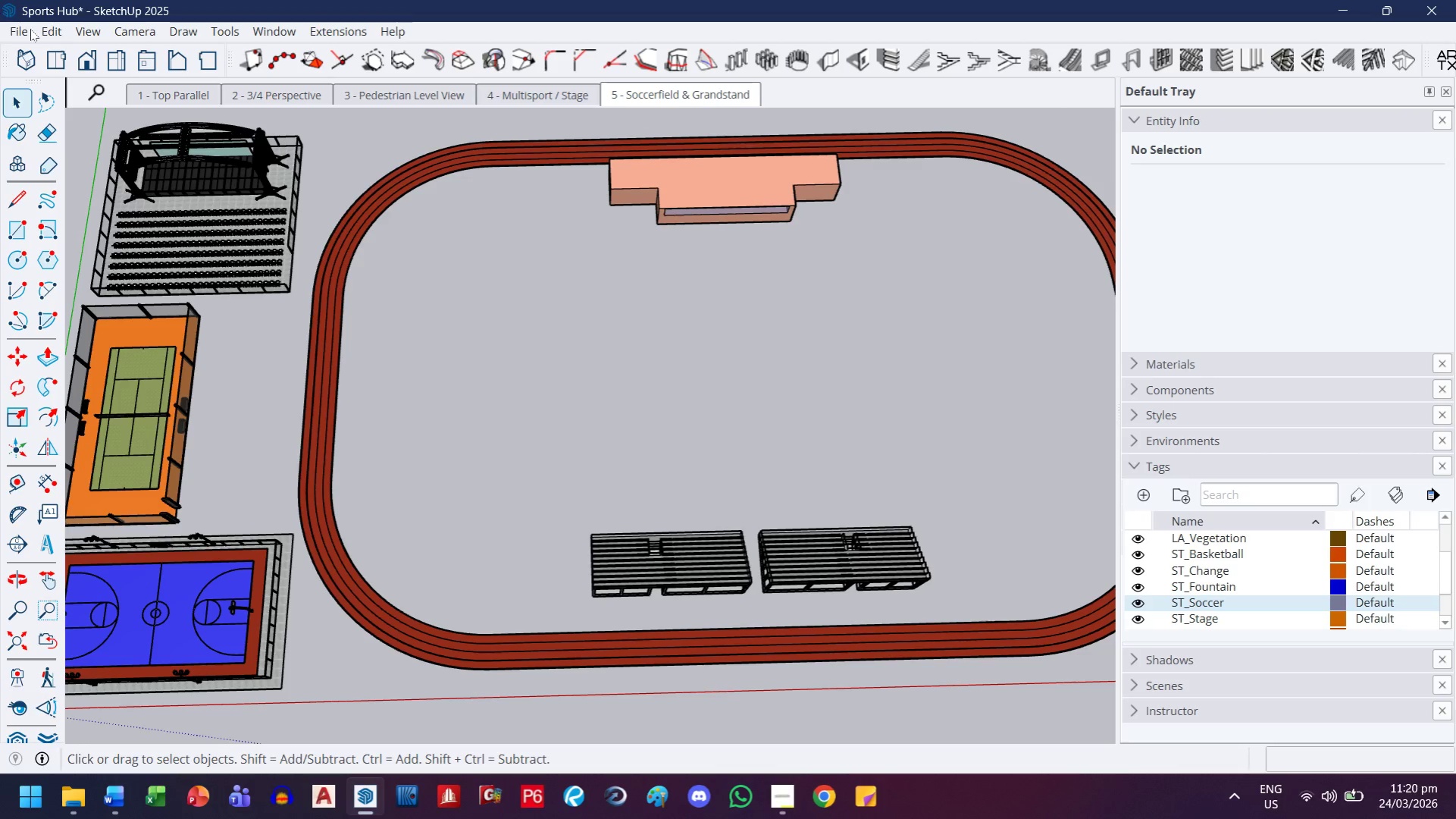 
left_click([19, 29])
 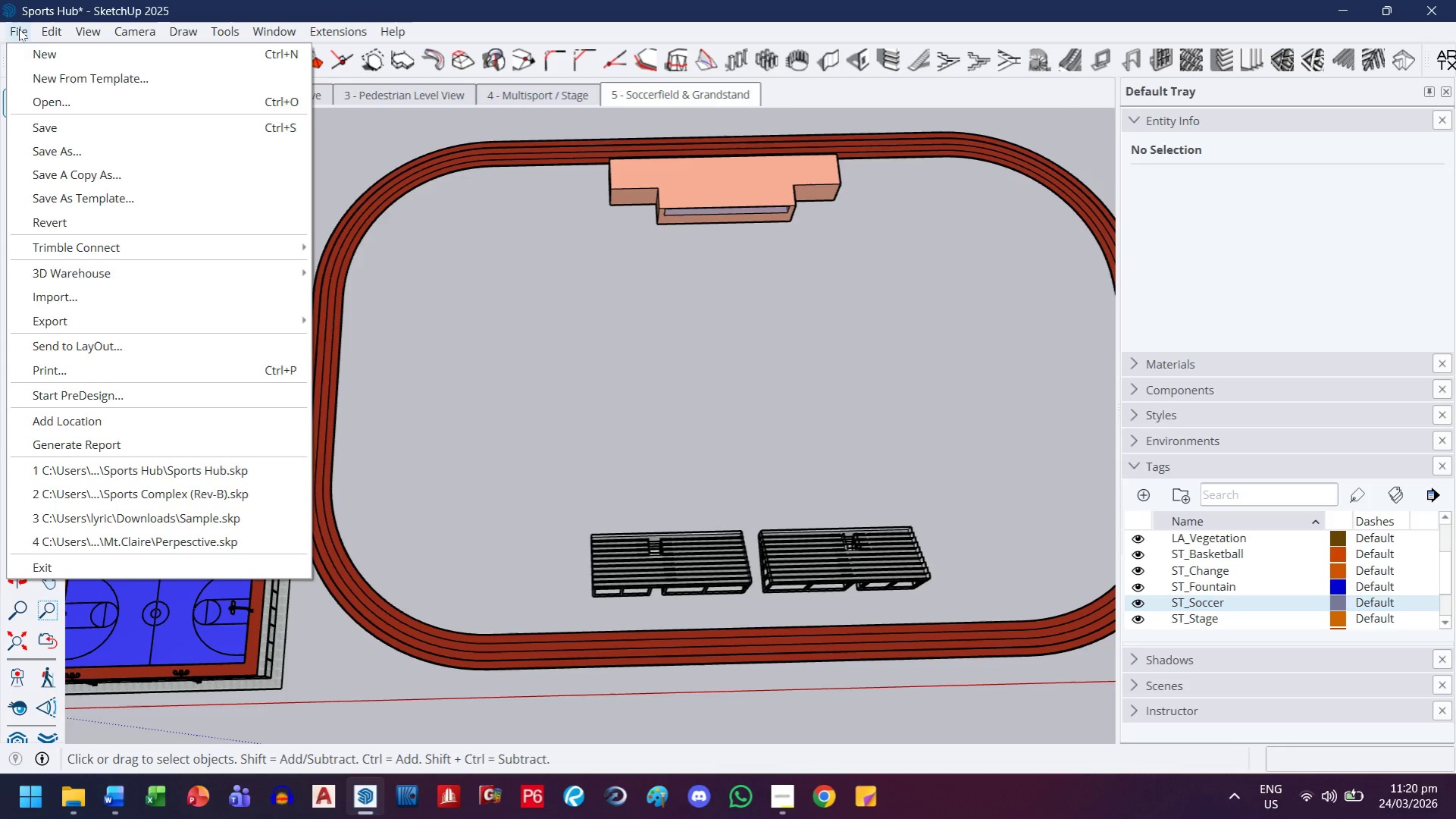 
left_click([19, 29])
 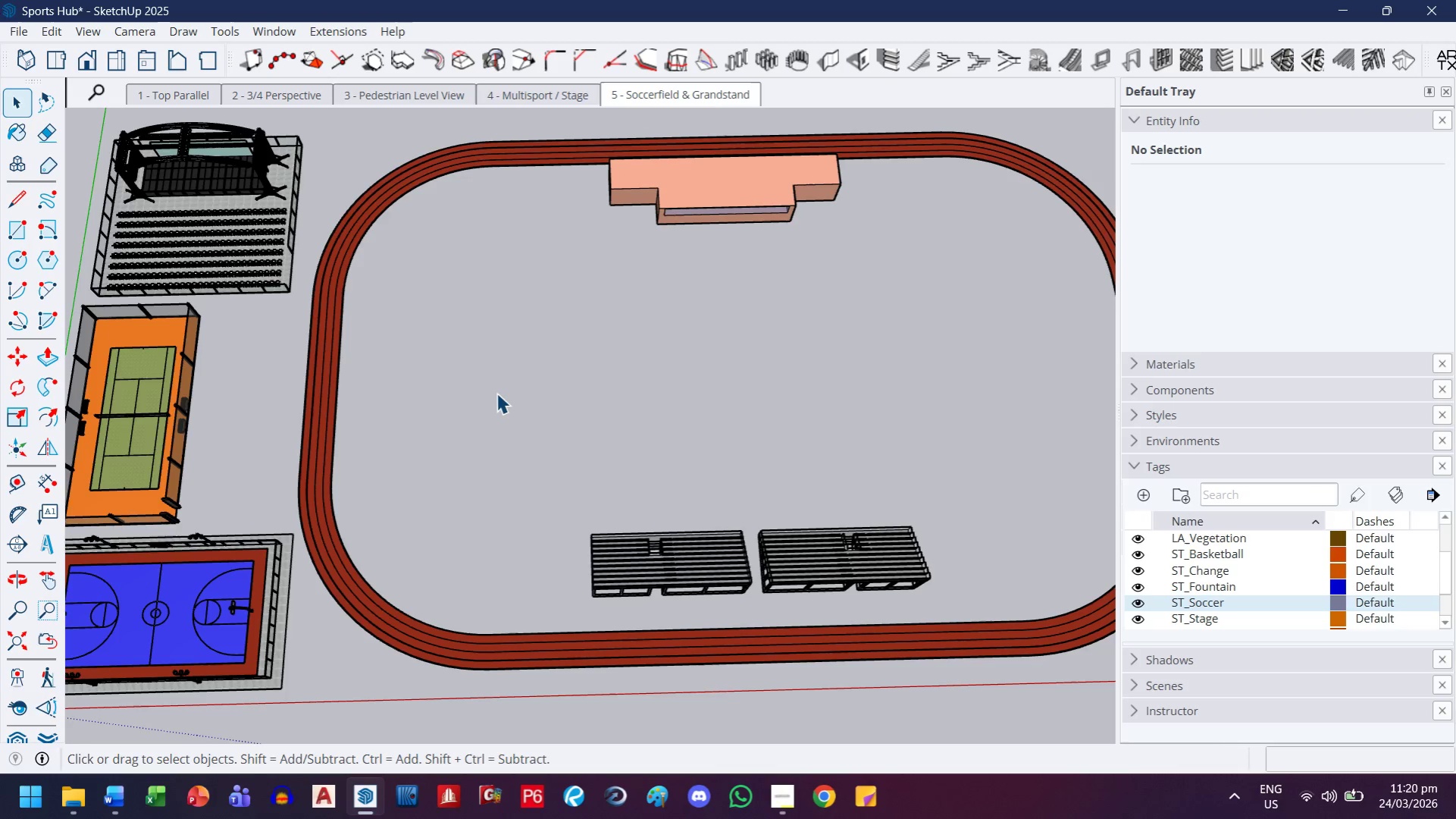 
key(Control+Z)
 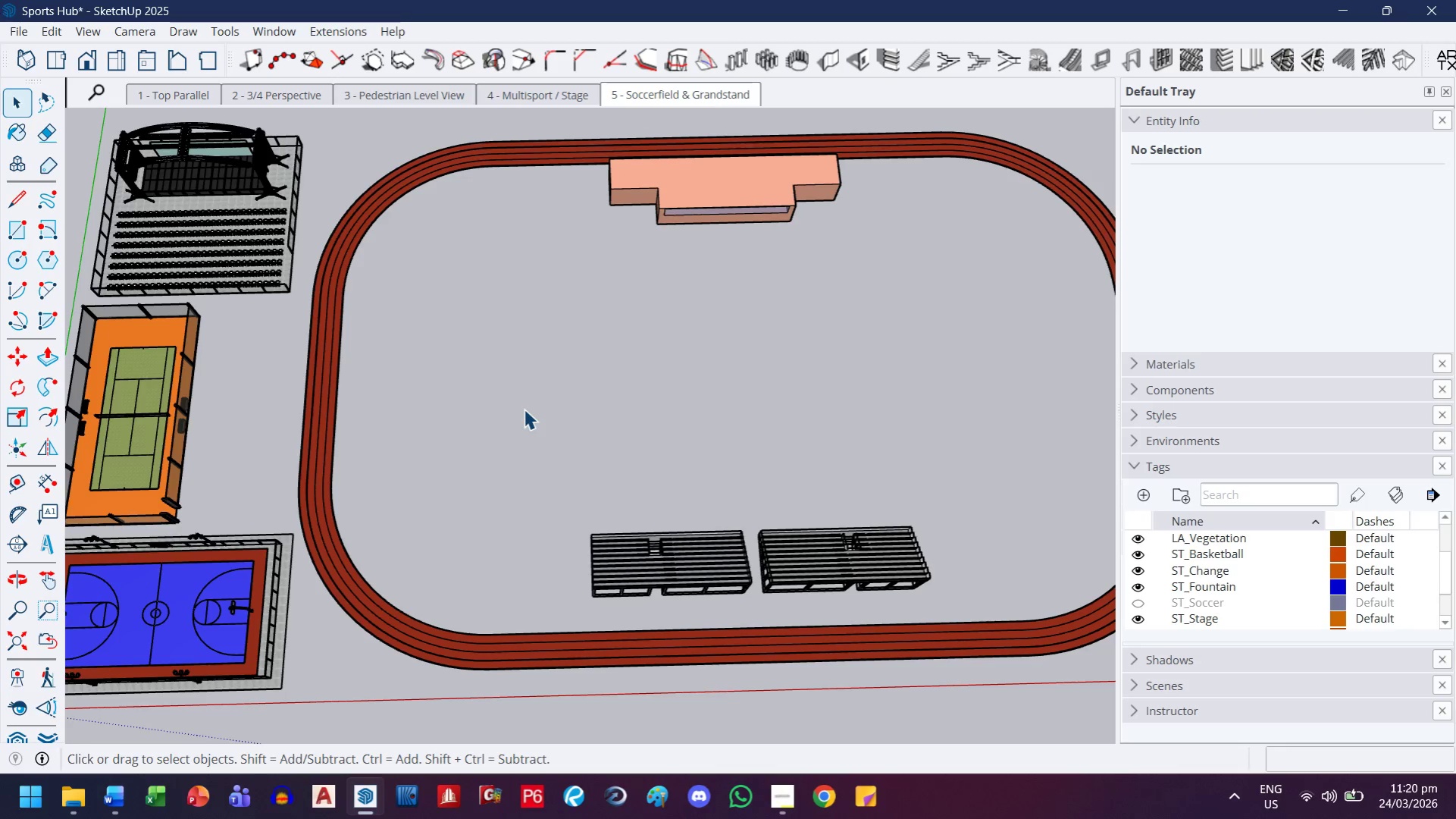 
key(Control+ControlLeft)
 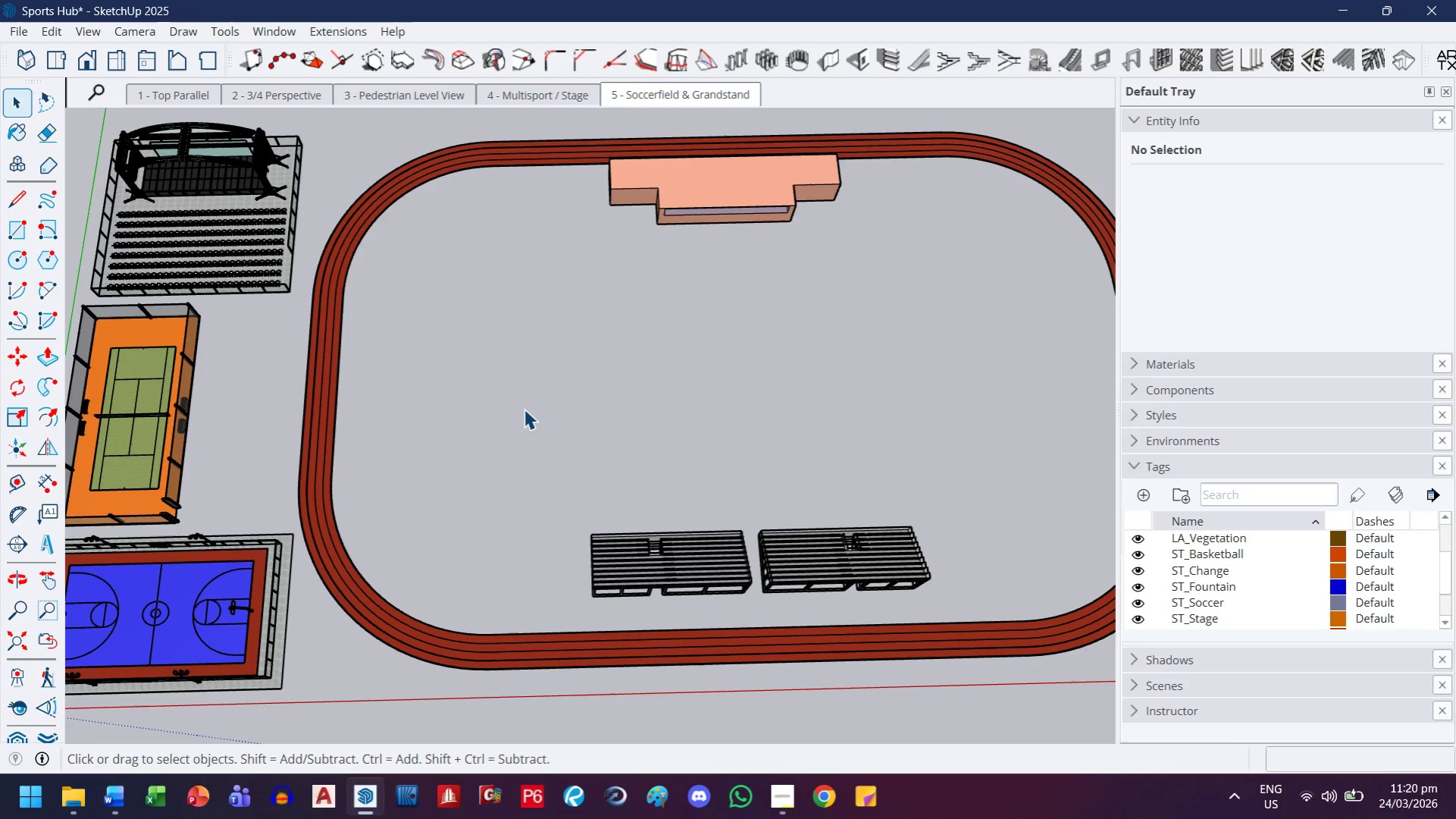 
key(Control+Z)
 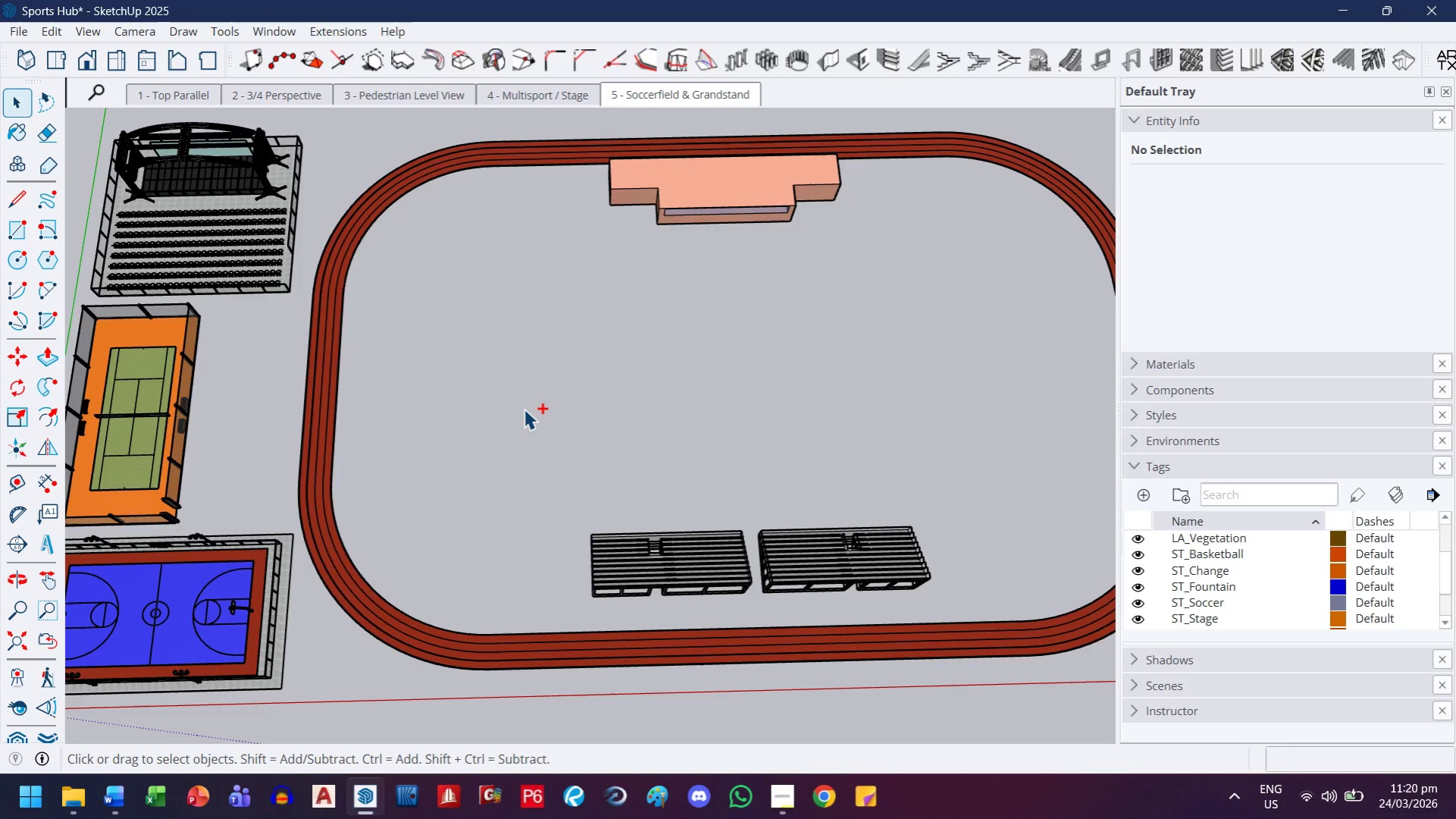 
key(Control+ControlLeft)
 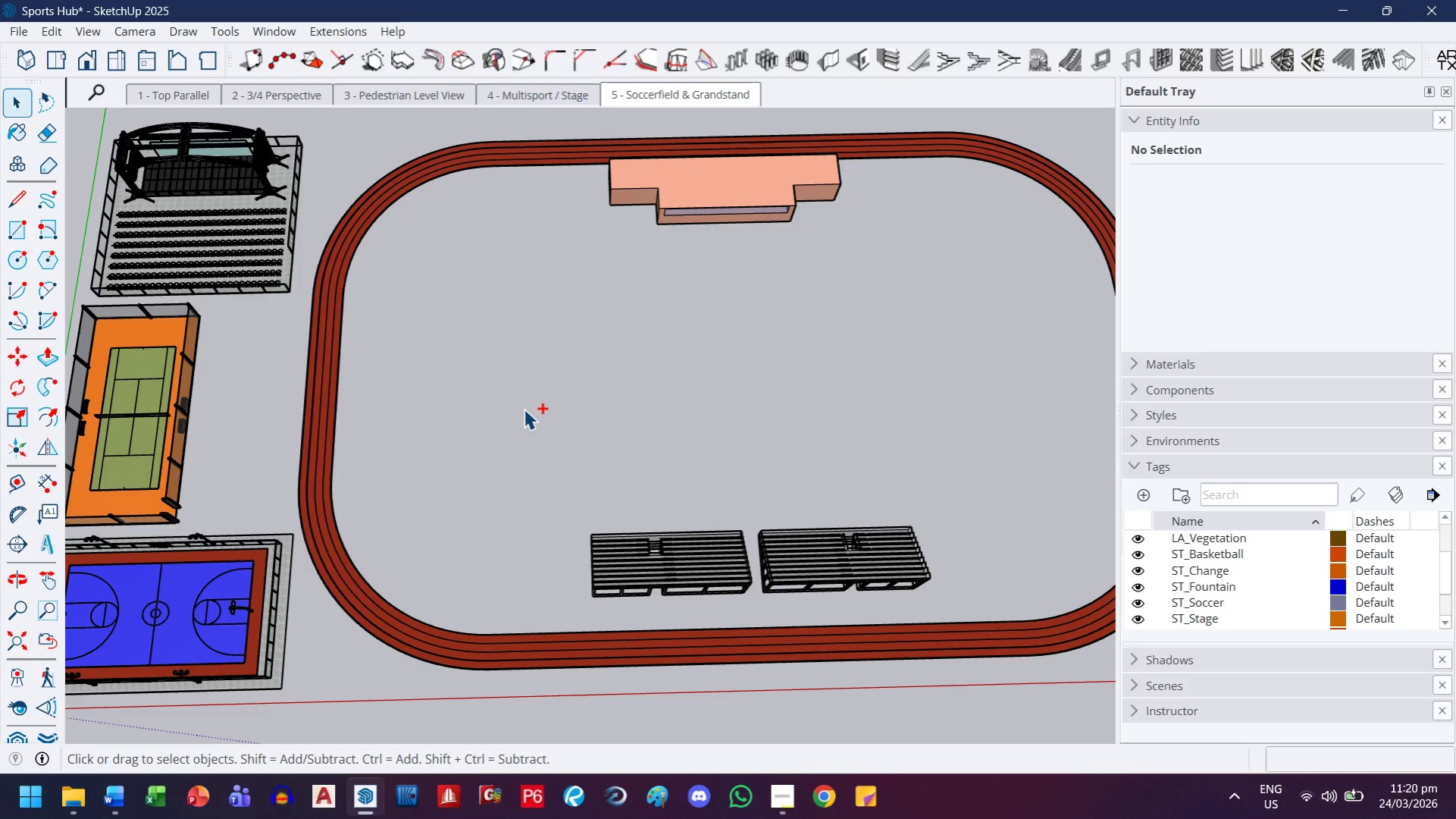 
key(Control+Z)
 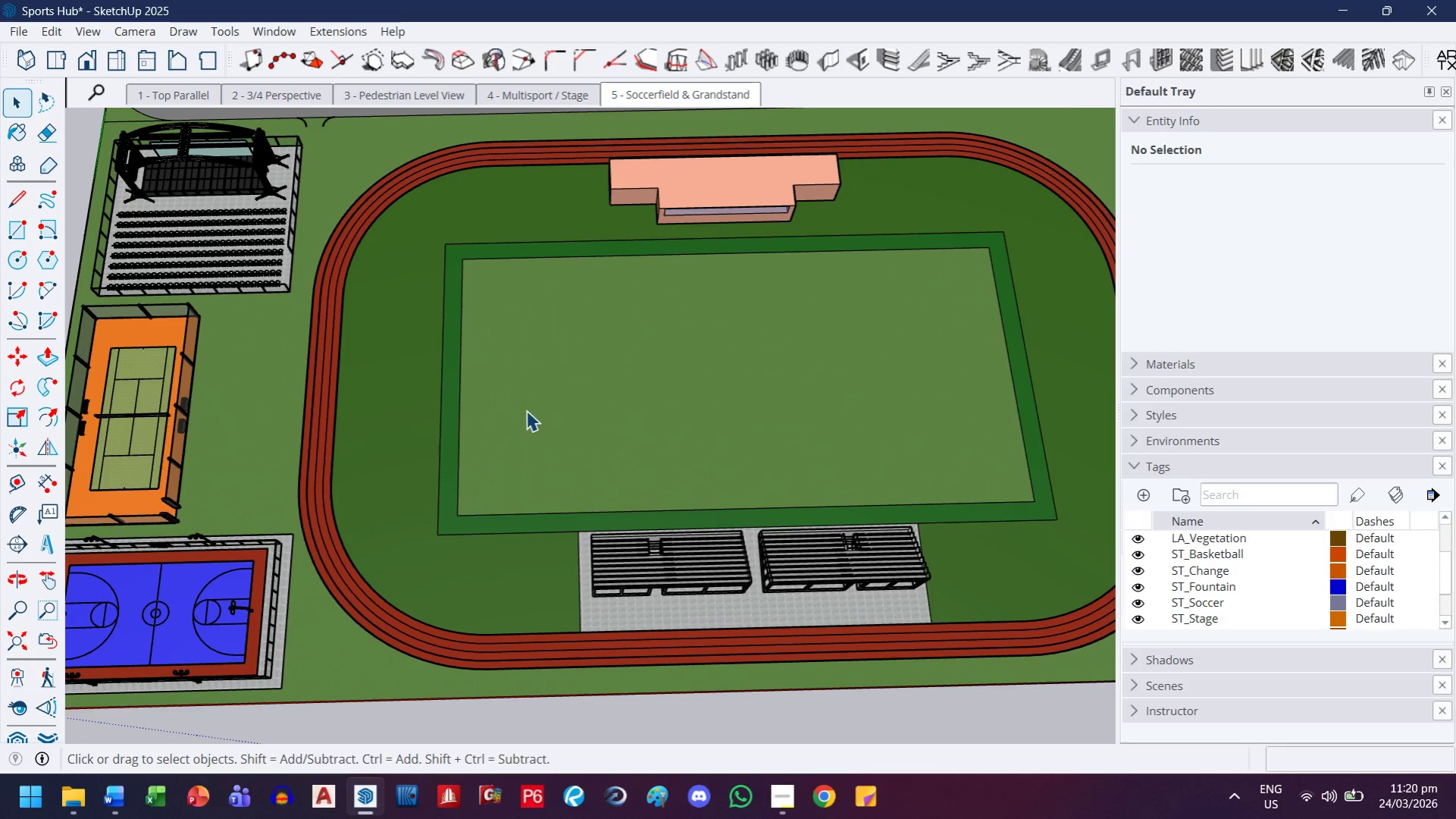 
left_click([526, 410])
 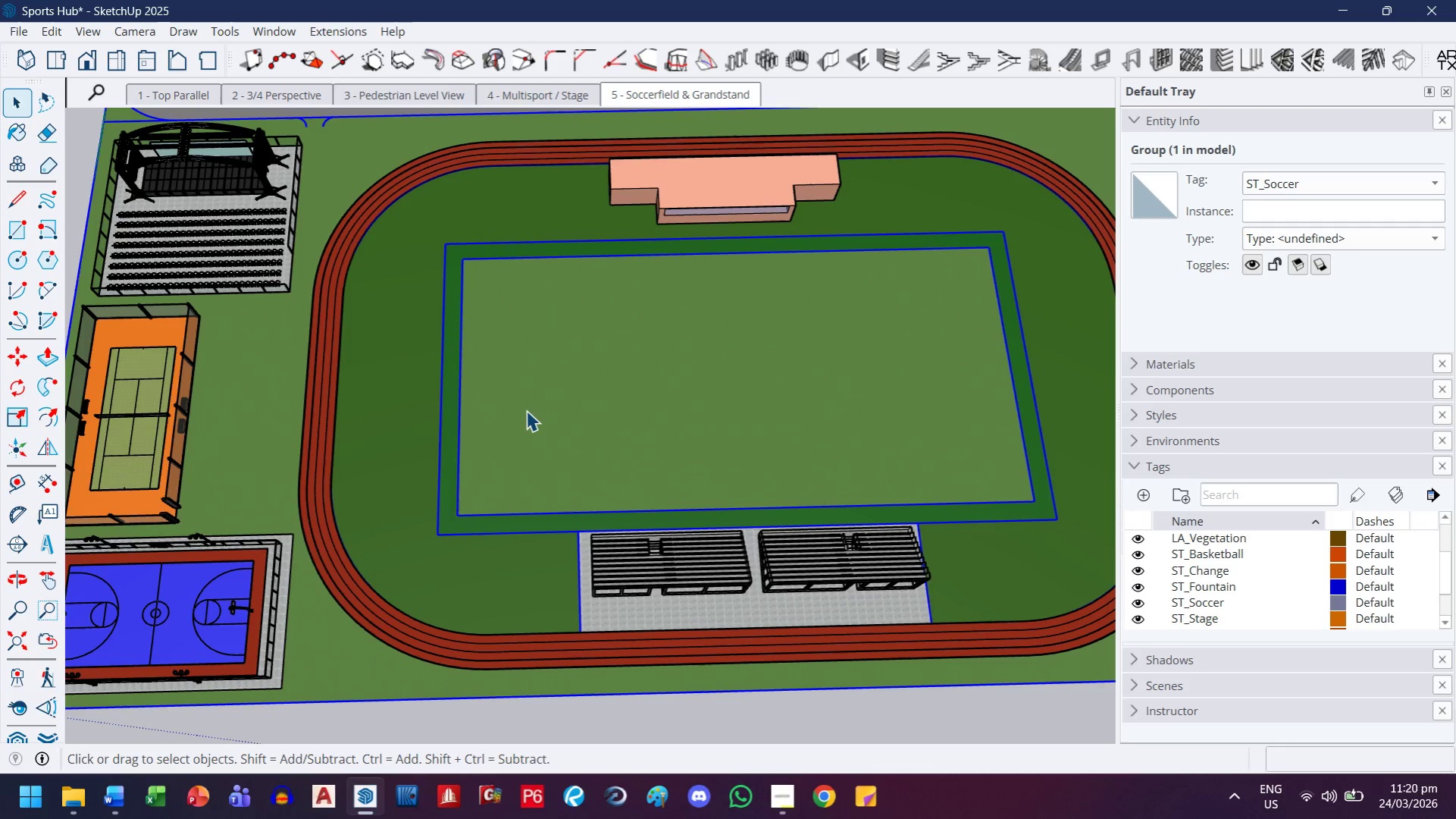 
scroll: coordinate [526, 410], scroll_direction: down, amount: 5.0
 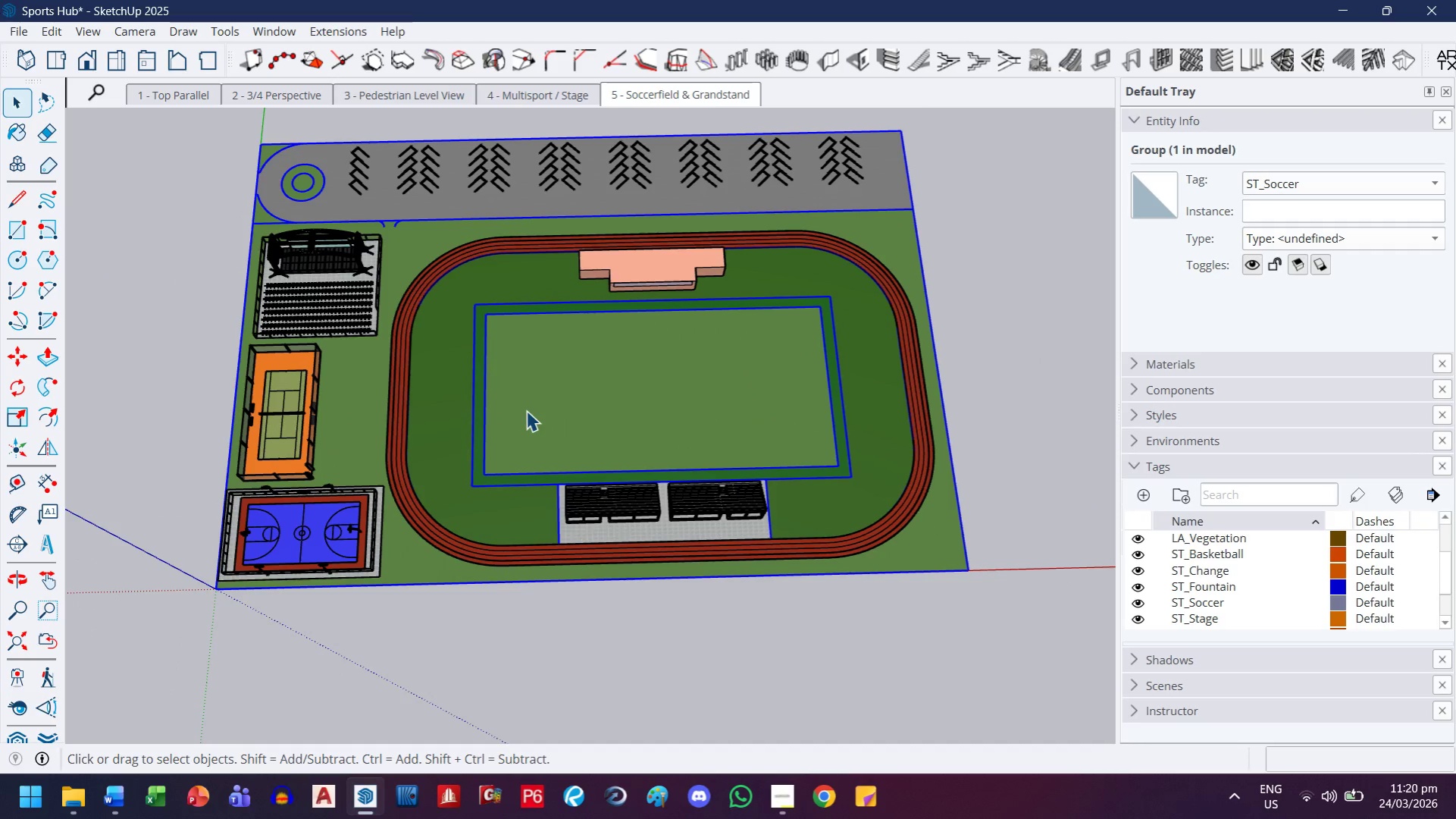 
key(Control+ControlLeft)
 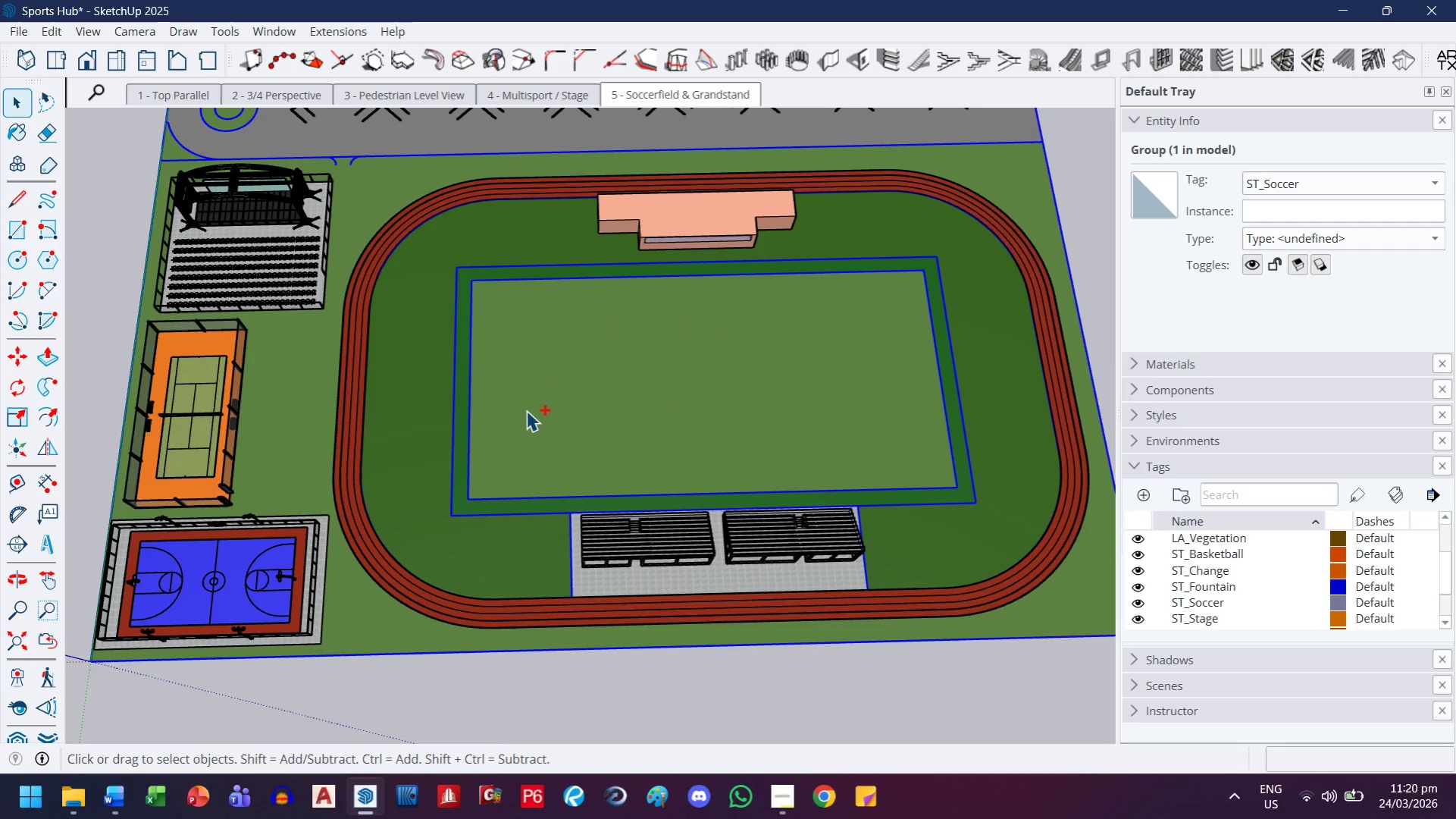 
key(Control+Z)
 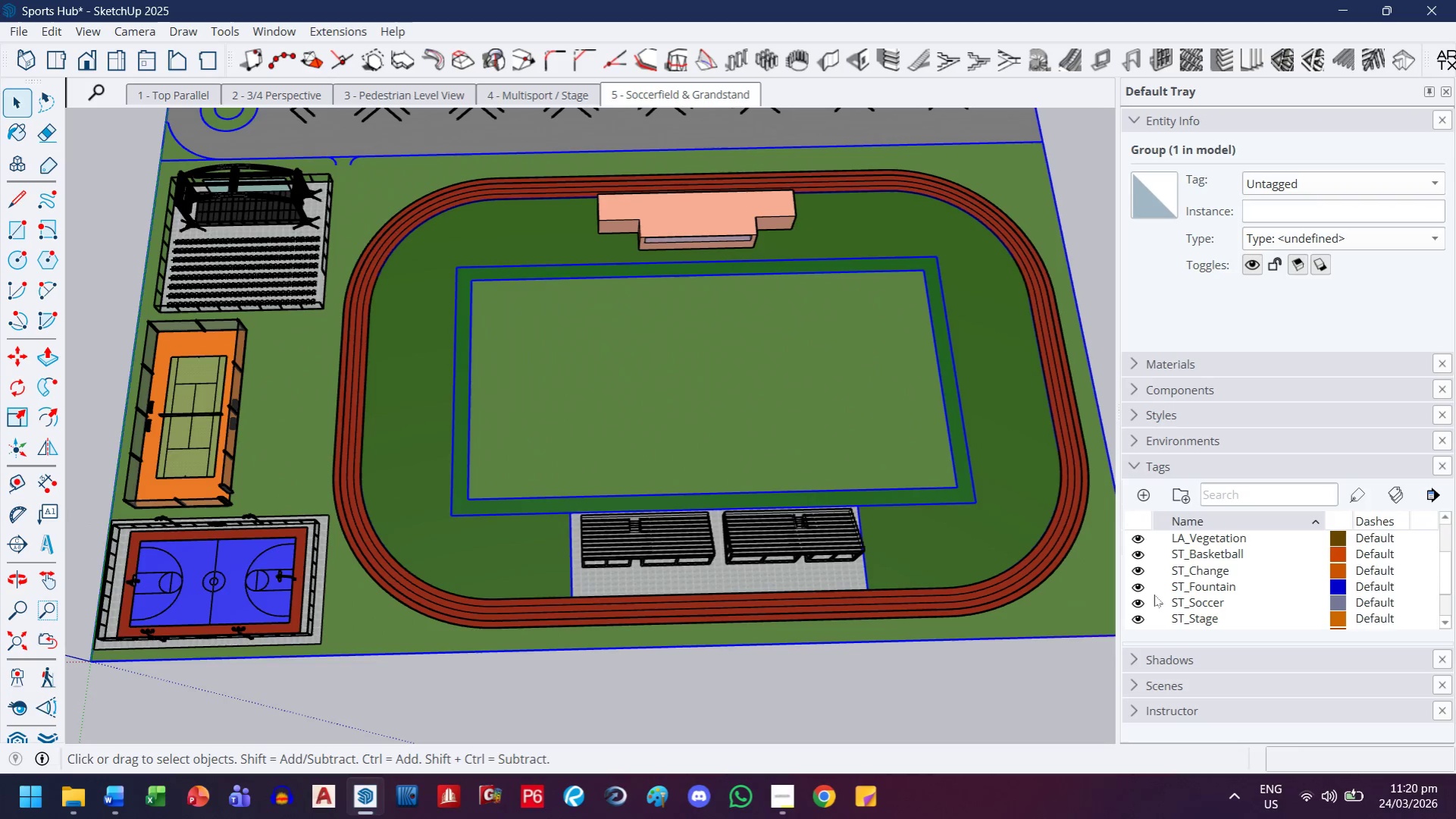 
scroll: coordinate [526, 410], scroll_direction: up, amount: 3.0
 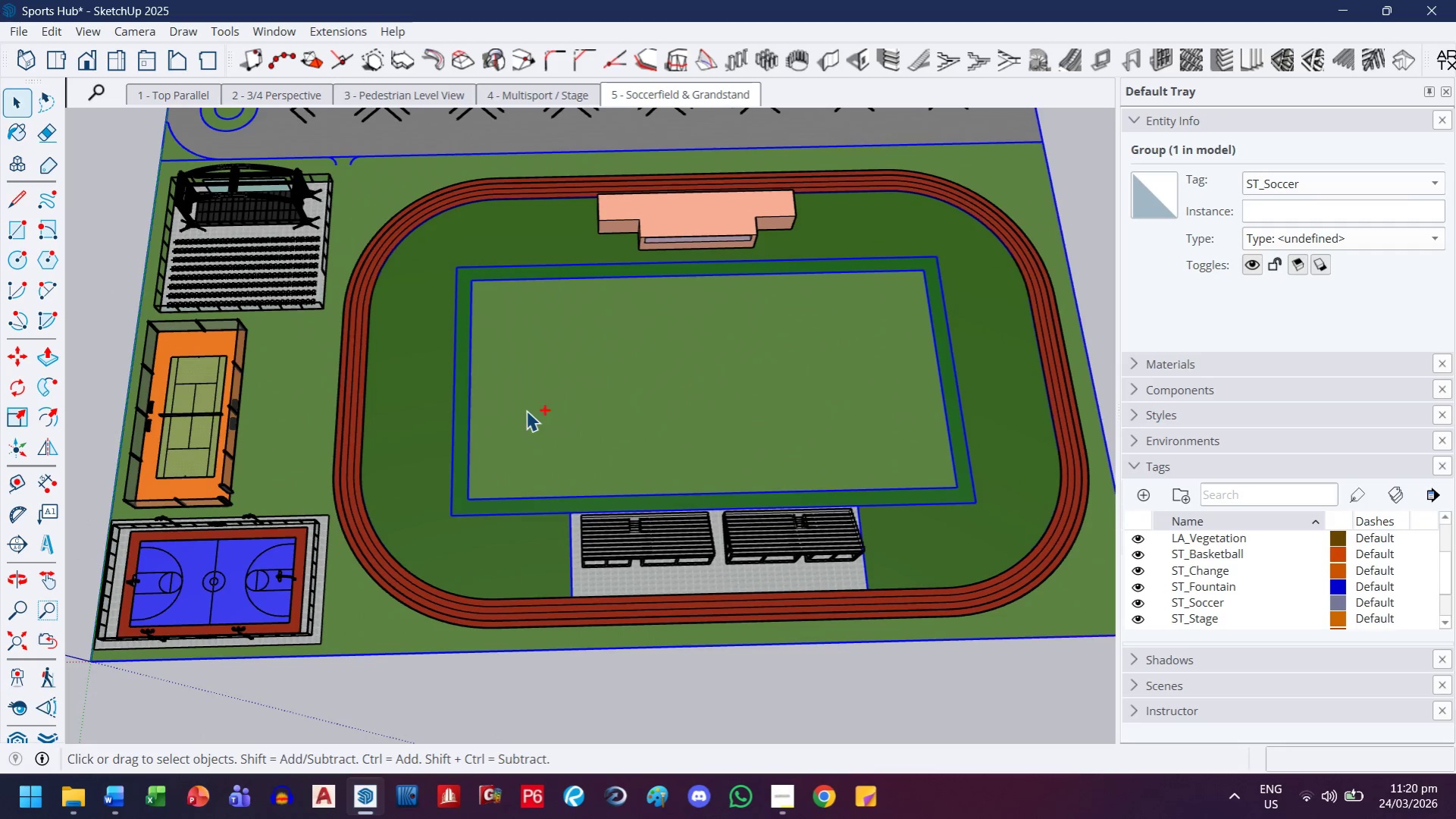 
left_click([1144, 602])
 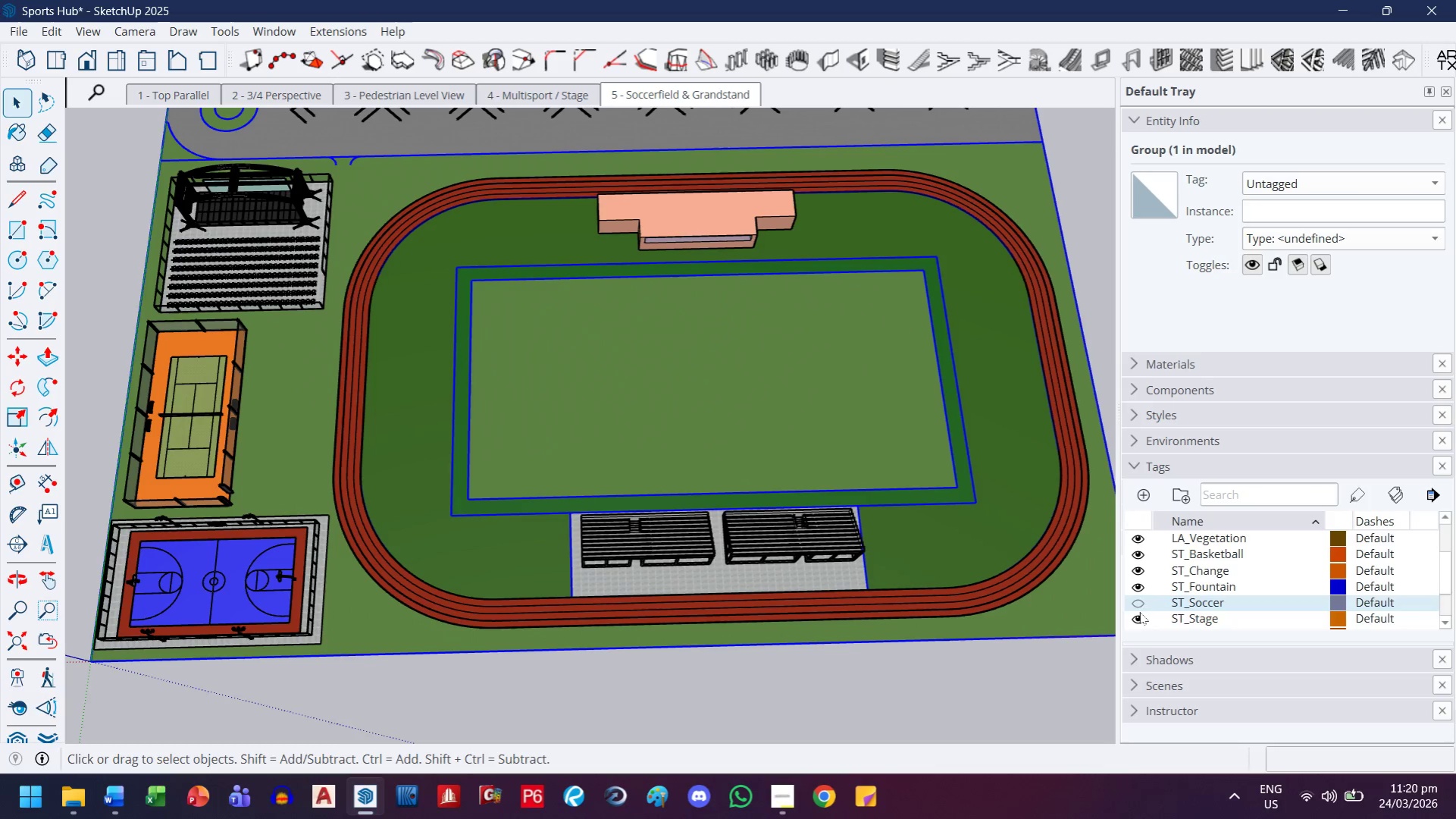 
left_click([1139, 612])
 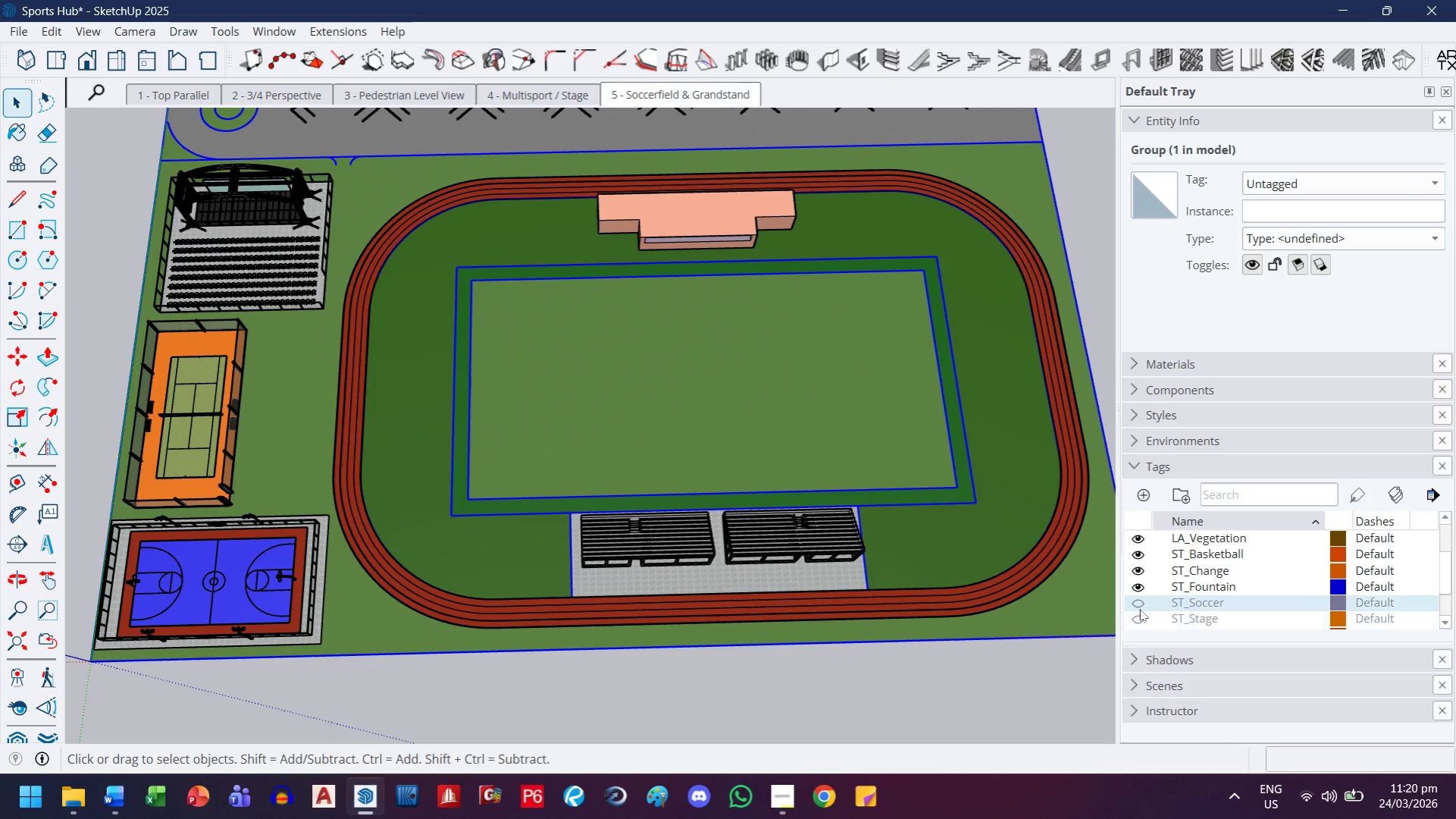 
left_click([1139, 609])
 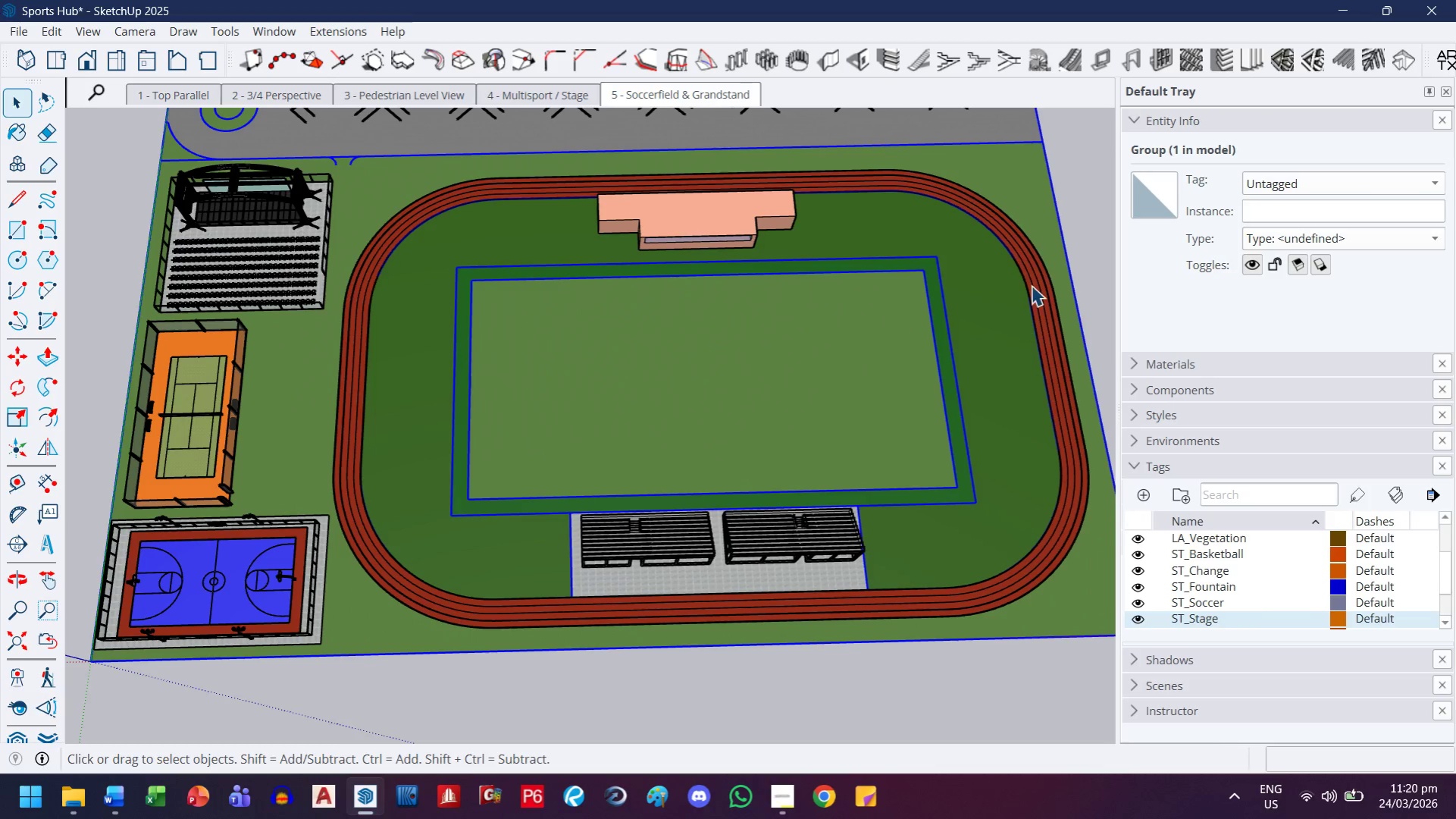 
left_click([1079, 232])
 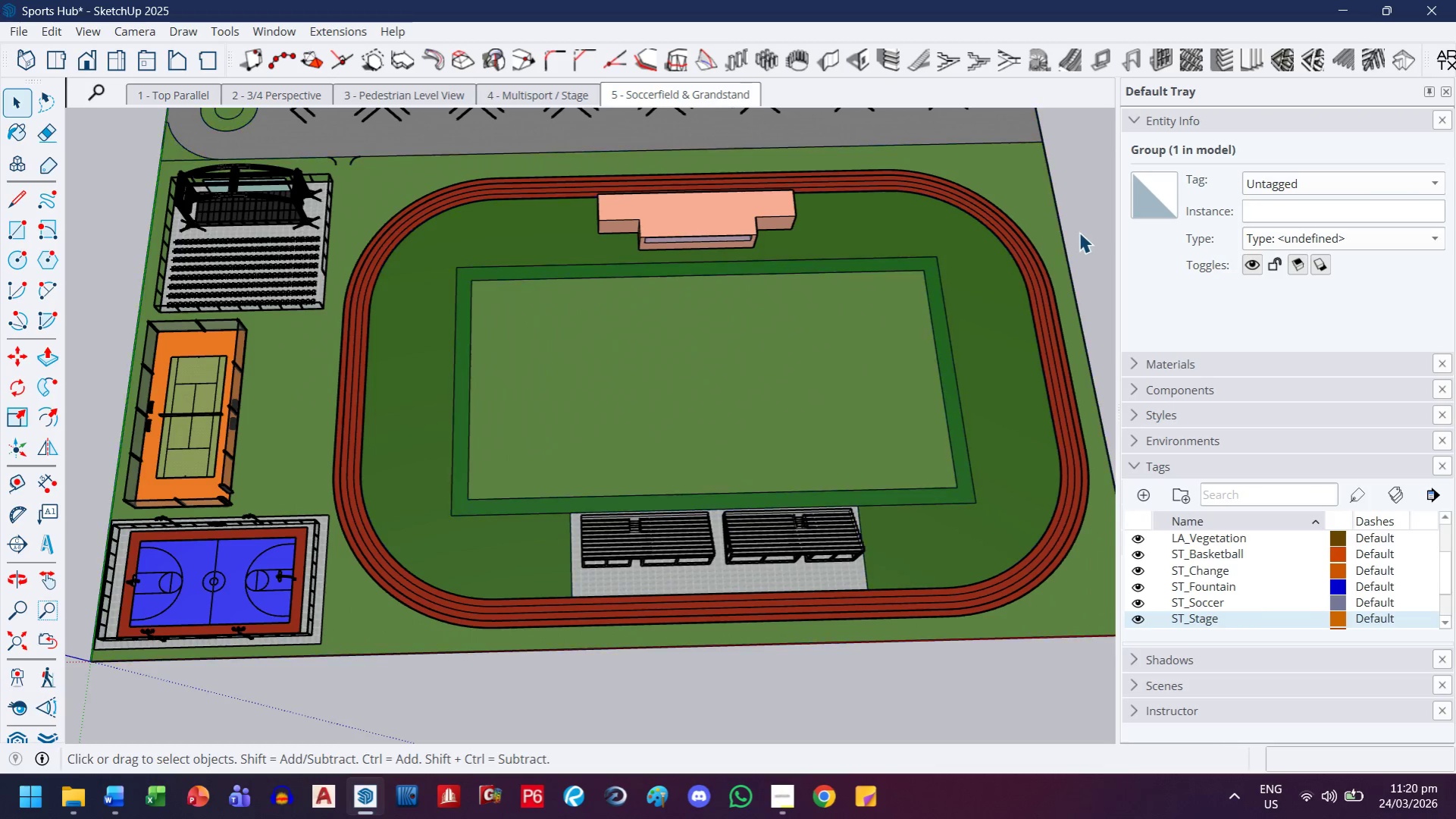 
key(Control+ControlLeft)
 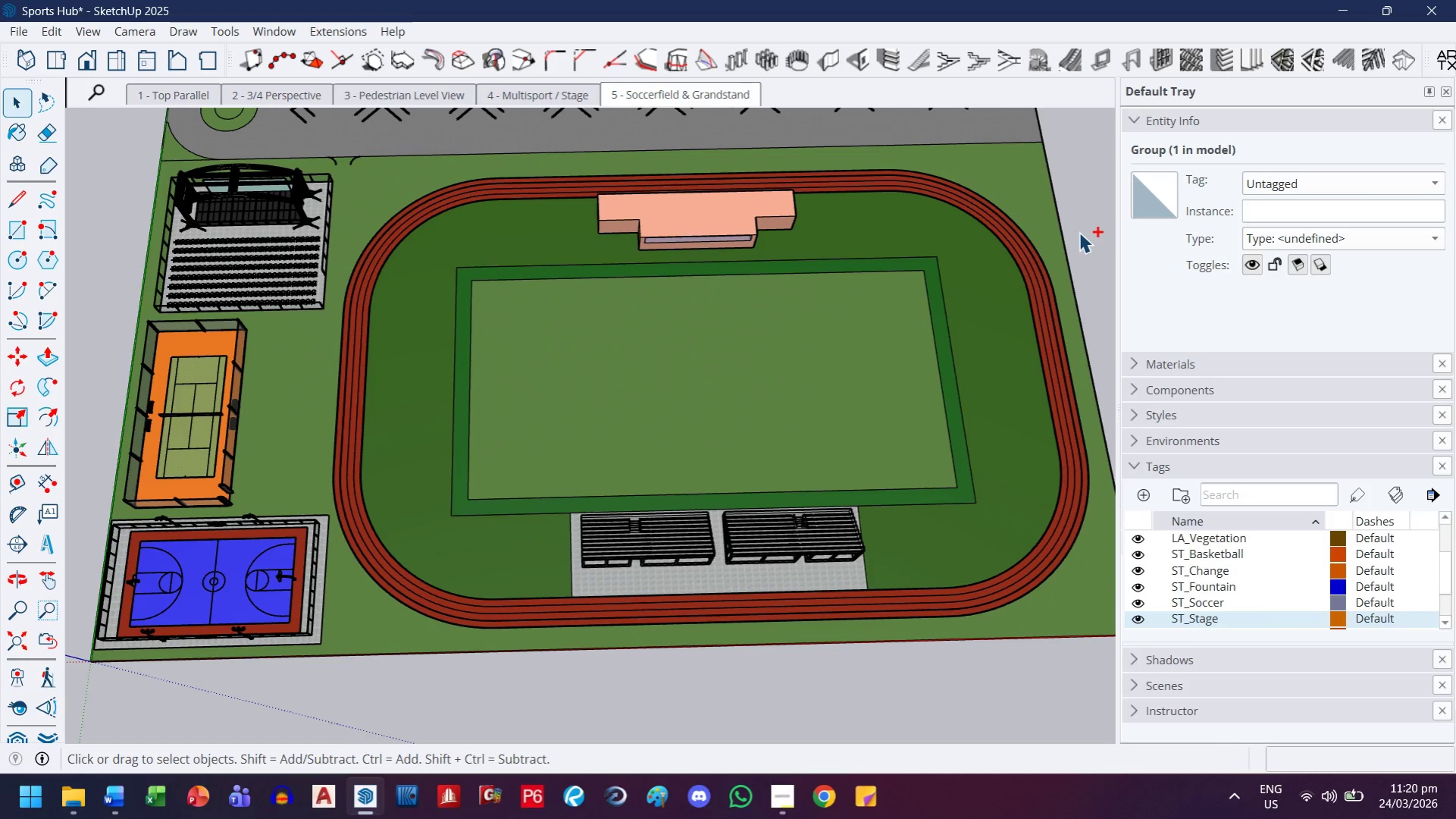 
key(Control+Z)
 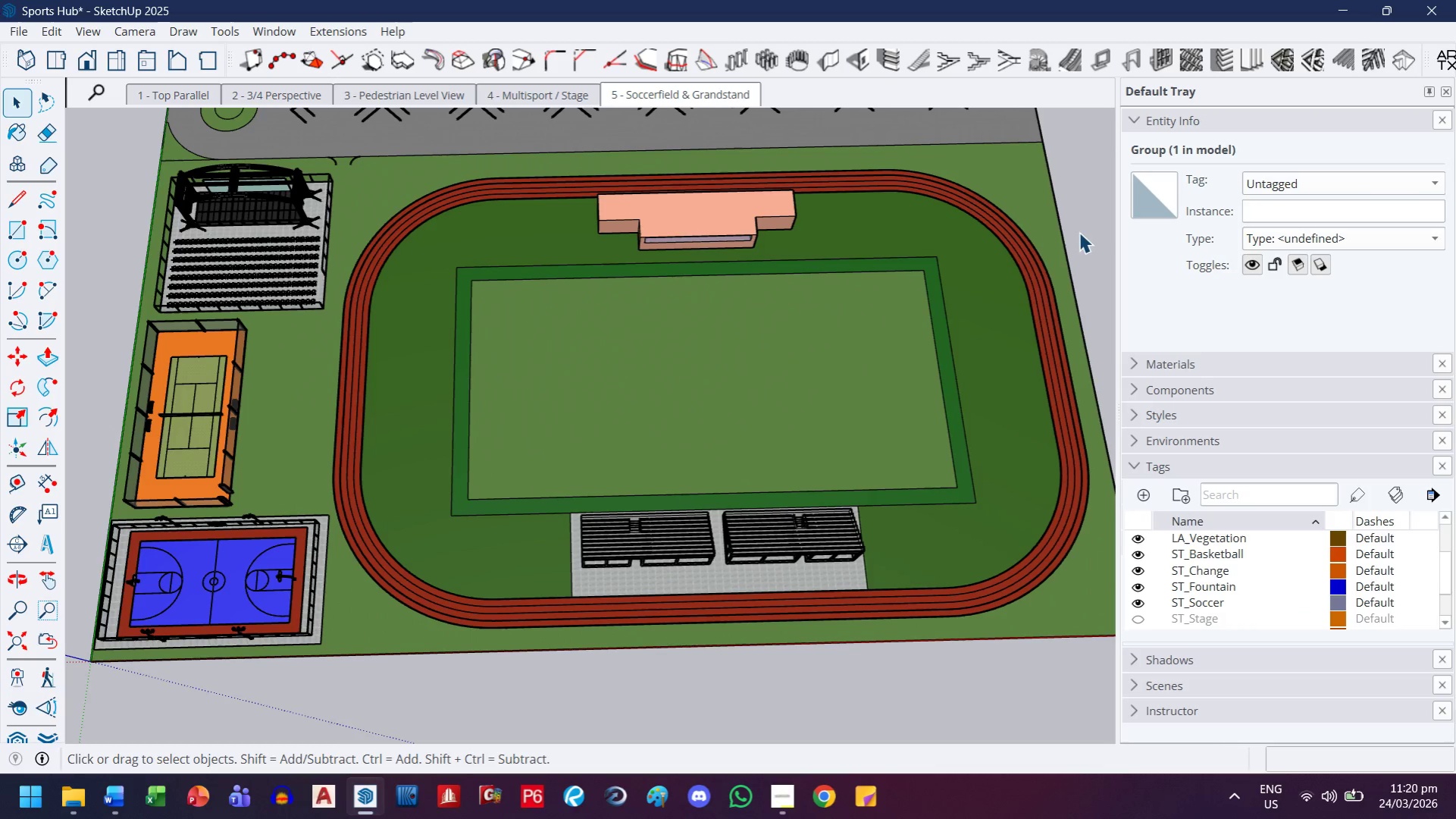 
key(Control+ControlLeft)
 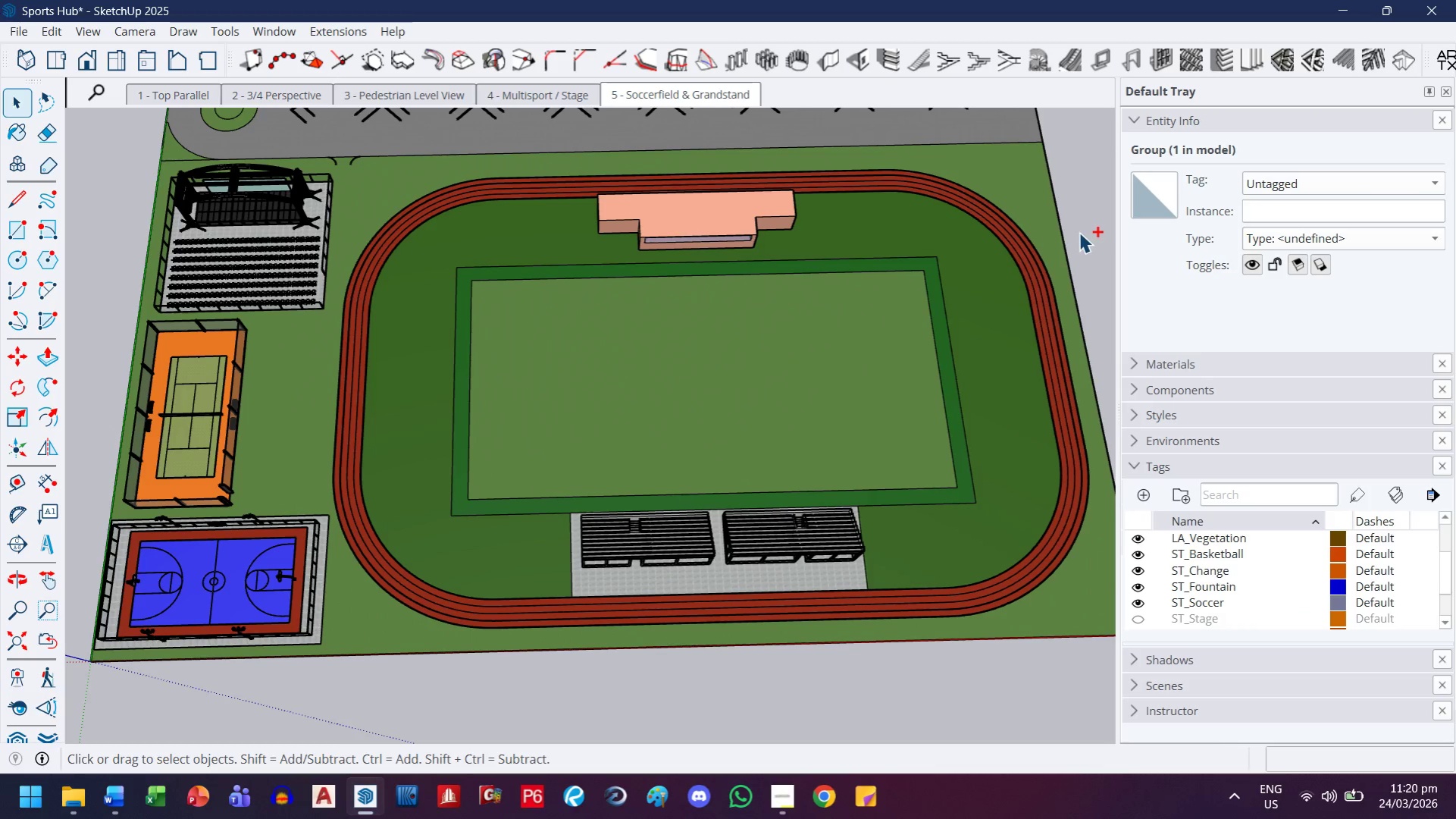 
key(Control+Z)
 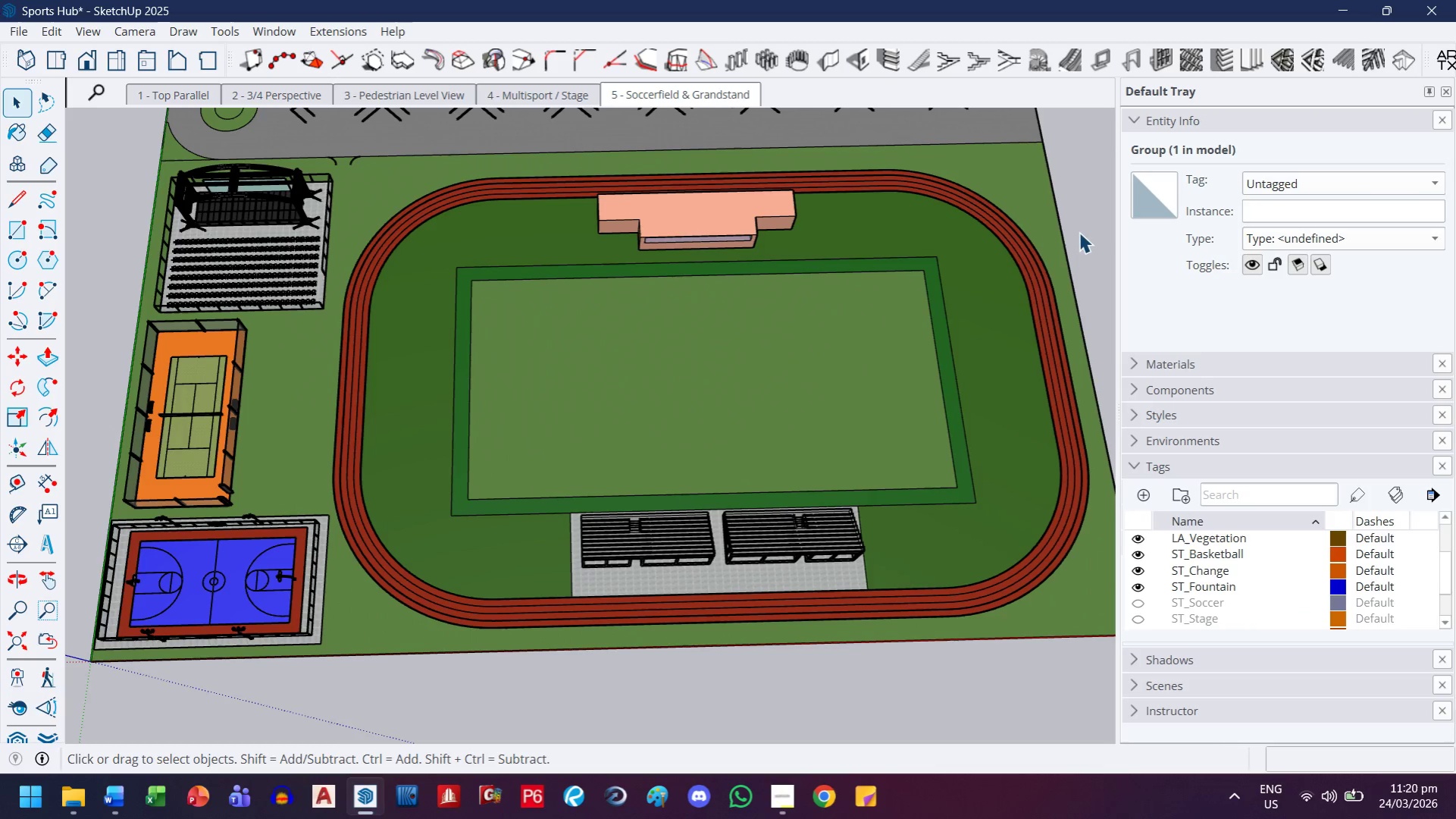 
key(Control+ControlLeft)
 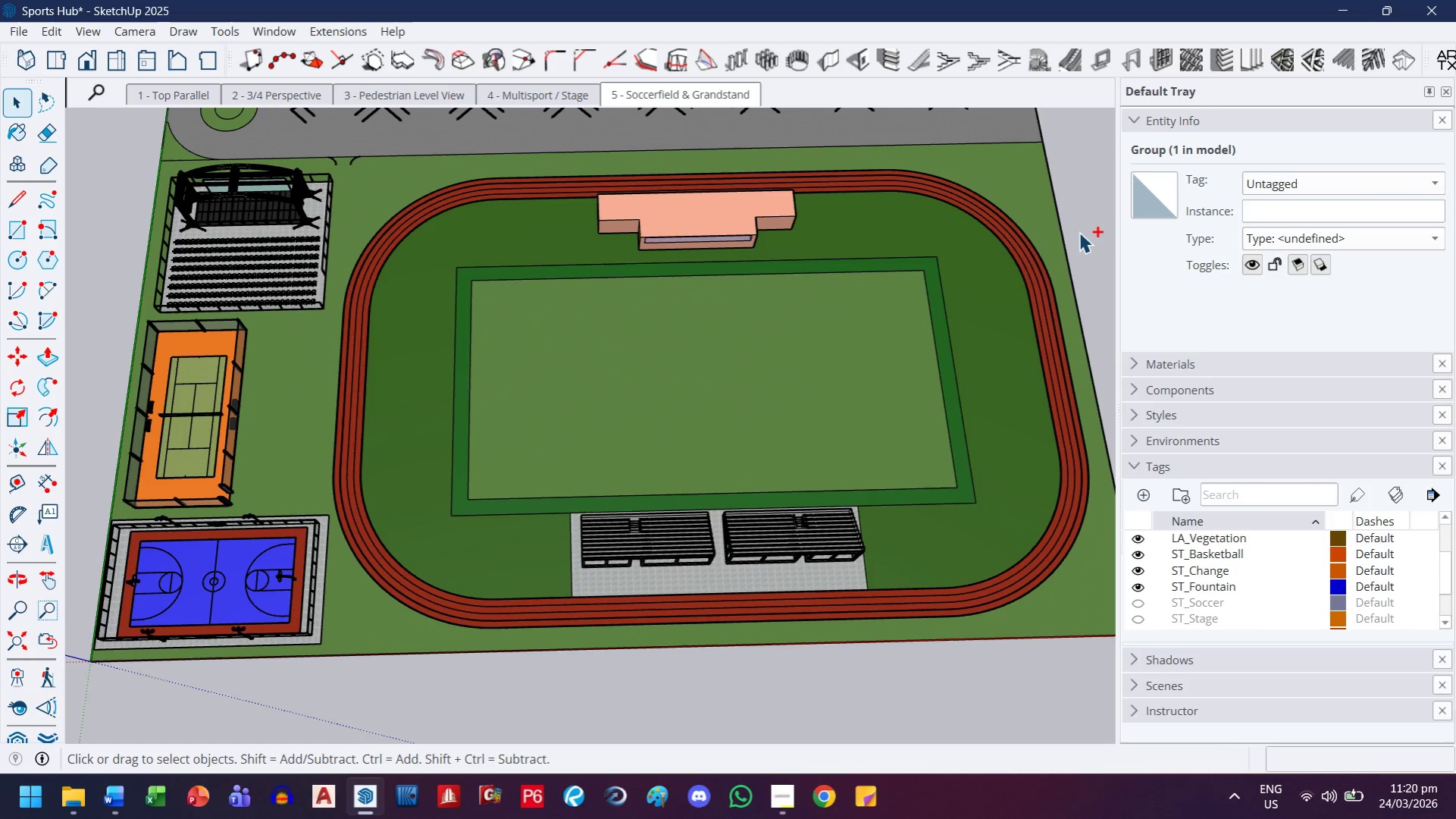 
key(Control+Z)
 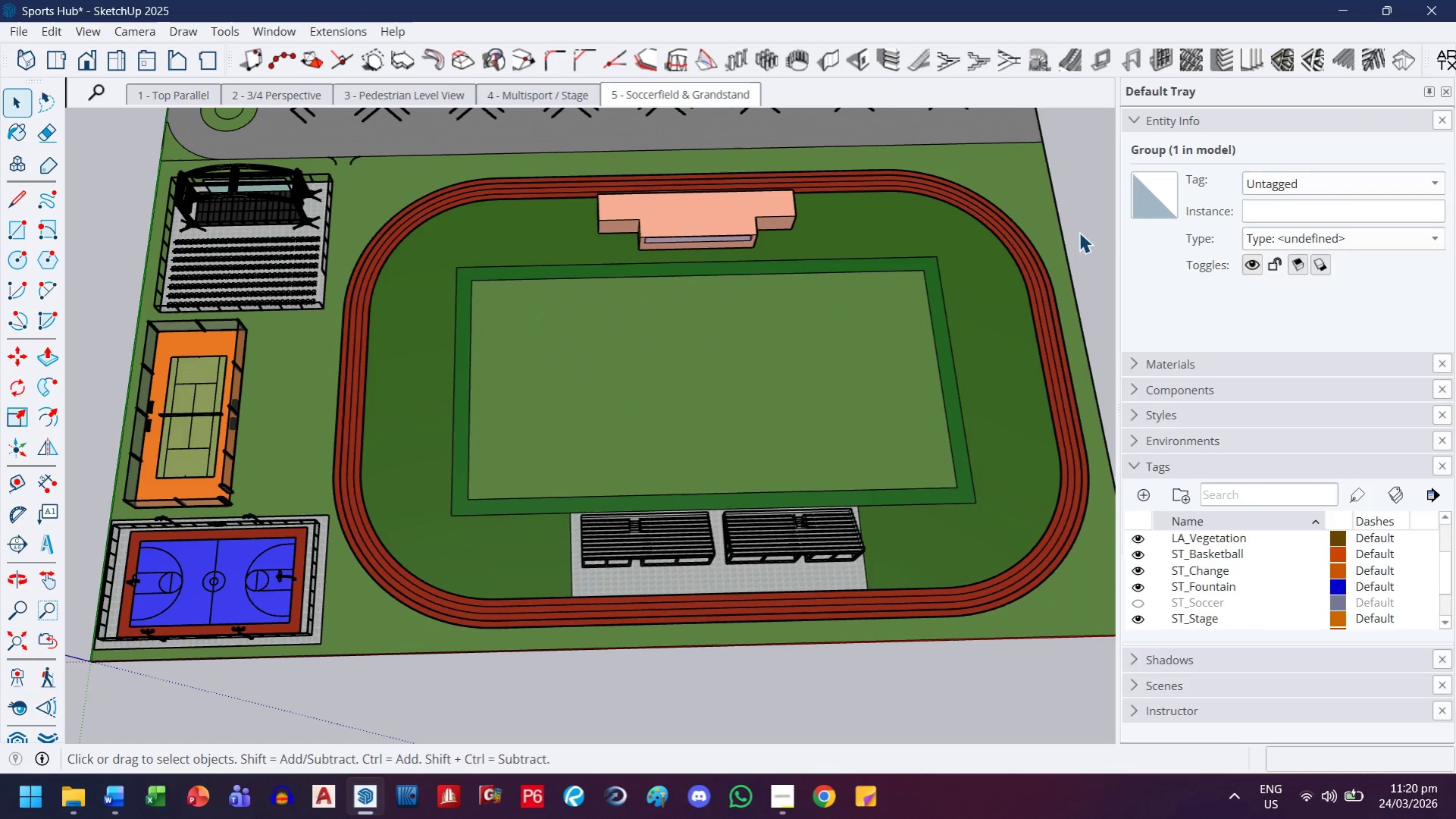 
key(Control+ControlLeft)
 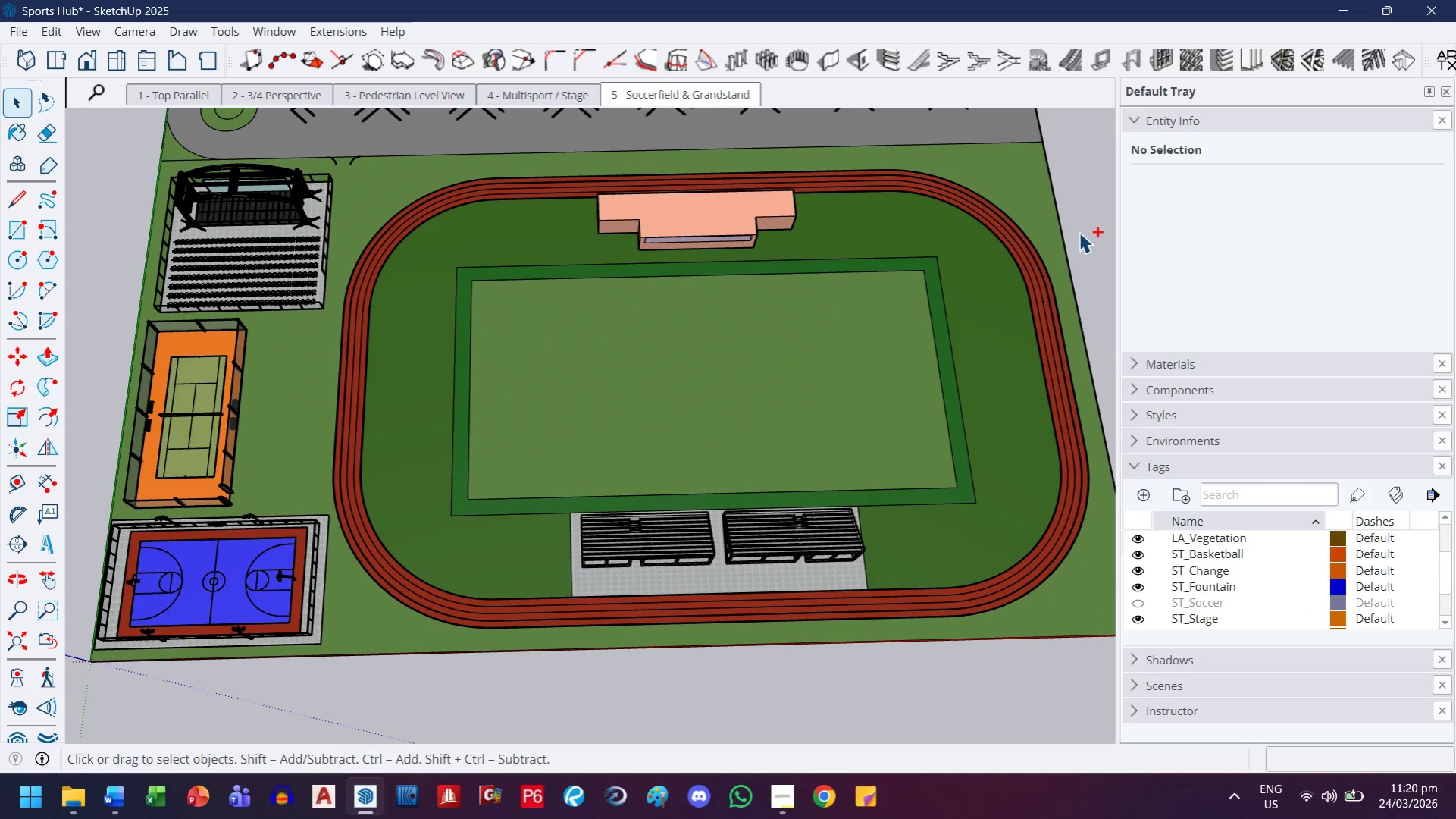 
key(Control+Z)
 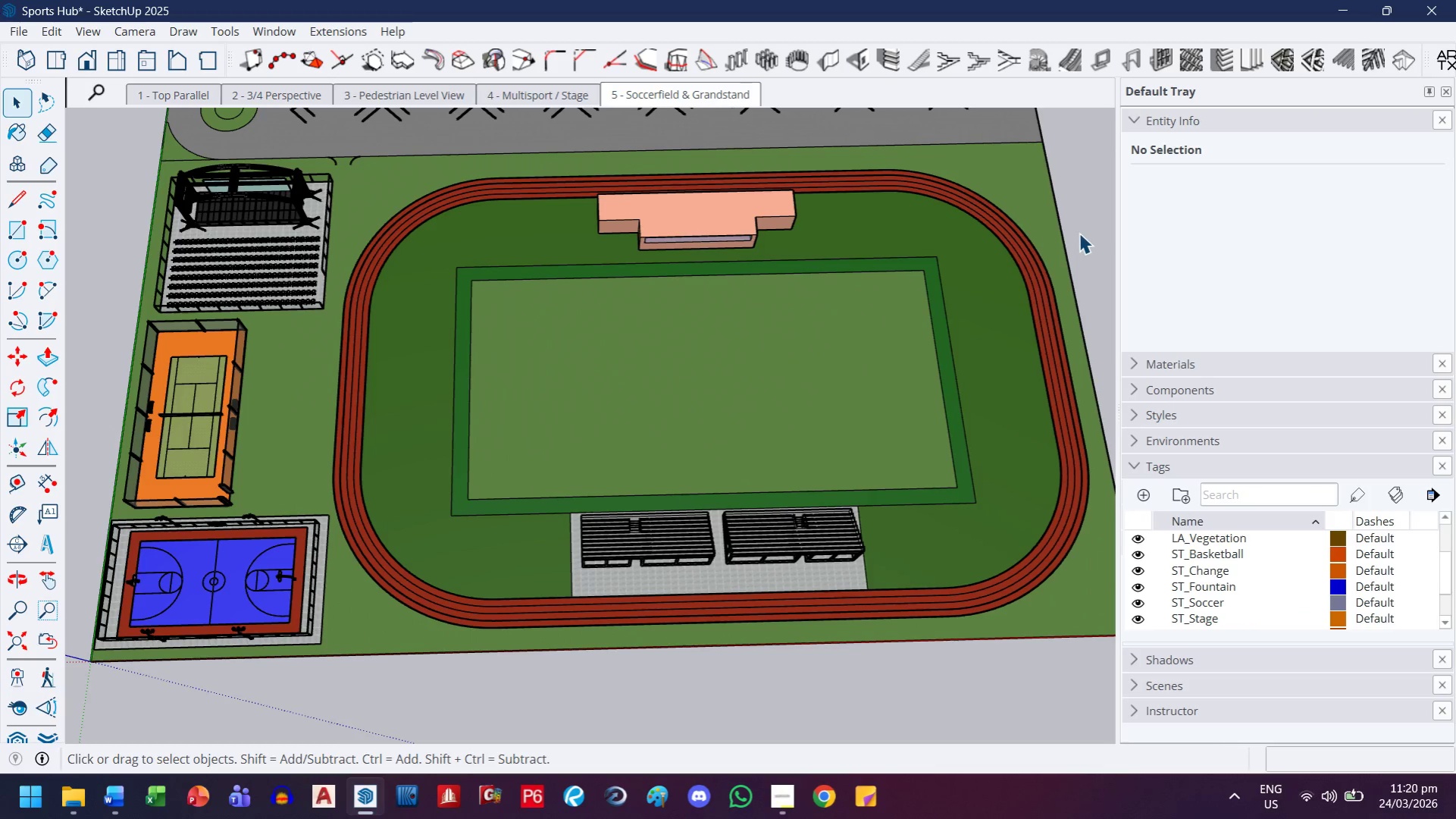 
key(Control+ControlLeft)
 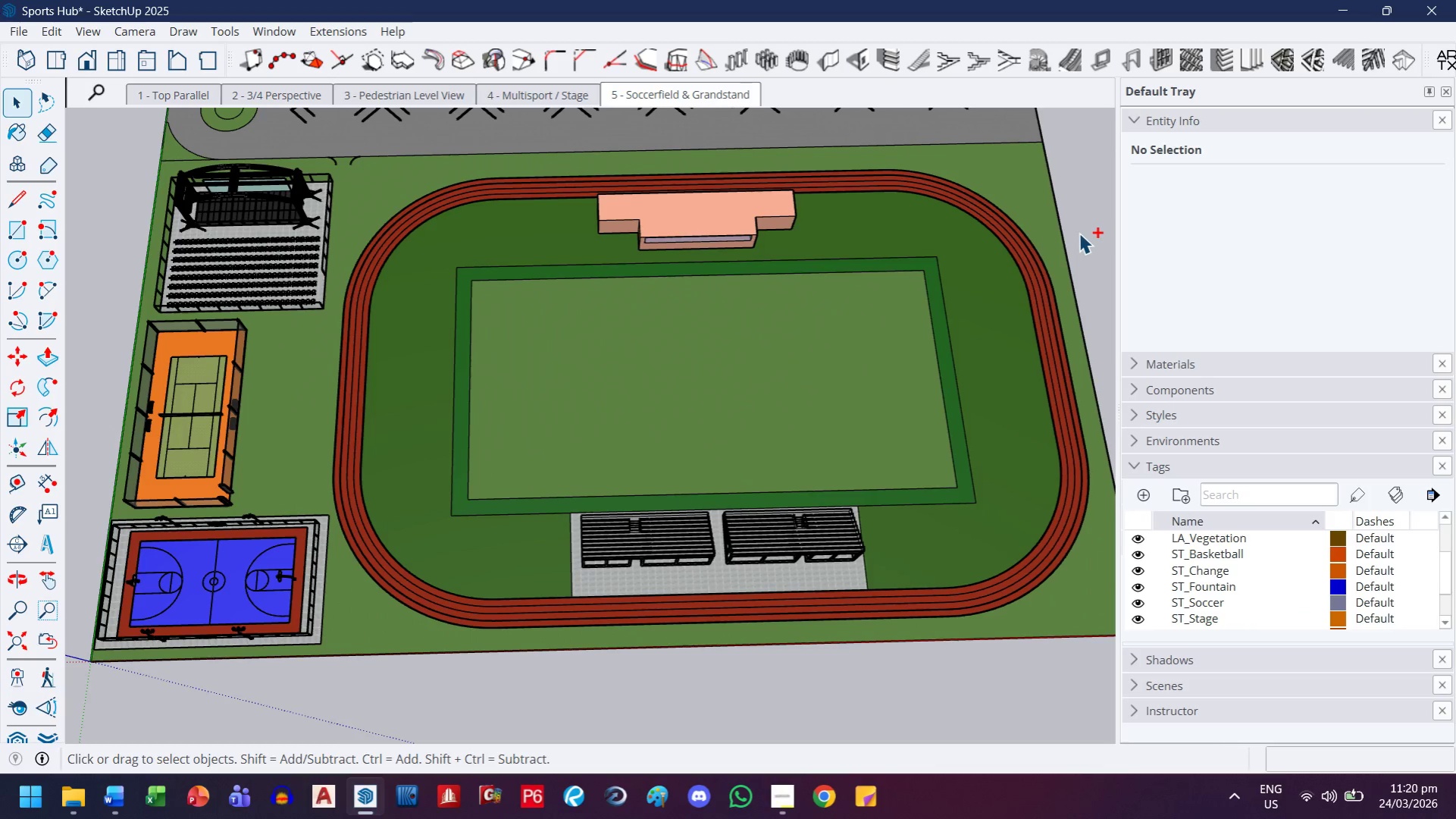 
key(Control+Z)
 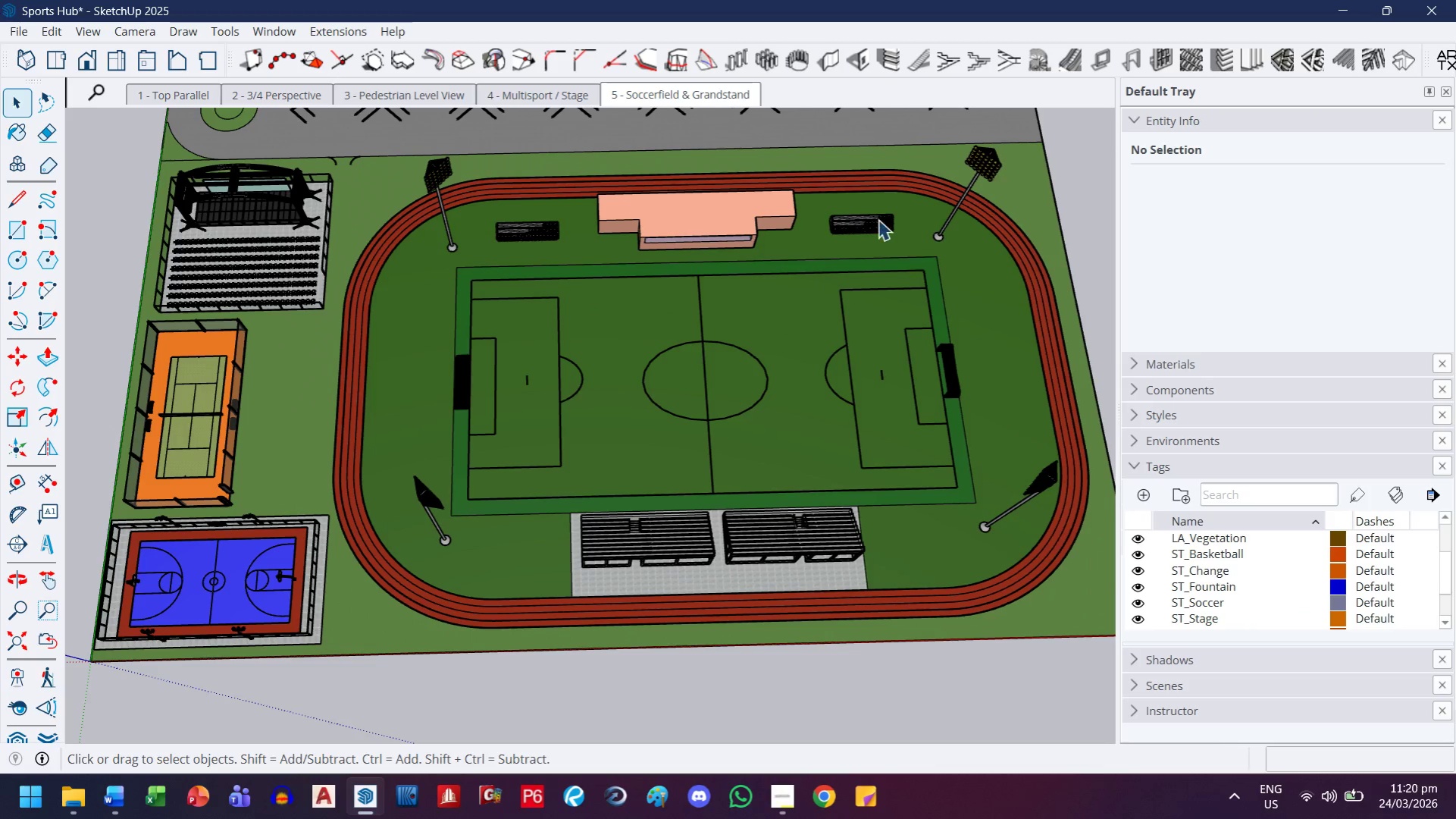 
left_click([877, 216])
 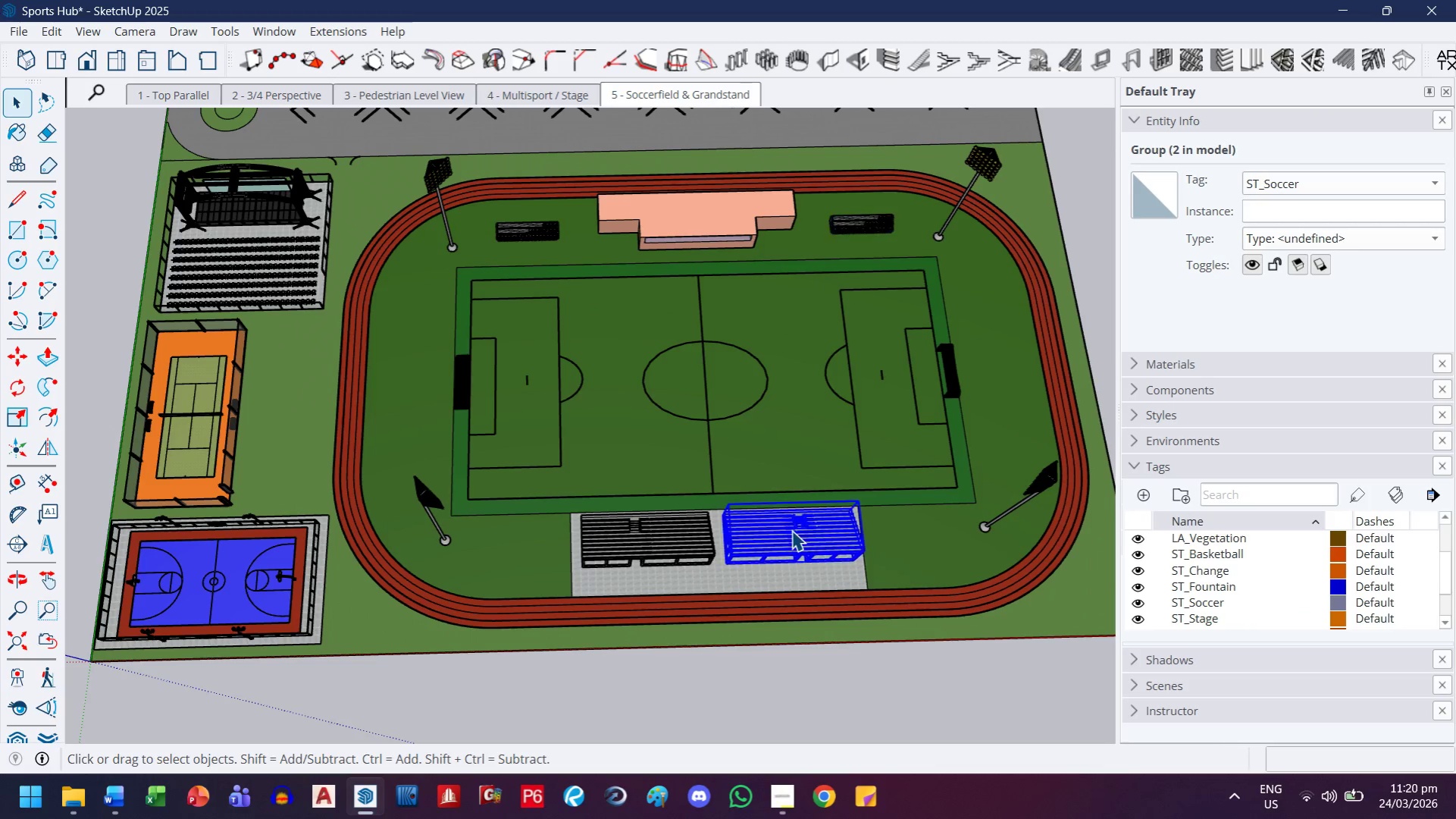 
key(Control+ControlLeft)
 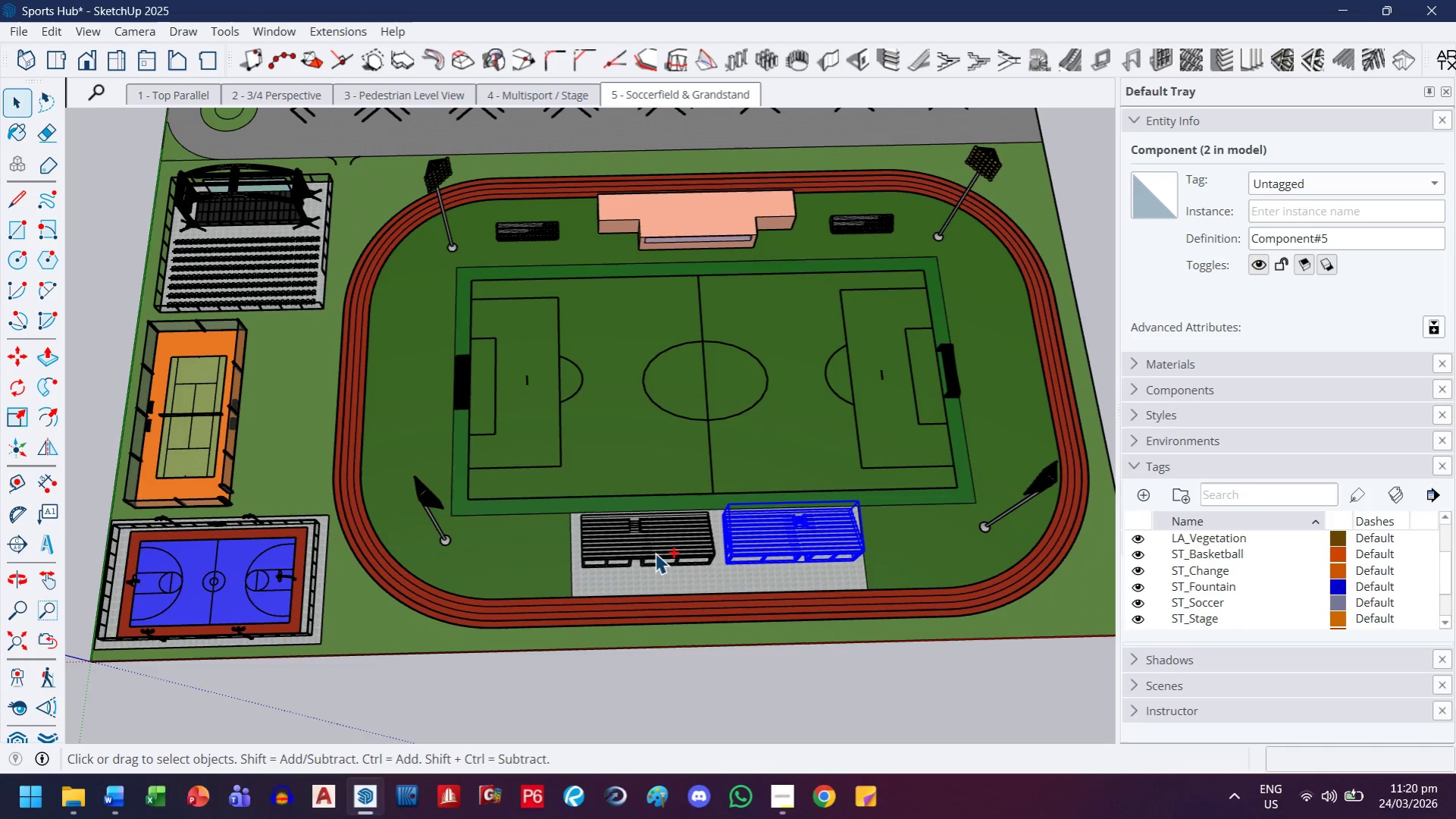 
left_click([655, 553])
 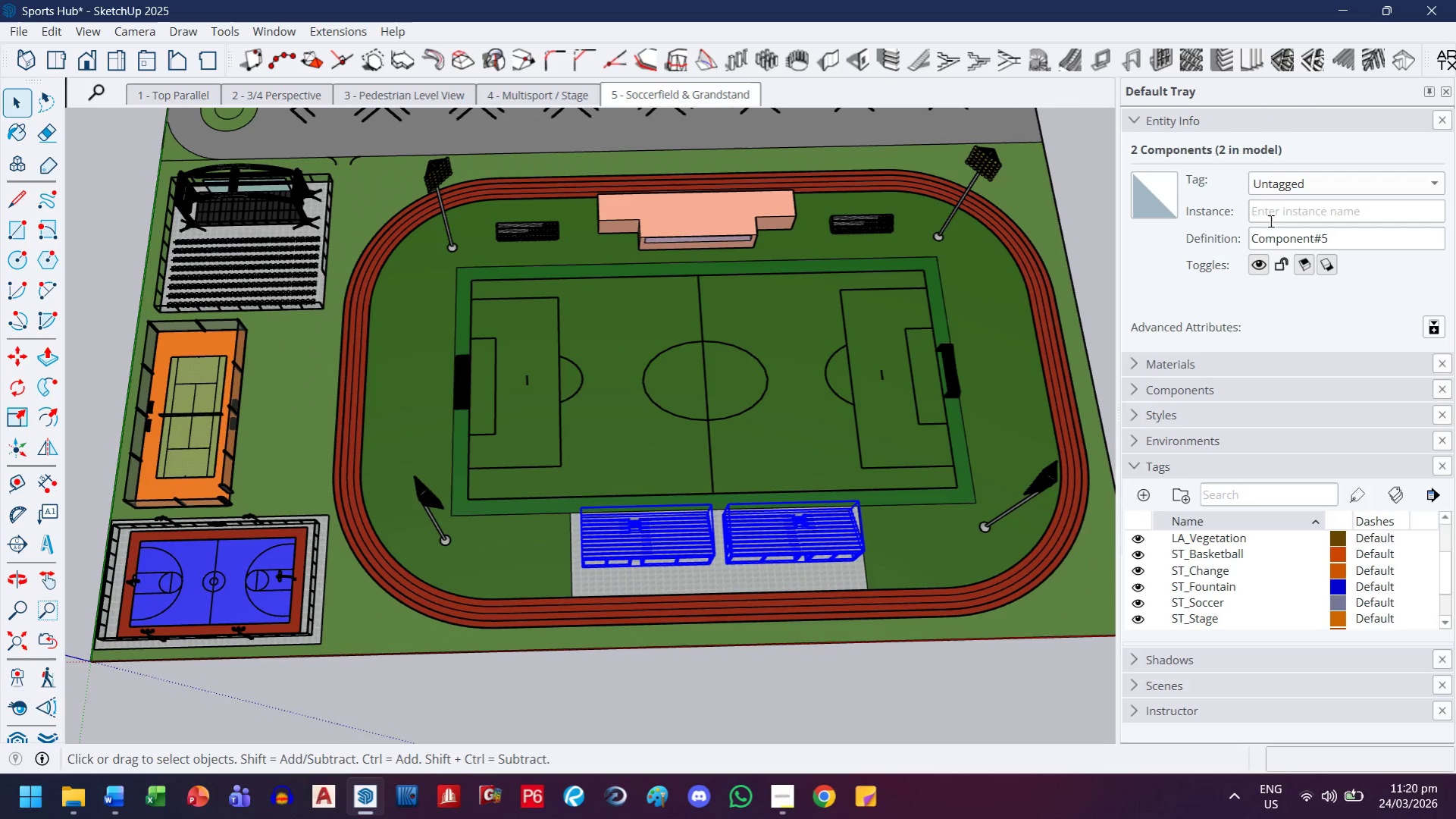 
left_click([1290, 180])
 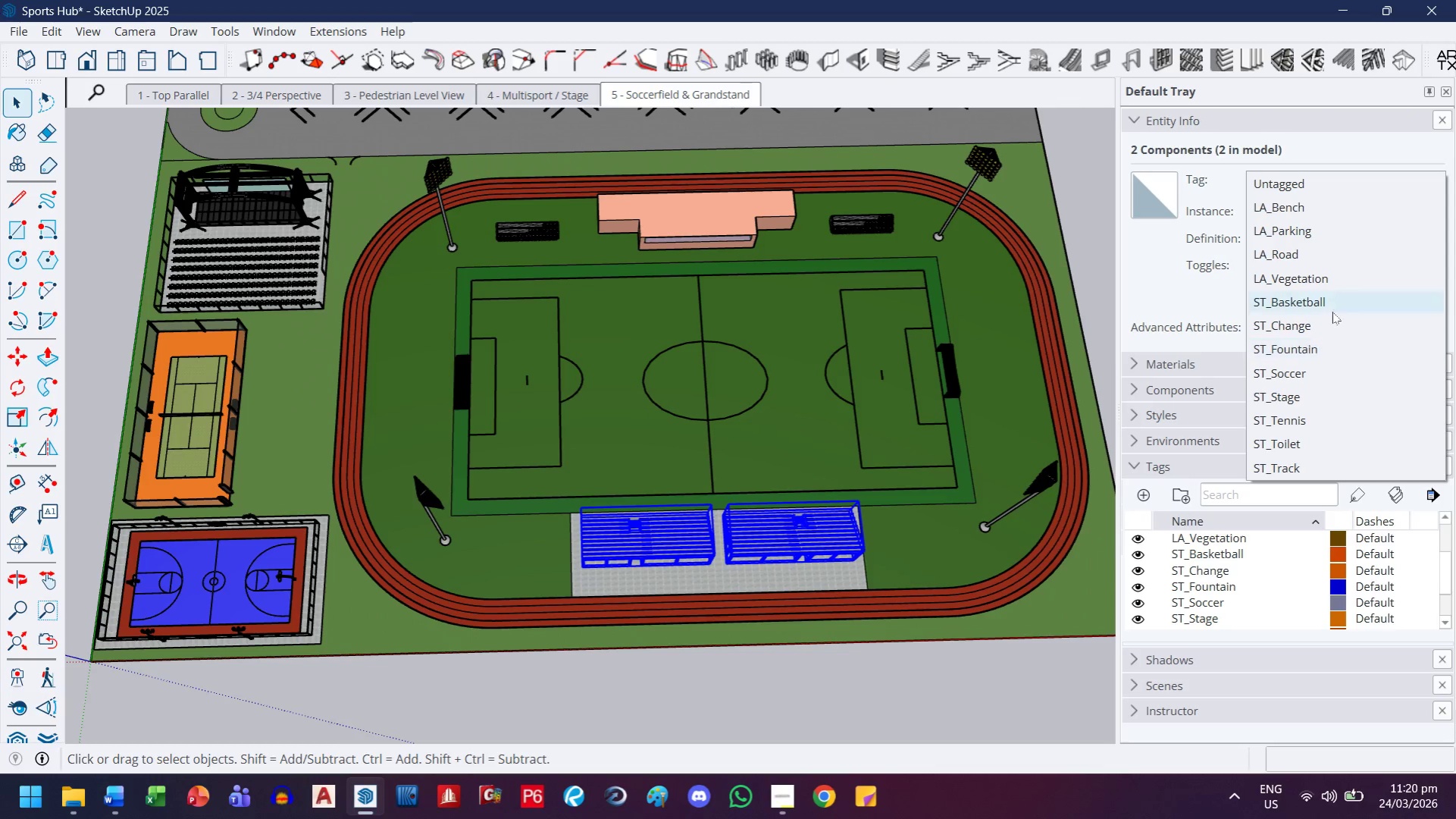 
scroll: coordinate [1314, 428], scroll_direction: down, amount: 4.0
 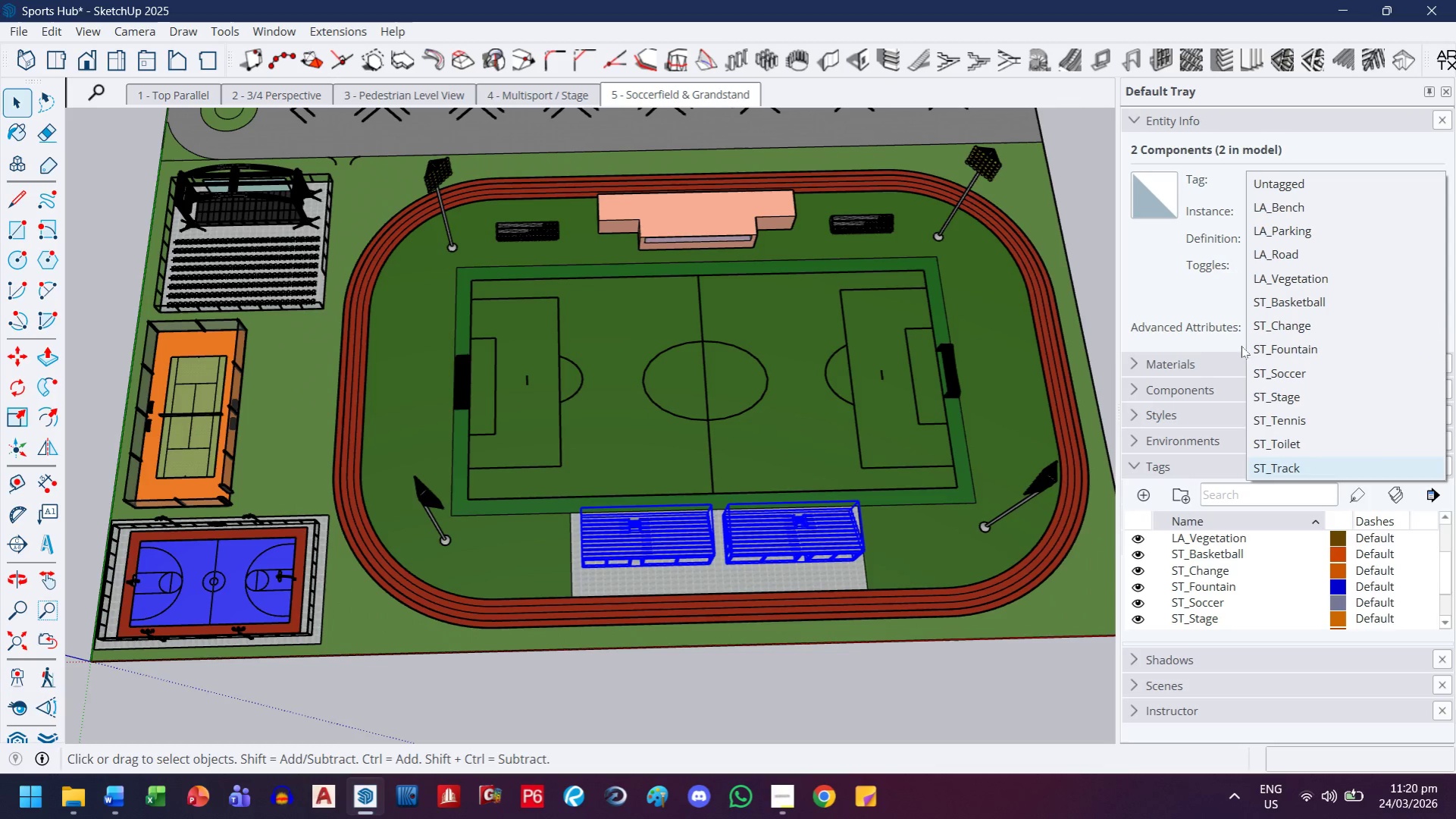 
left_click([1140, 500])
 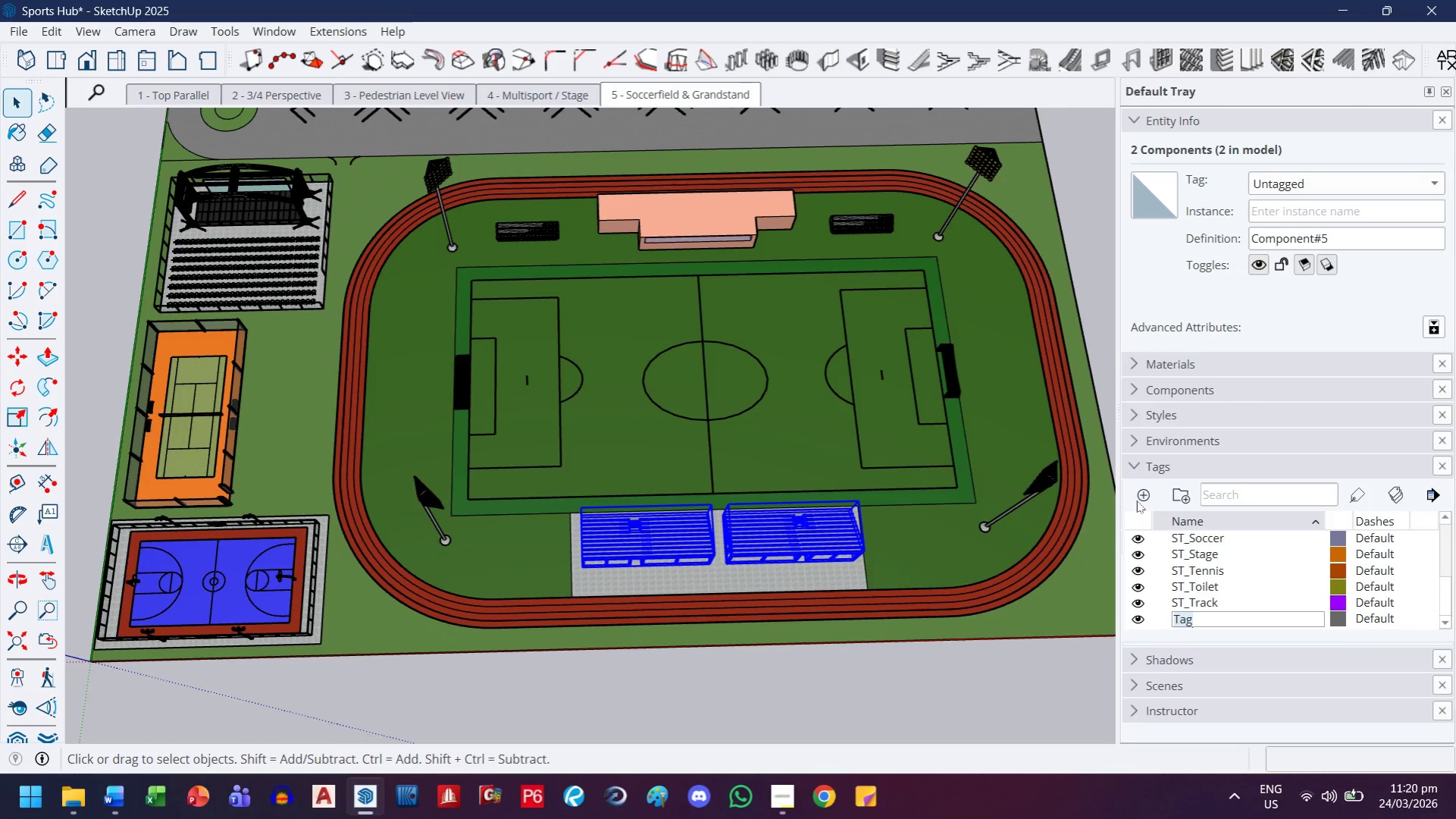 
type(ST_Grandstand)
 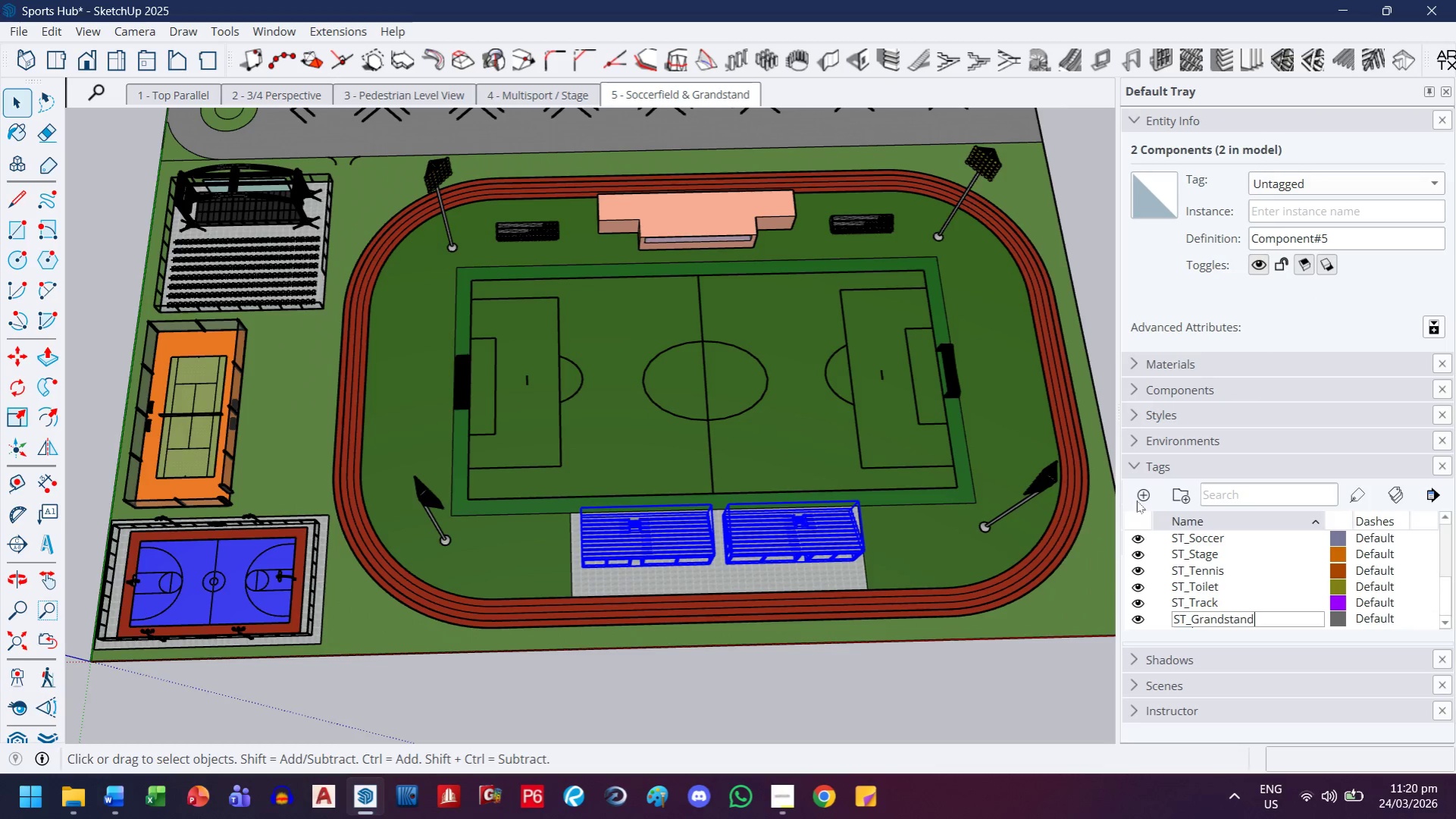 
key(Enter)
 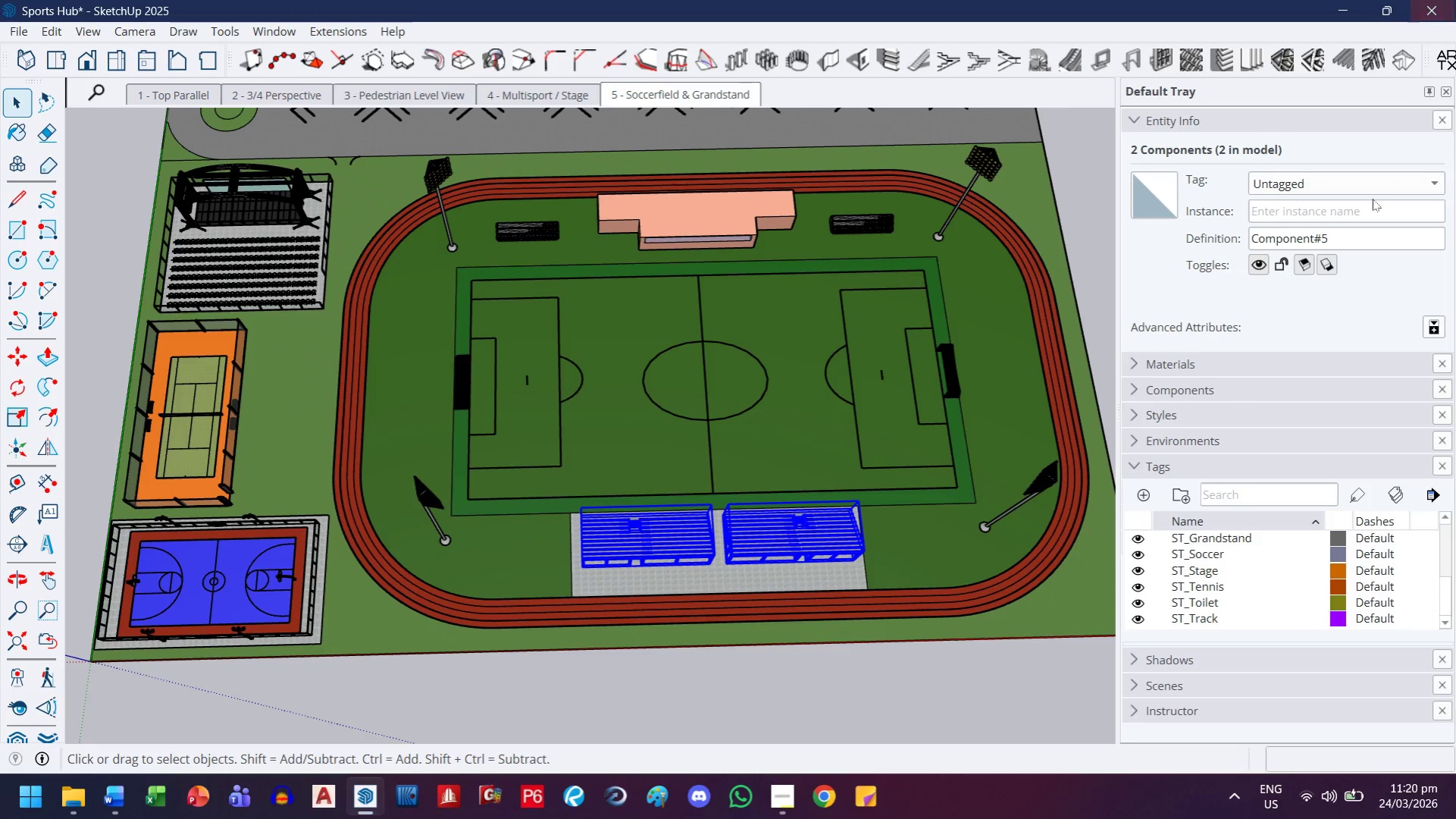 
left_click([1359, 183])
 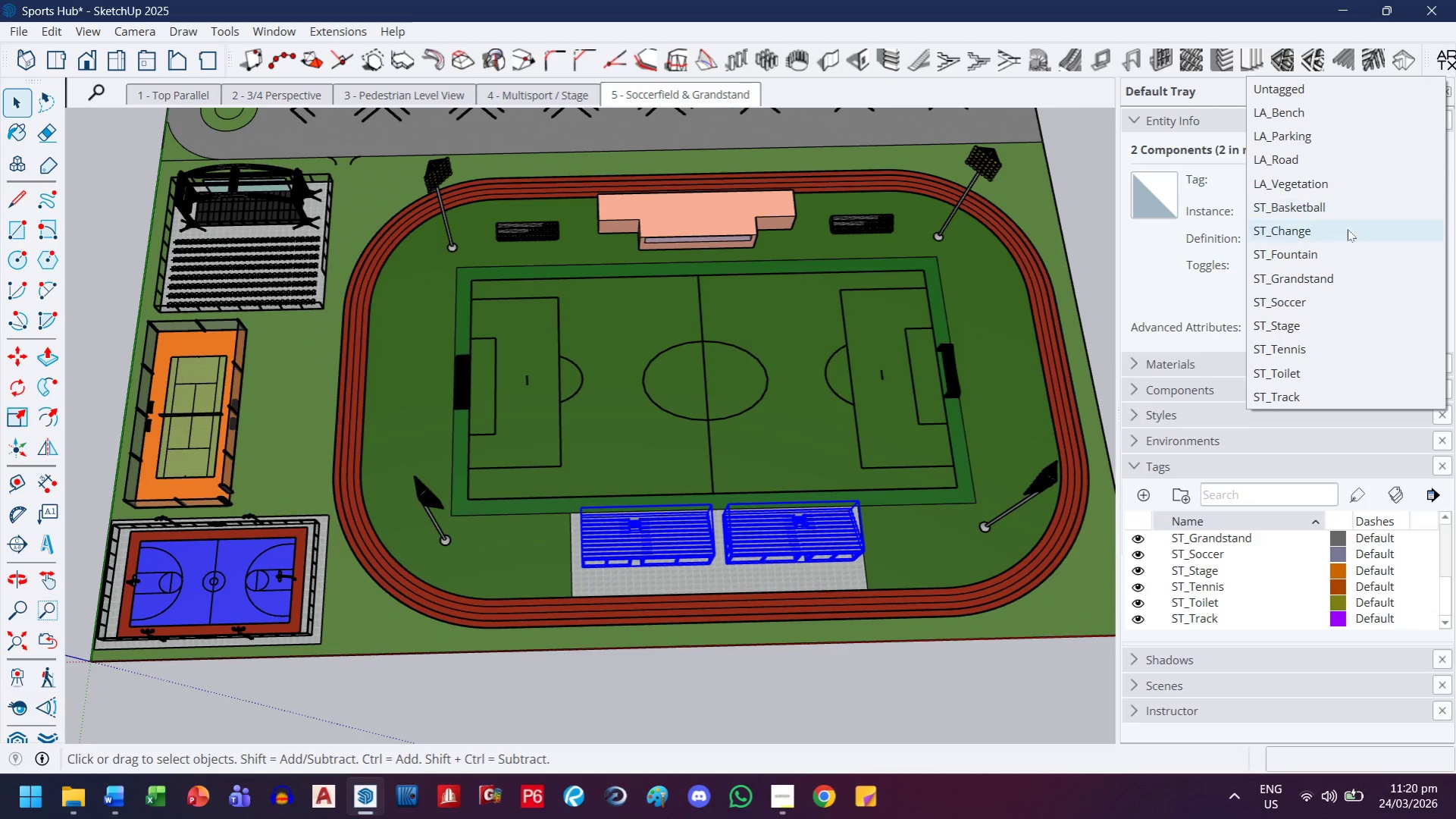 
left_click([1339, 287])
 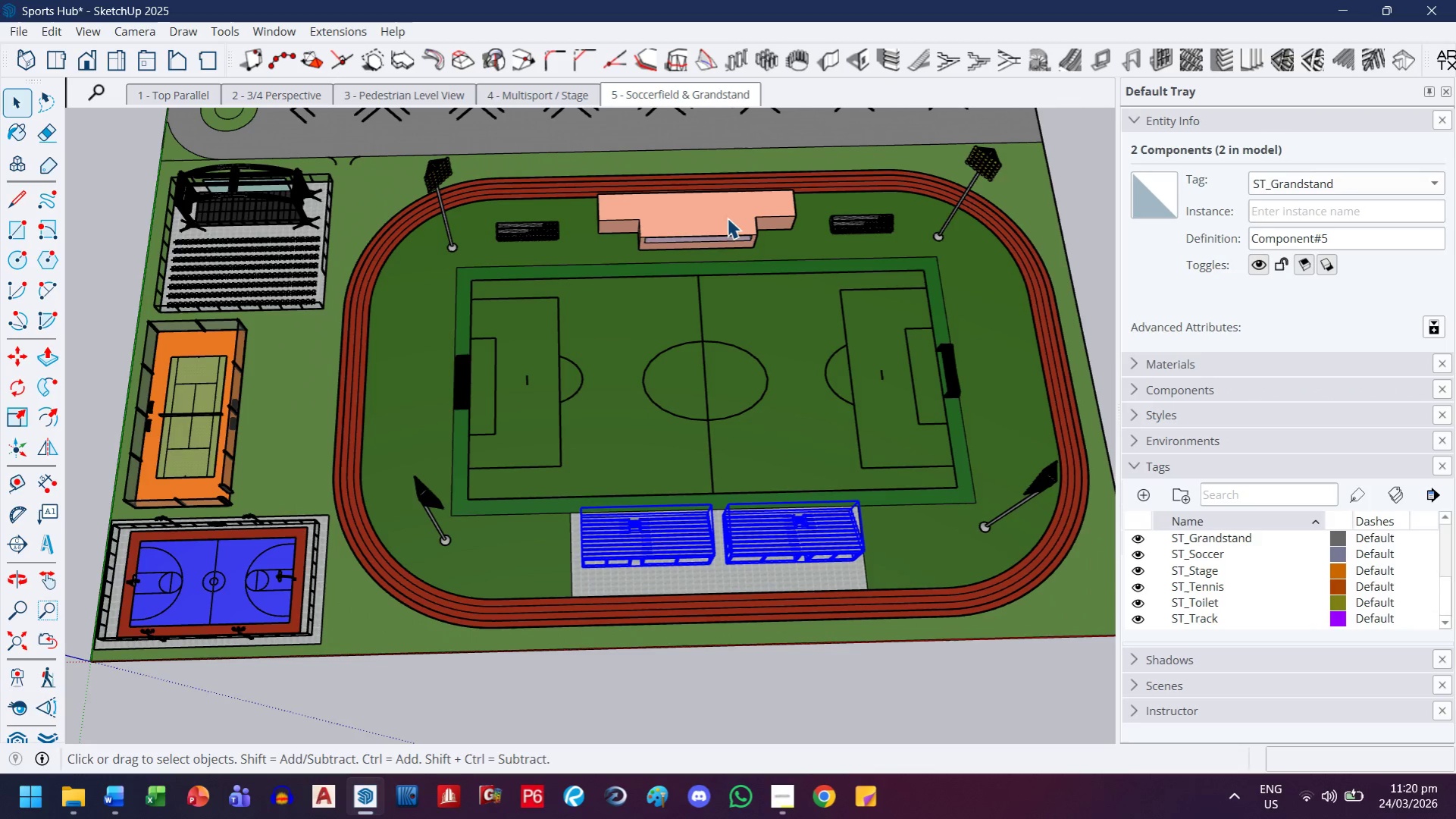 
left_click([728, 215])
 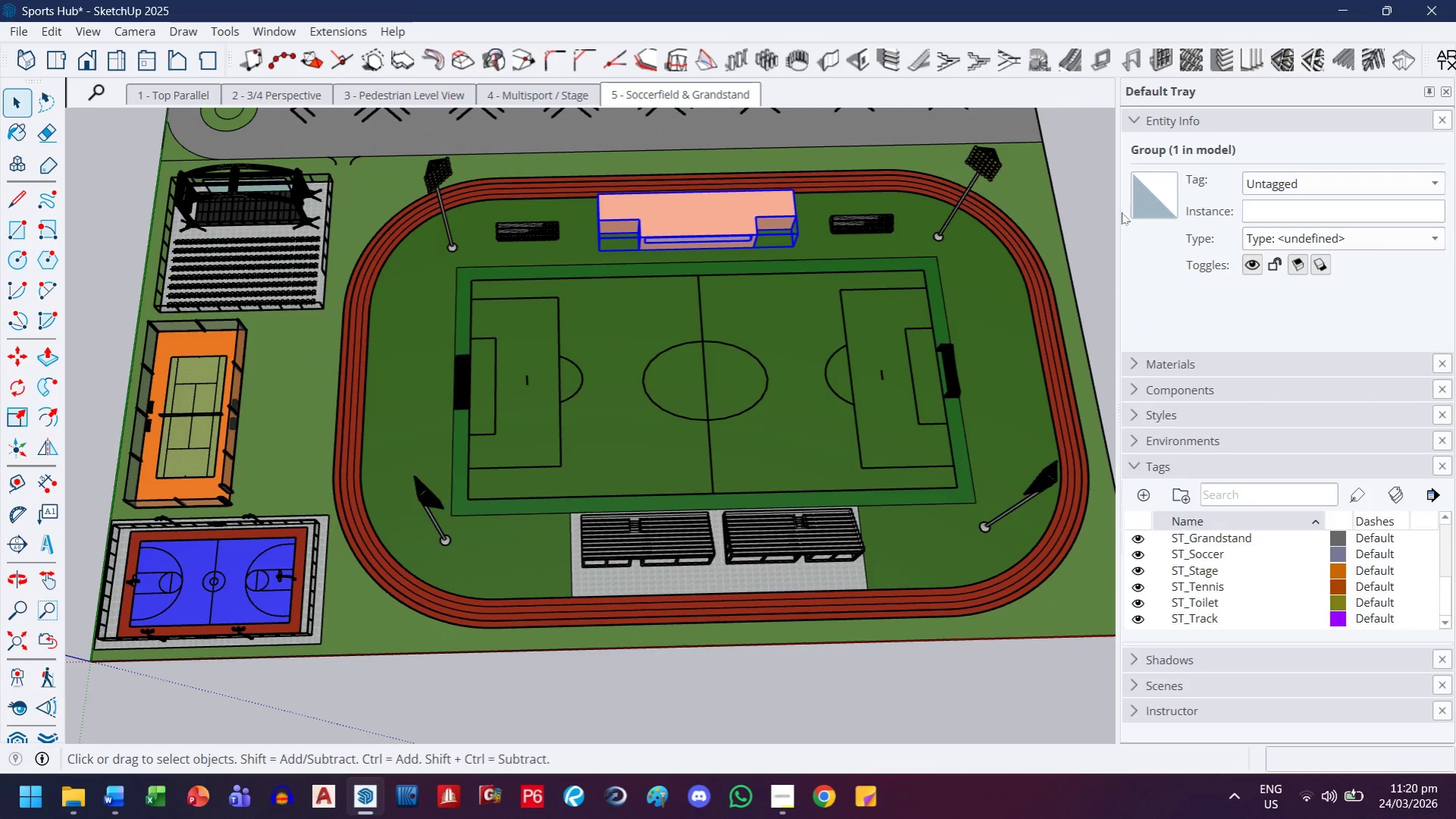 
left_click([1345, 163])
 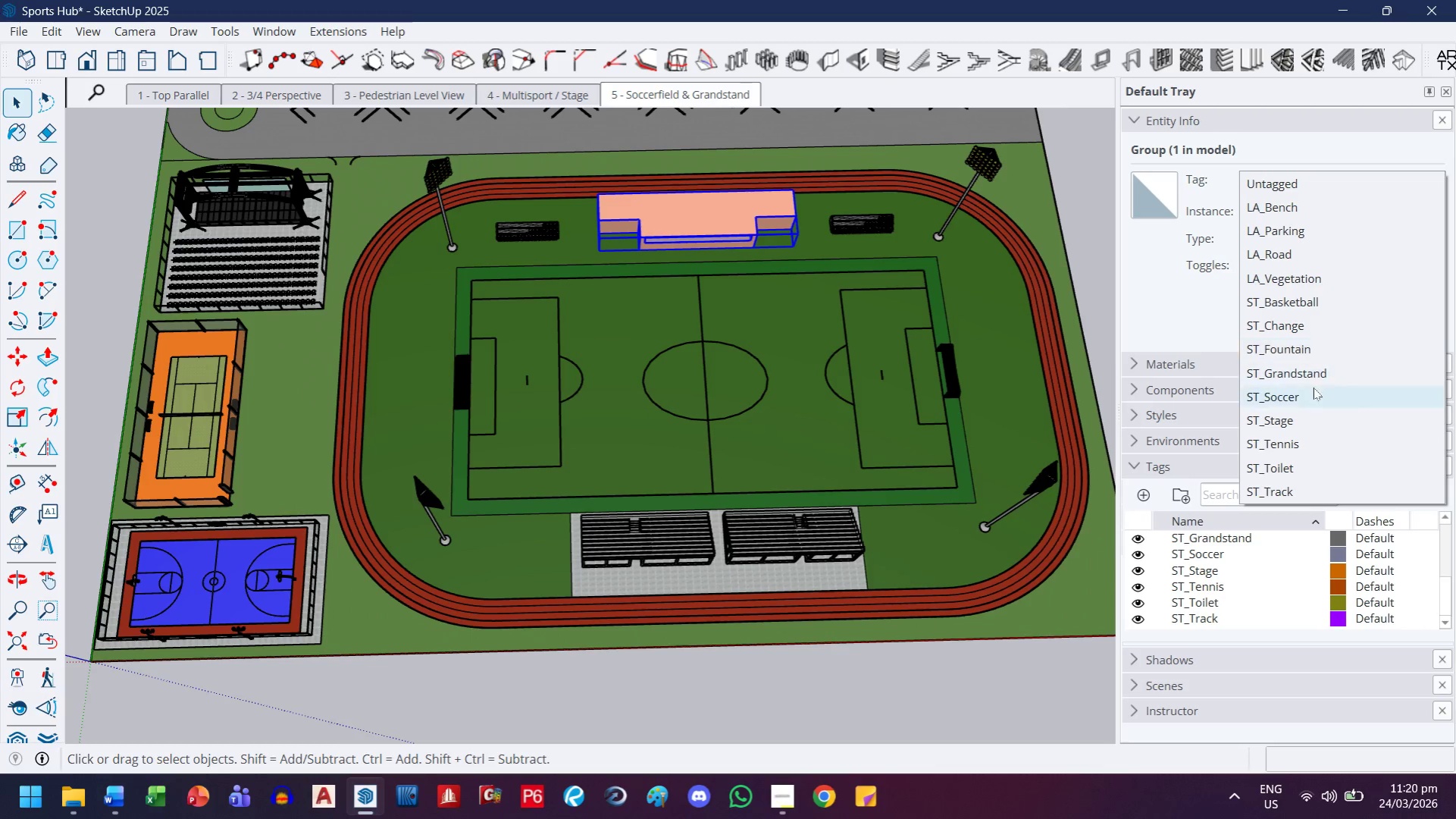 
left_click([1313, 406])
 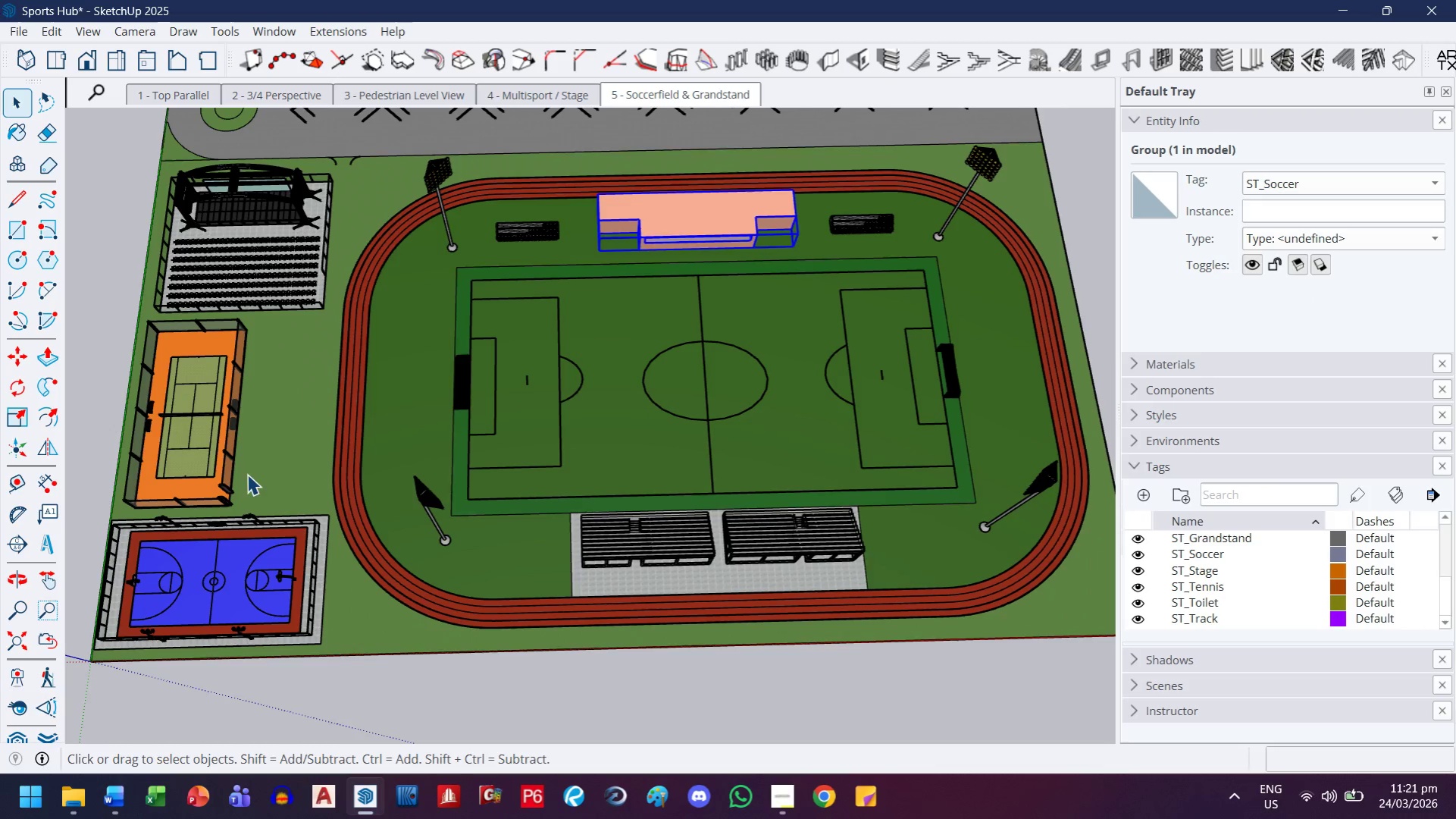 
double_click([212, 469])
 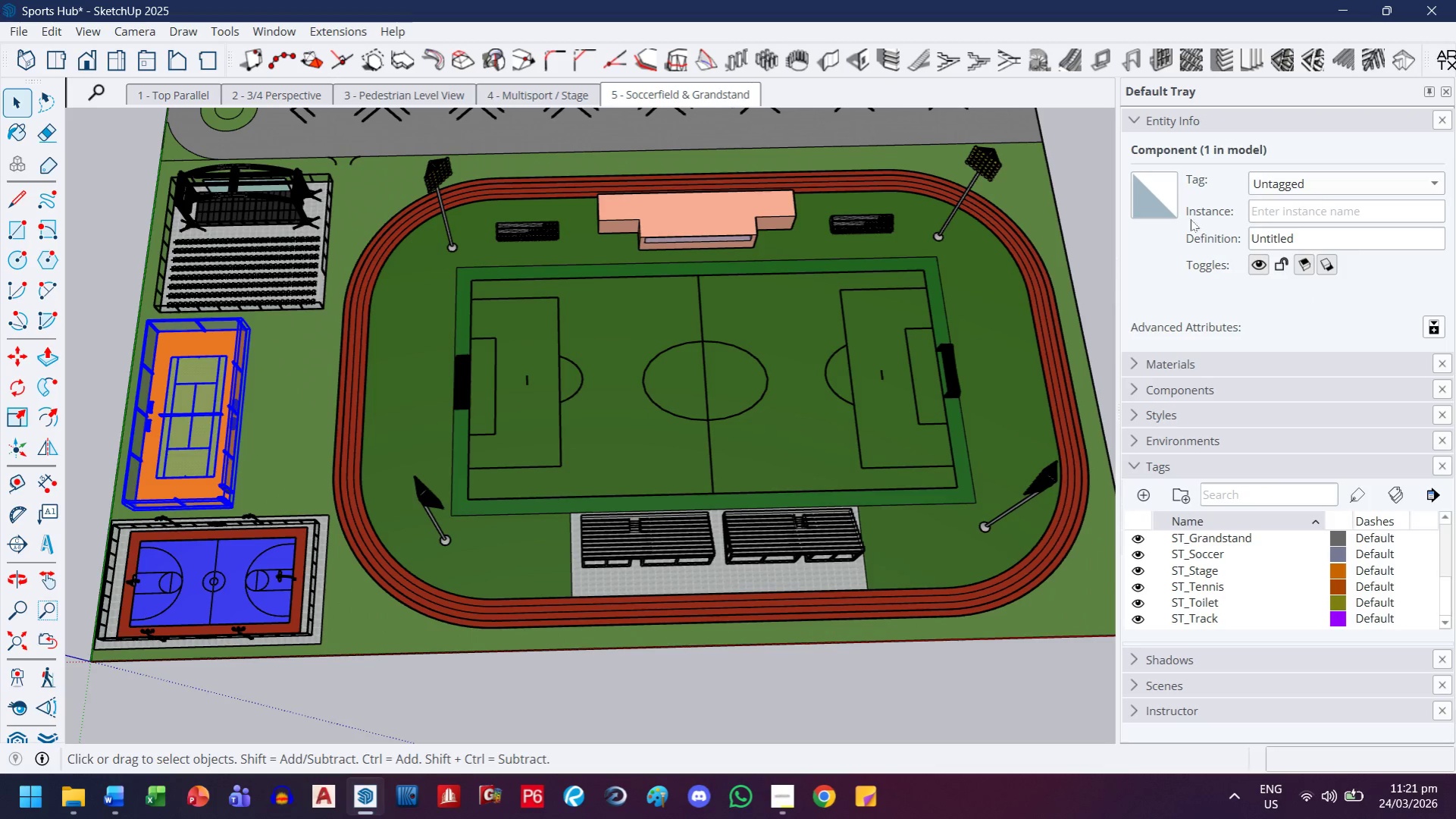 
left_click([1326, 191])
 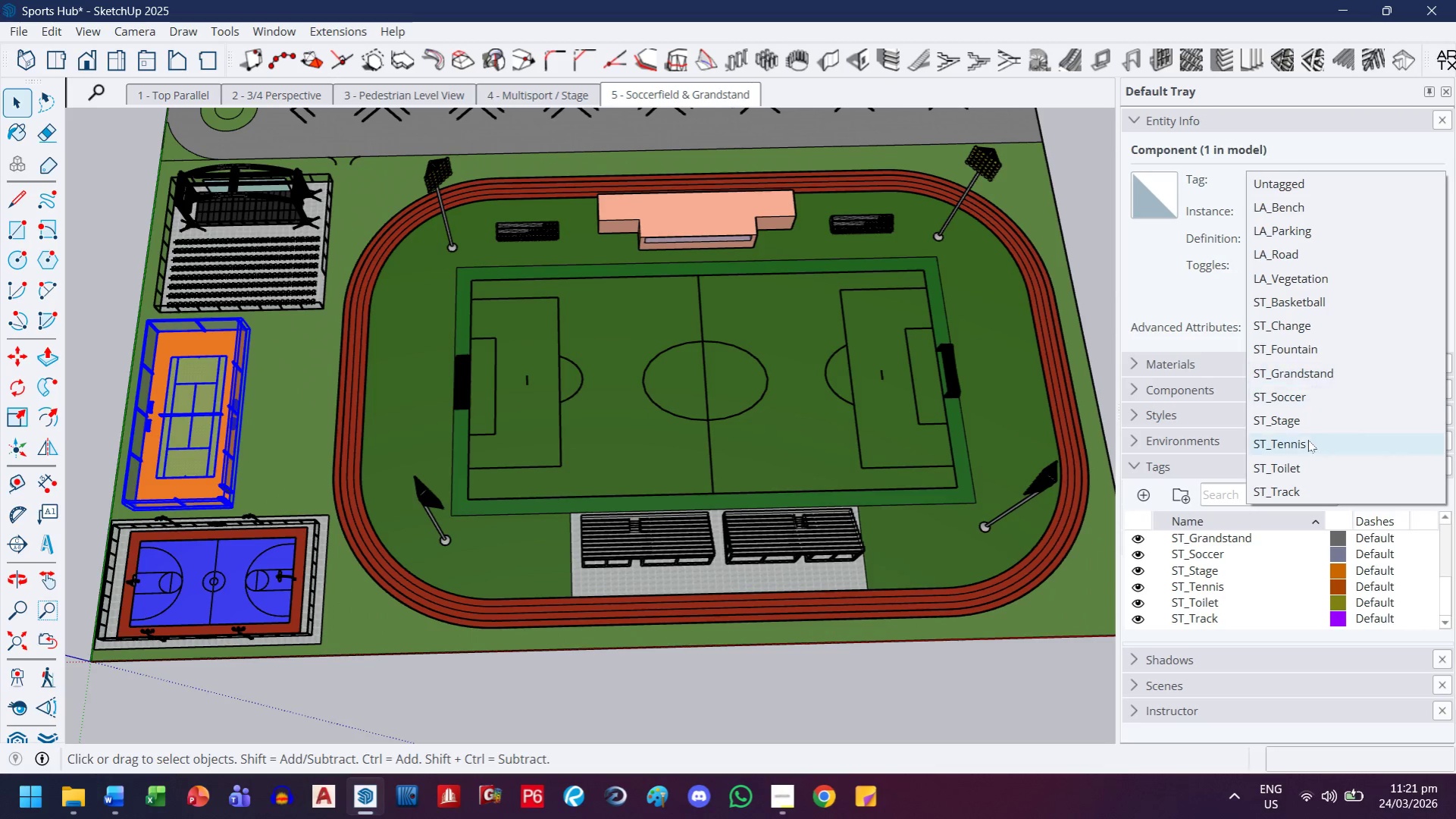 
left_click([1307, 445])
 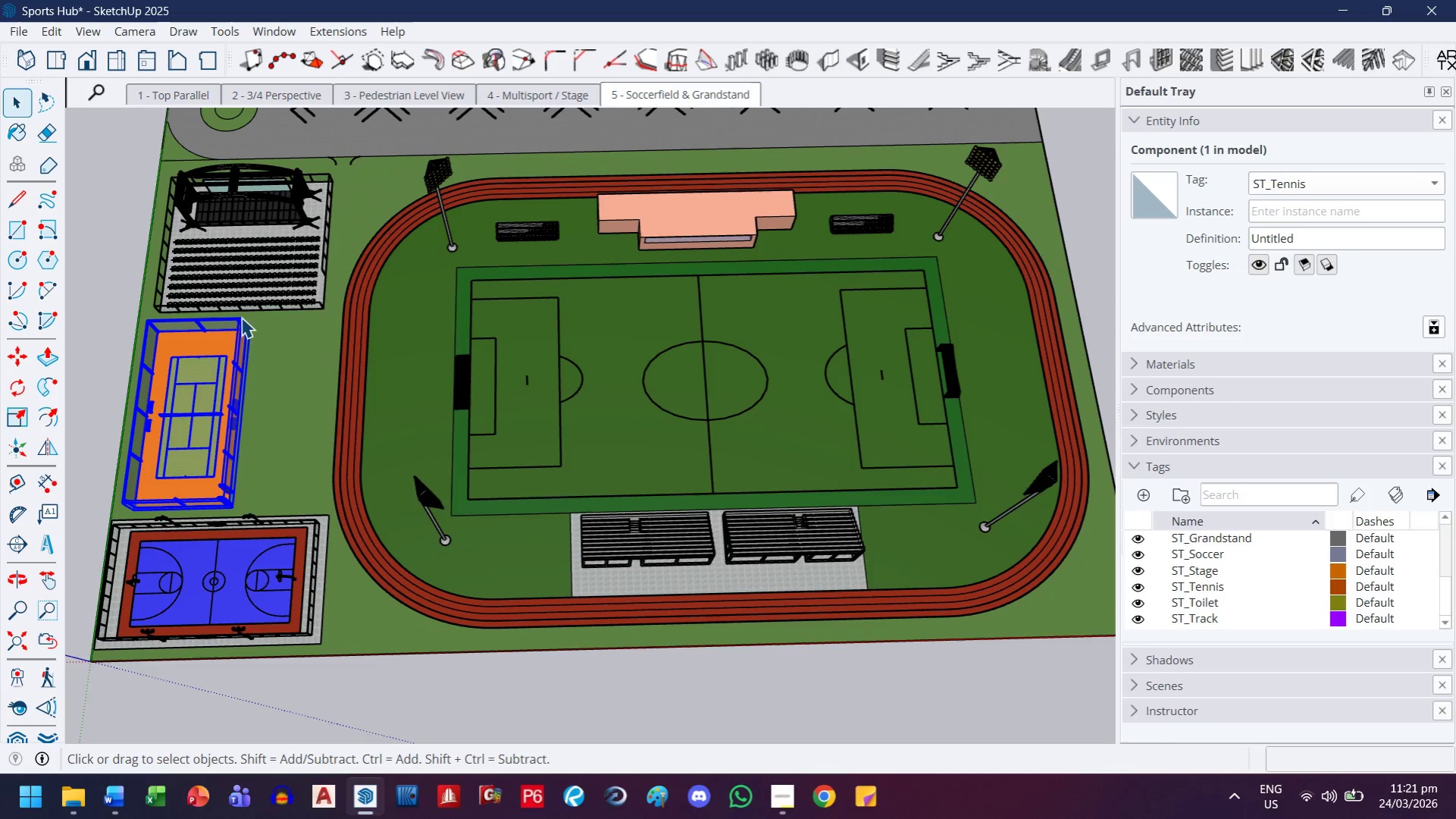 
left_click([248, 279])
 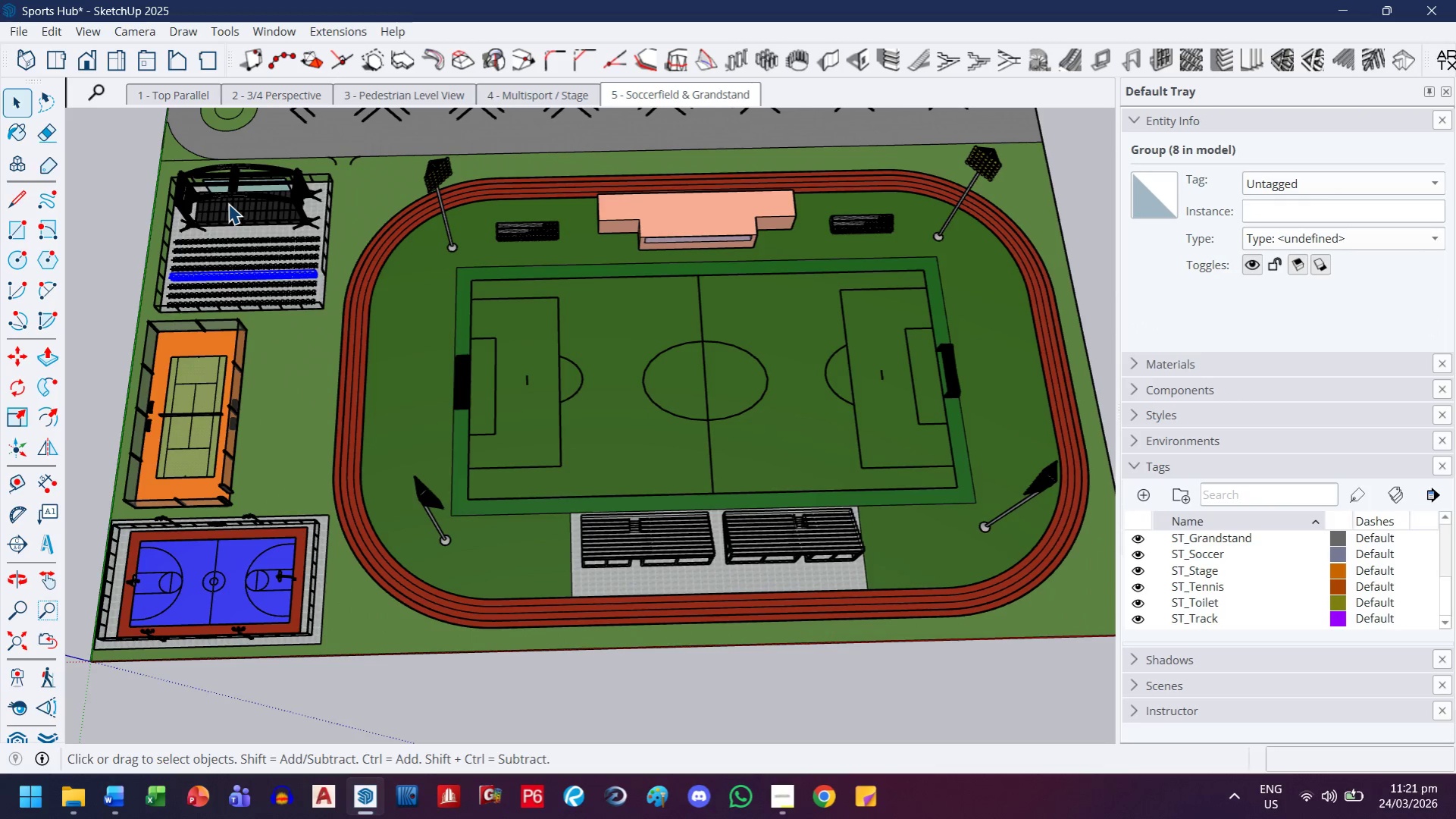 
key(H)
 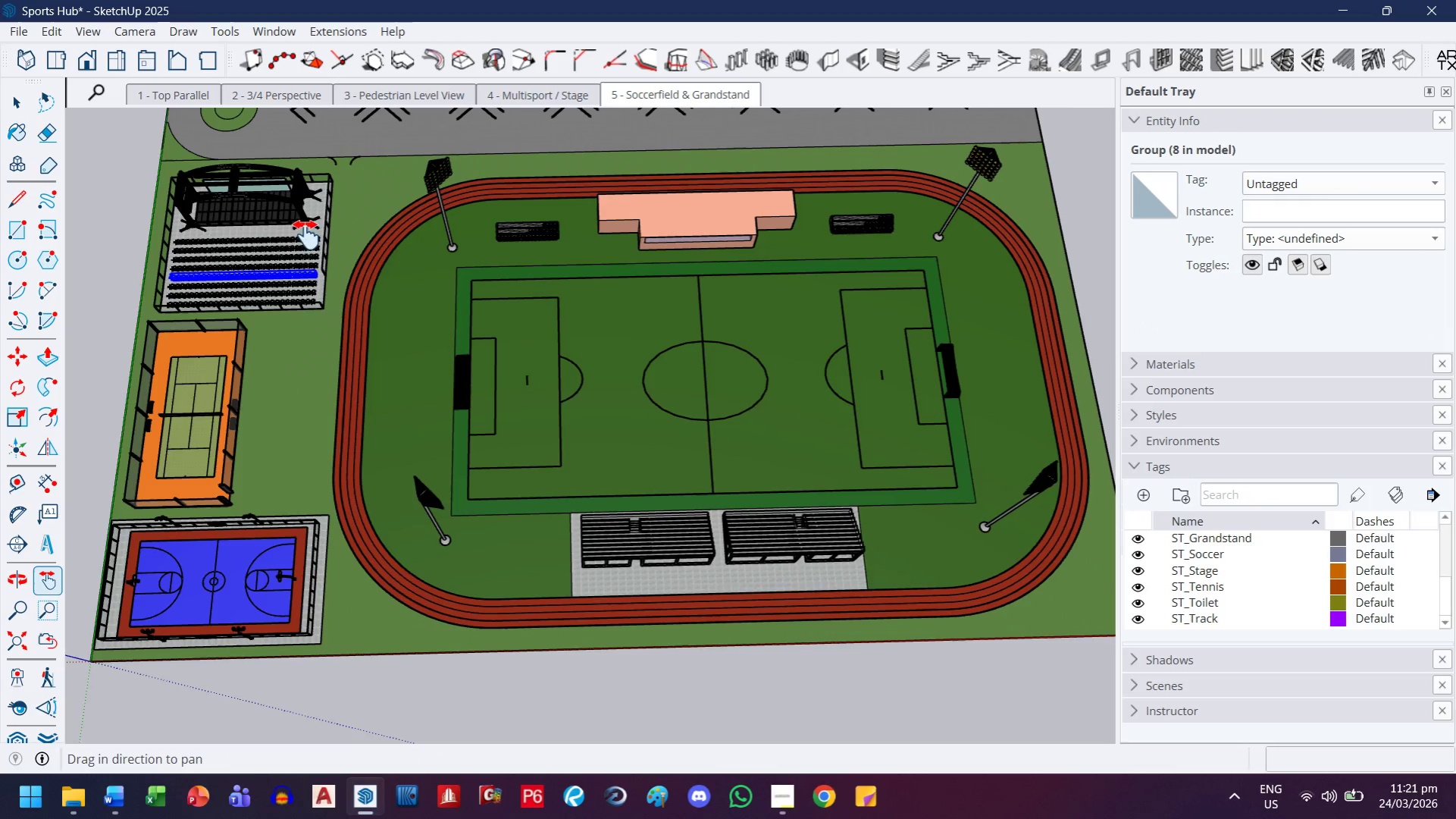 
left_click_drag(start_coordinate=[302, 233], to_coordinate=[766, 331])
 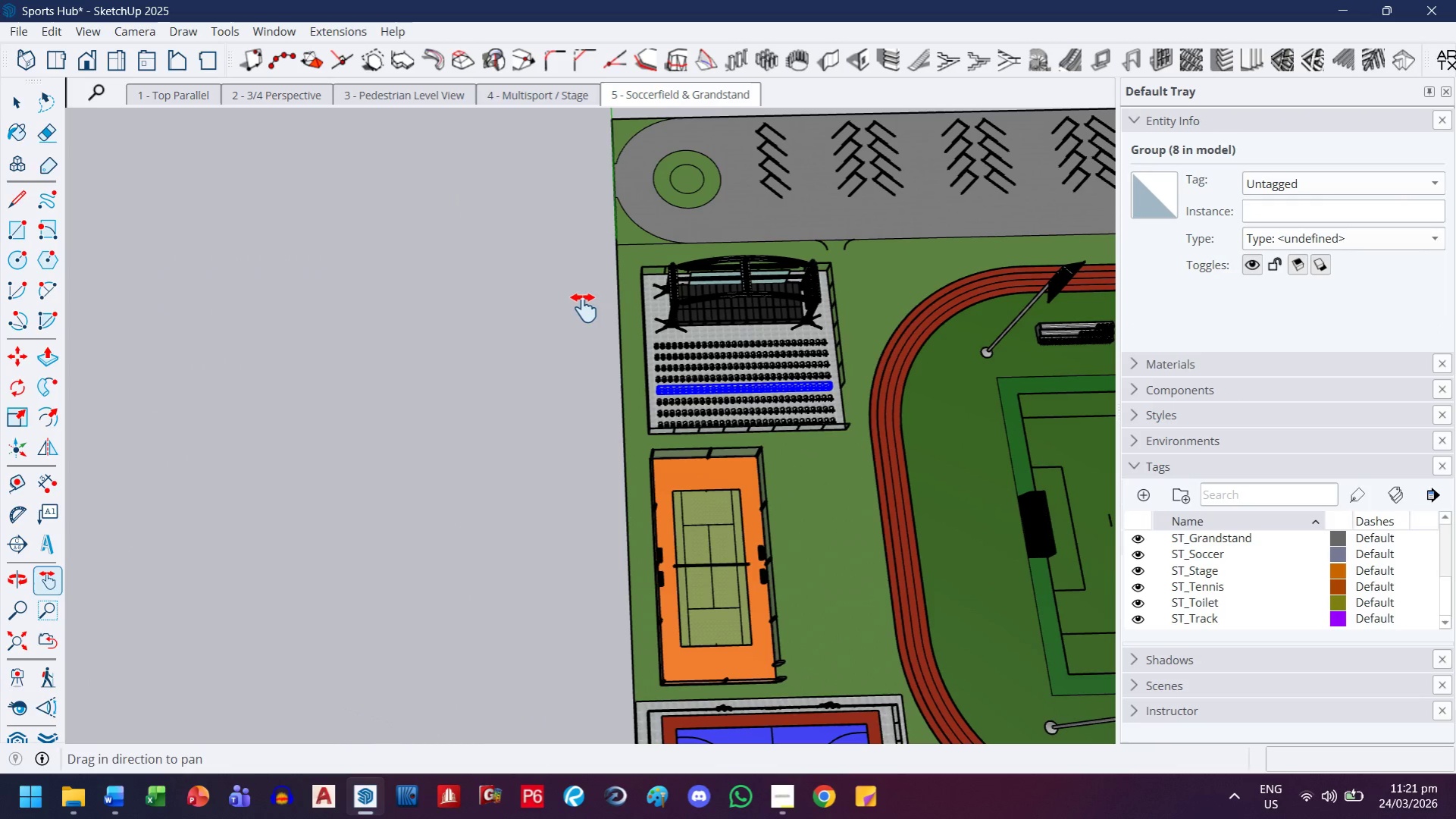 
left_click_drag(start_coordinate=[704, 303], to_coordinate=[627, 300])
 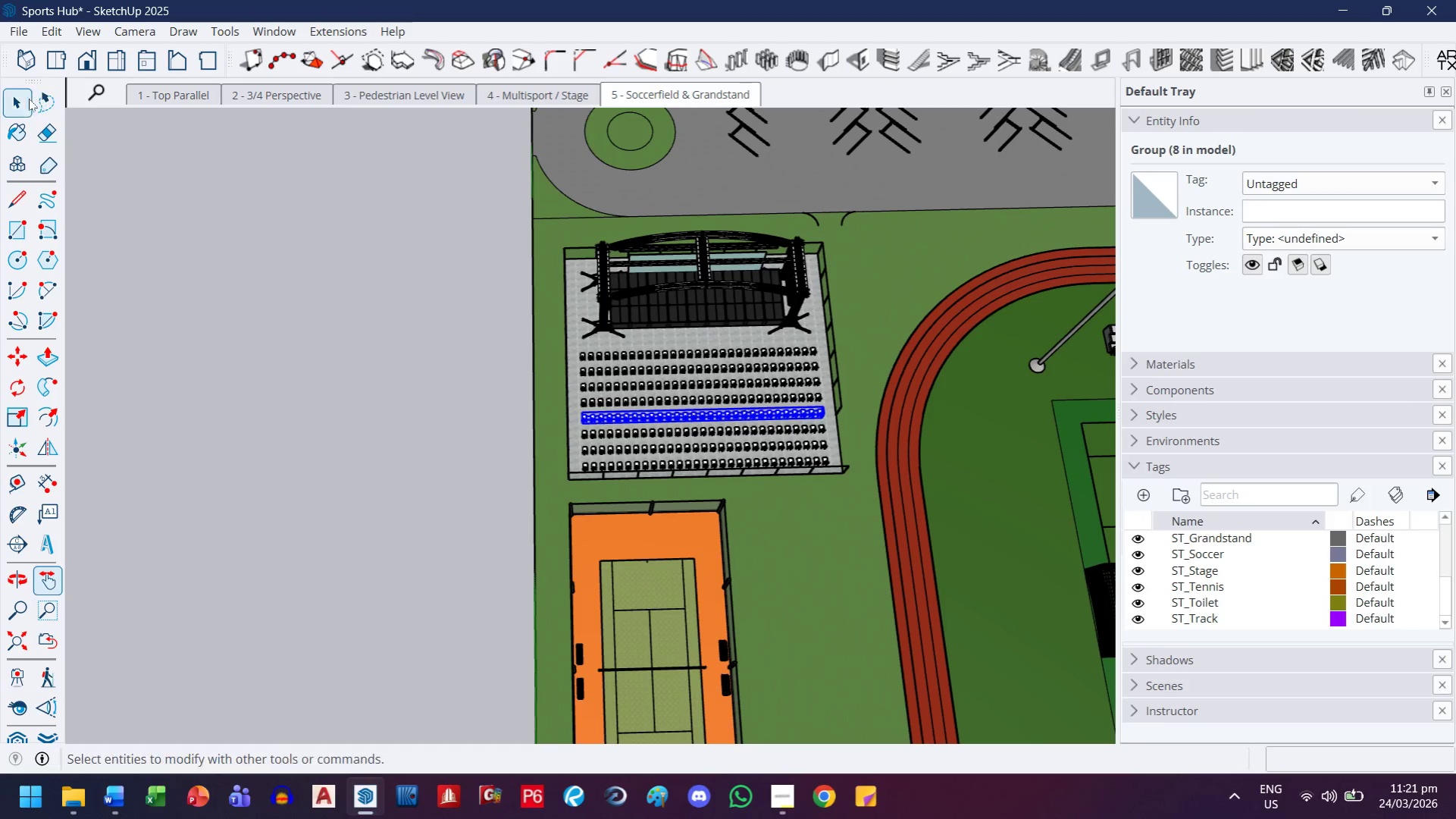 
scroll: coordinate [659, 309], scroll_direction: up, amount: 5.0
 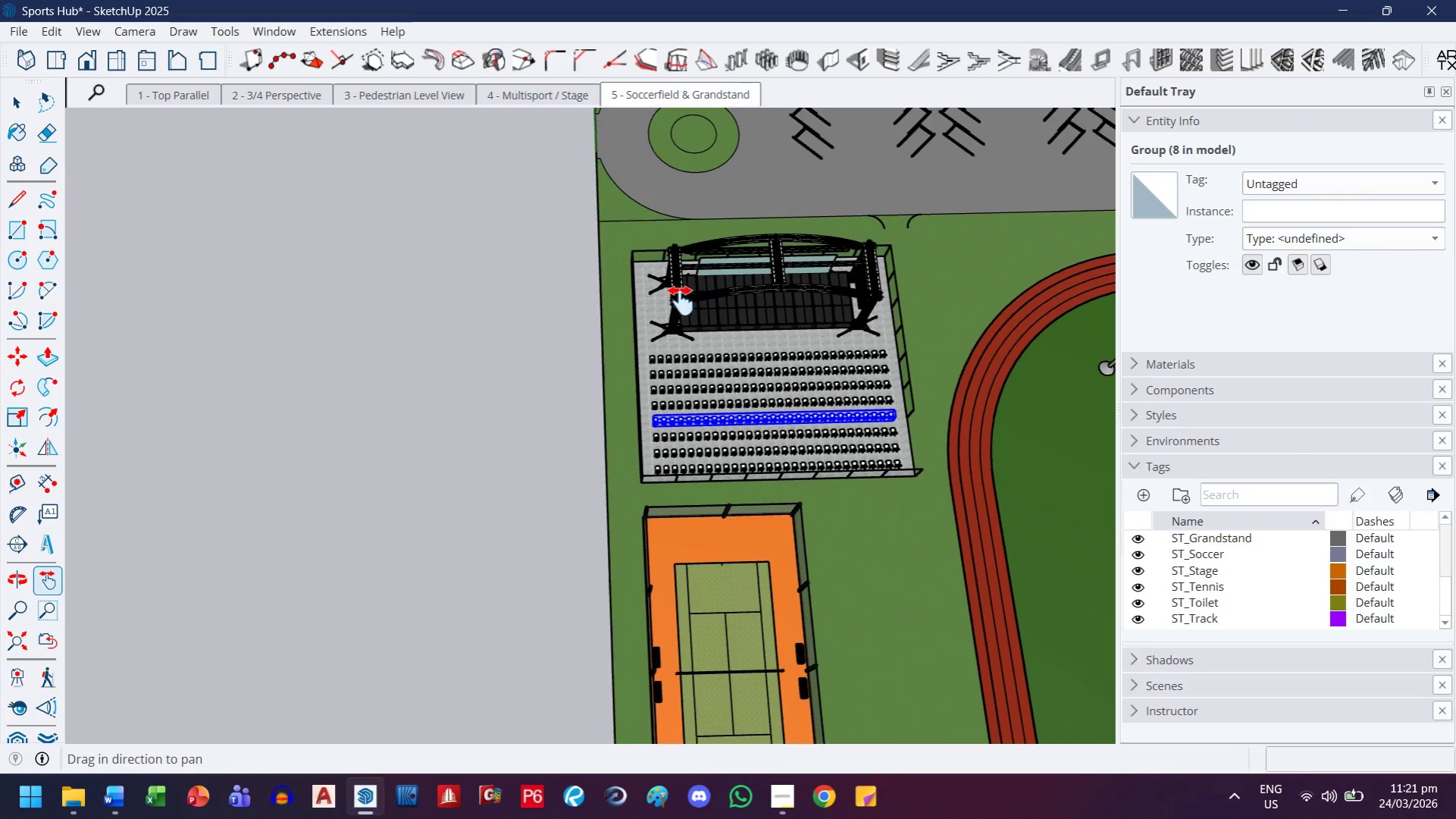 
left_click_drag(start_coordinate=[20, 98], to_coordinate=[26, 98])
 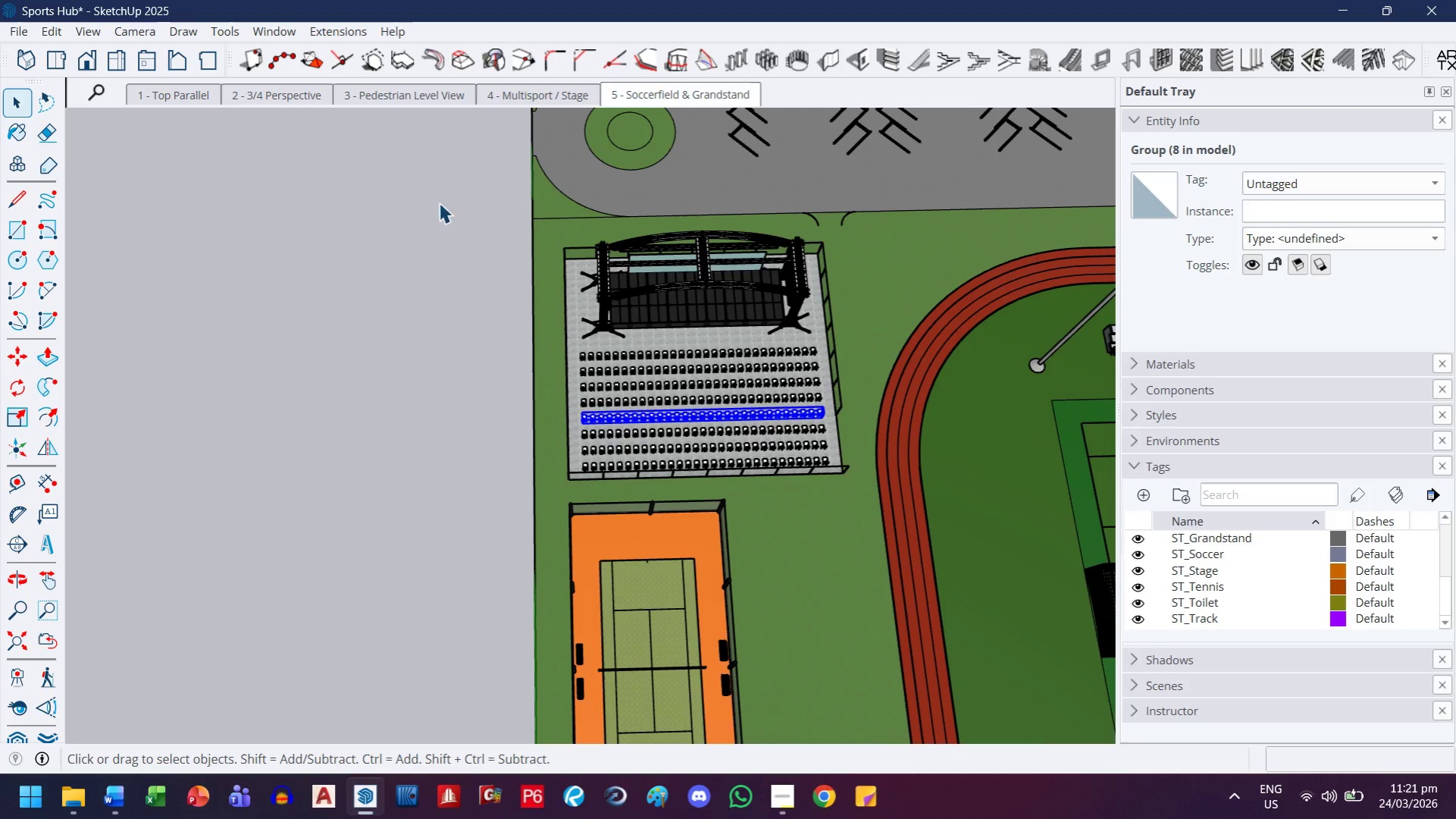 
left_click_drag(start_coordinate=[431, 184], to_coordinate=[866, 491])
 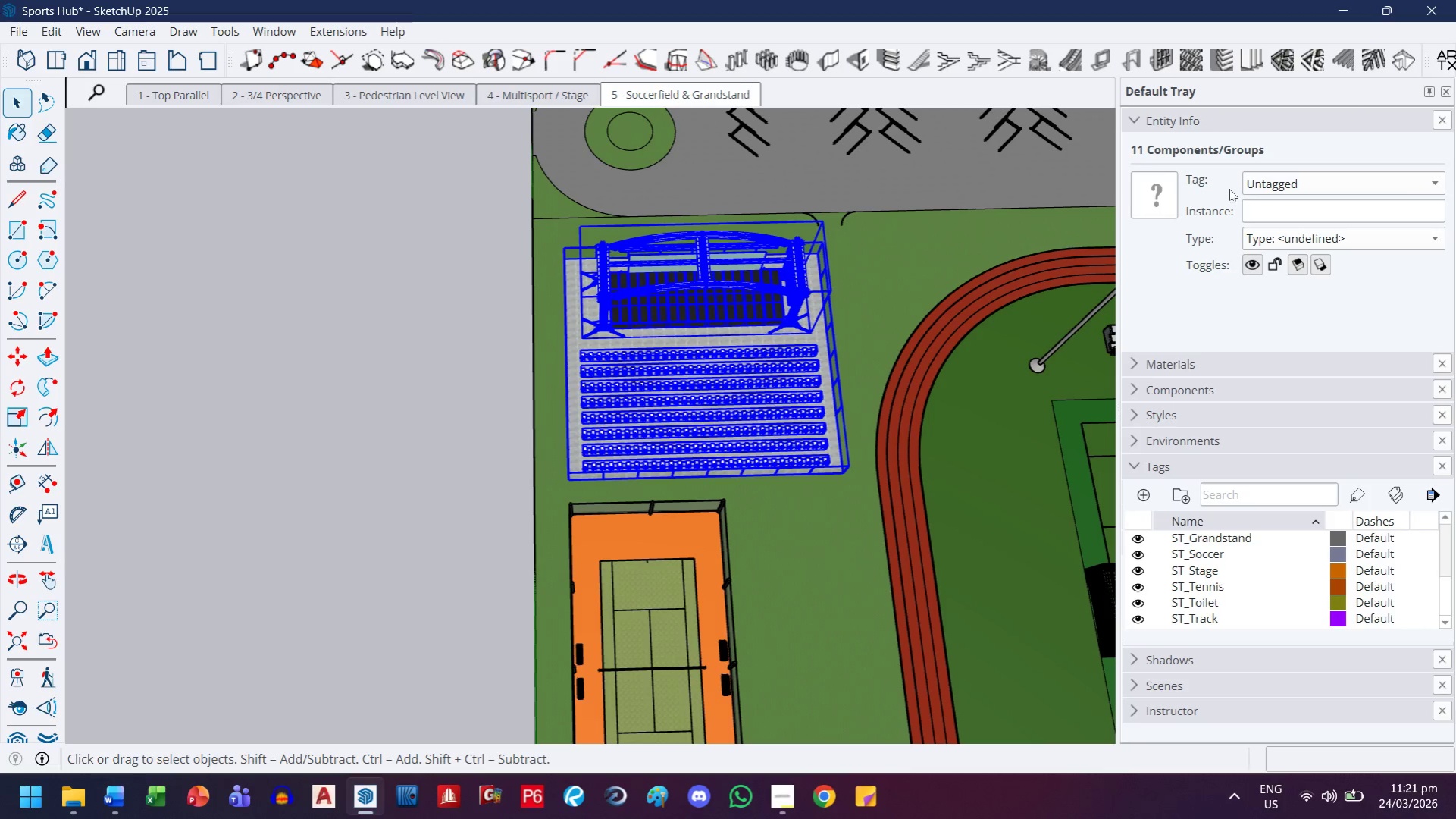 
left_click([1244, 186])
 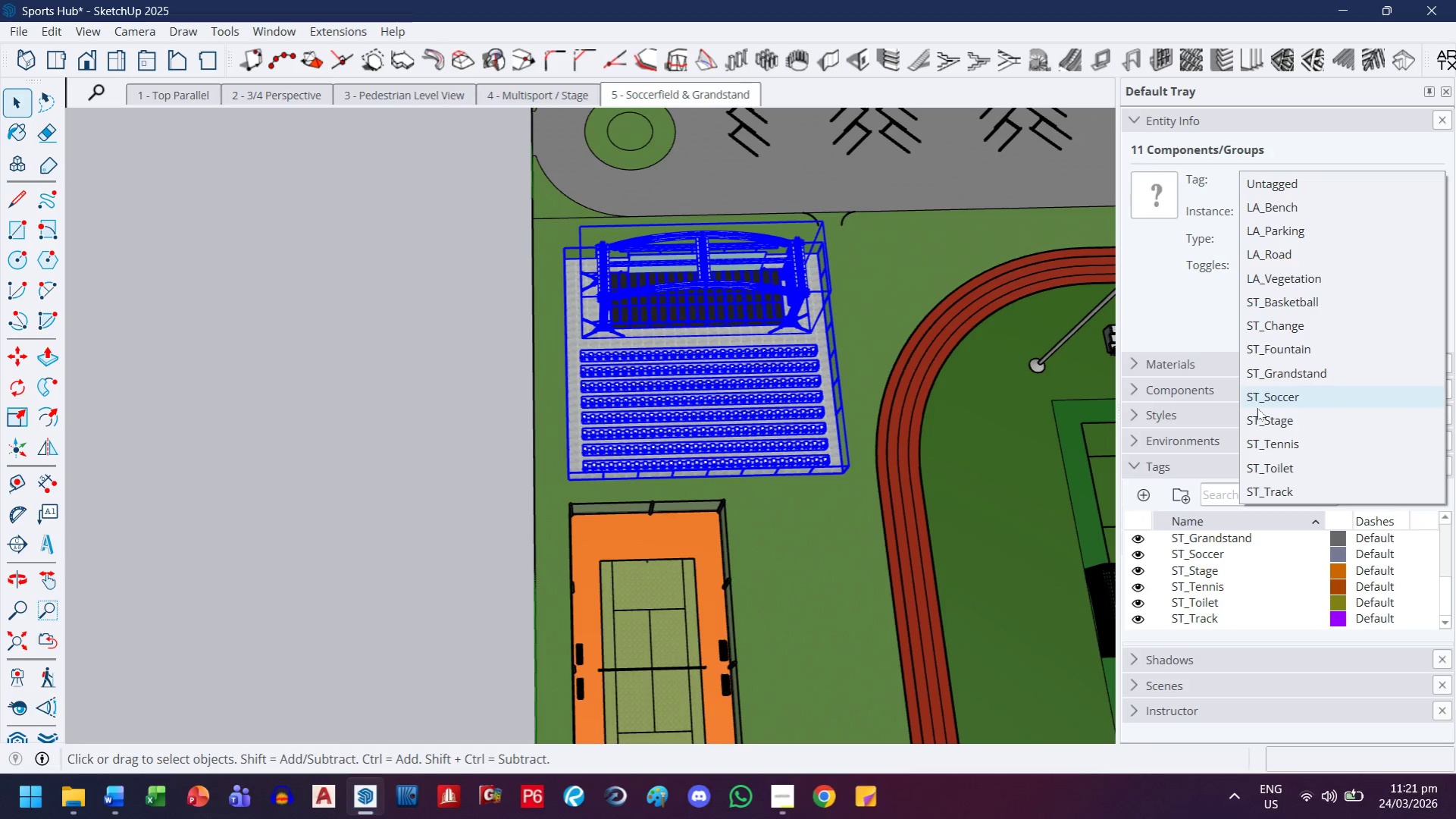 
left_click([1257, 418])
 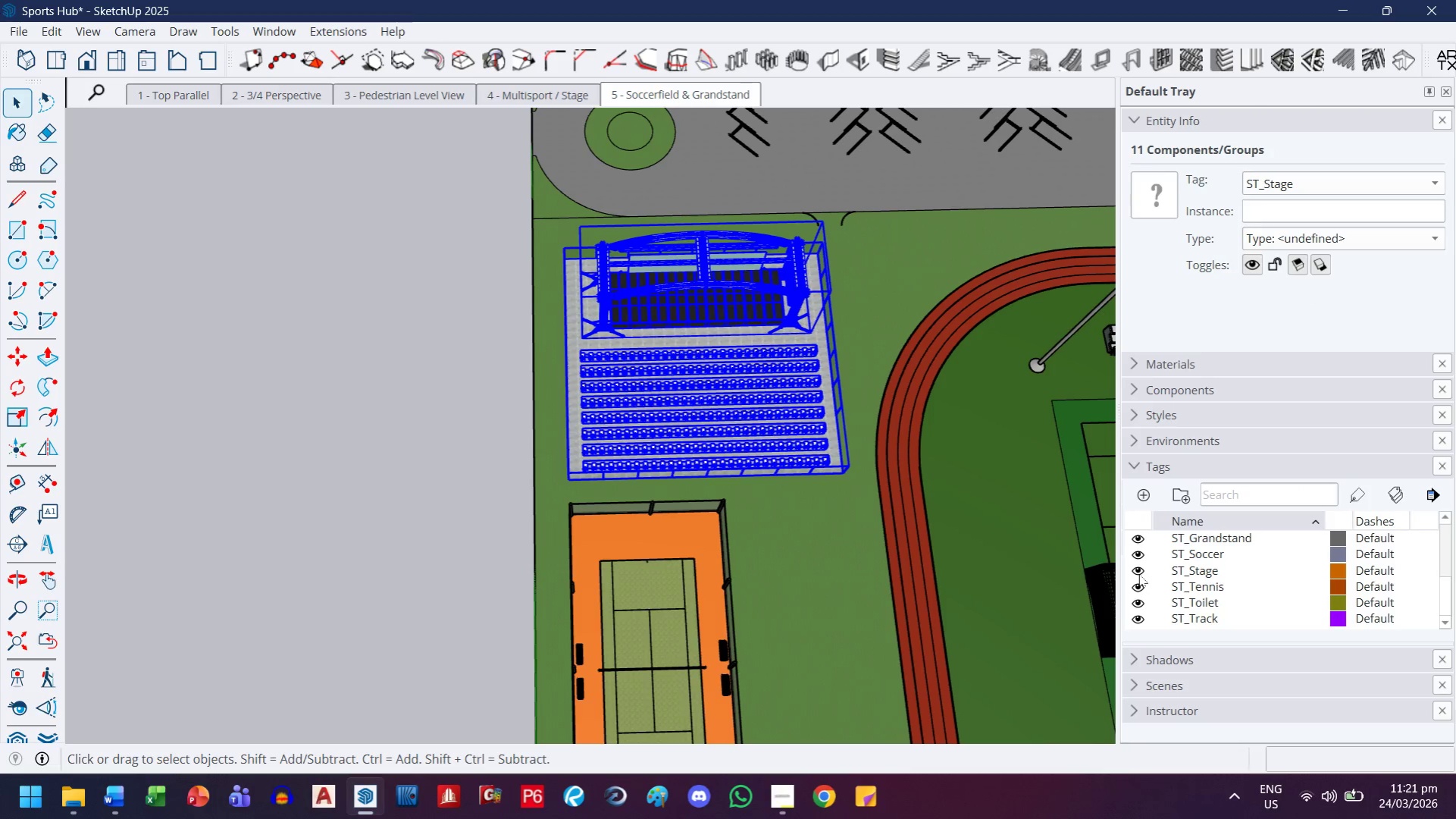 
left_click([1138, 574])
 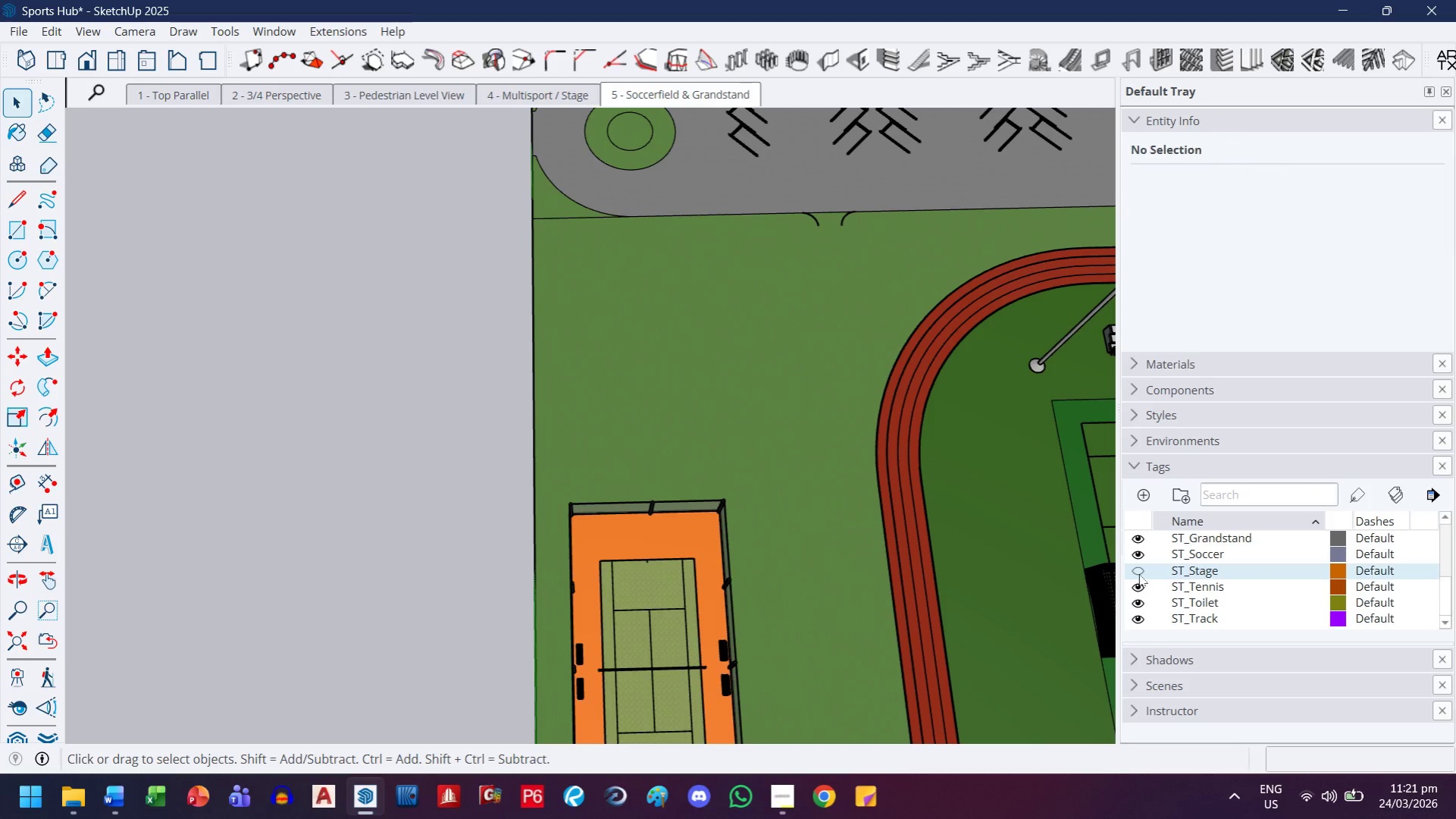 
left_click([1138, 574])
 